 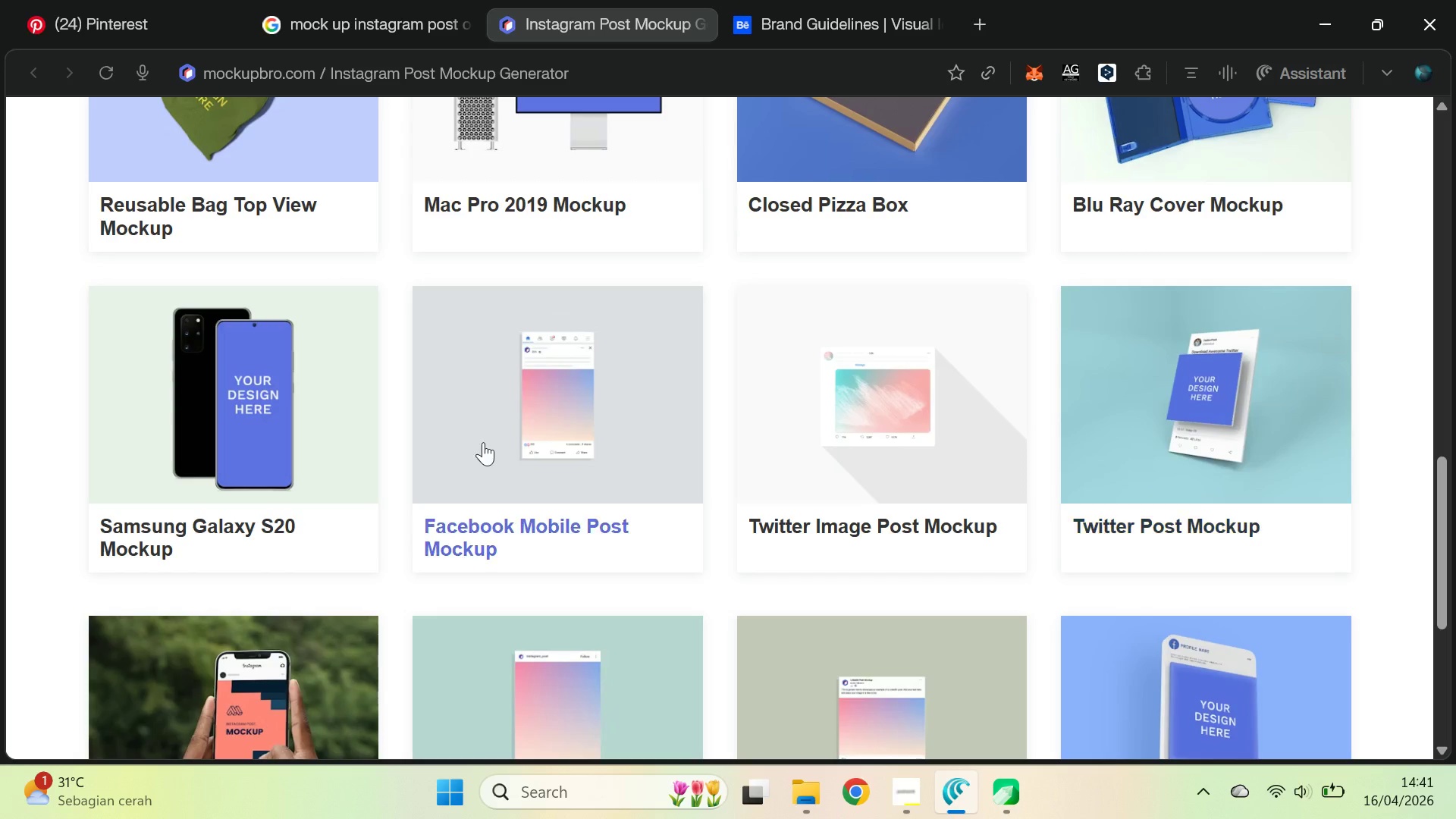 
left_click([497, 427])
 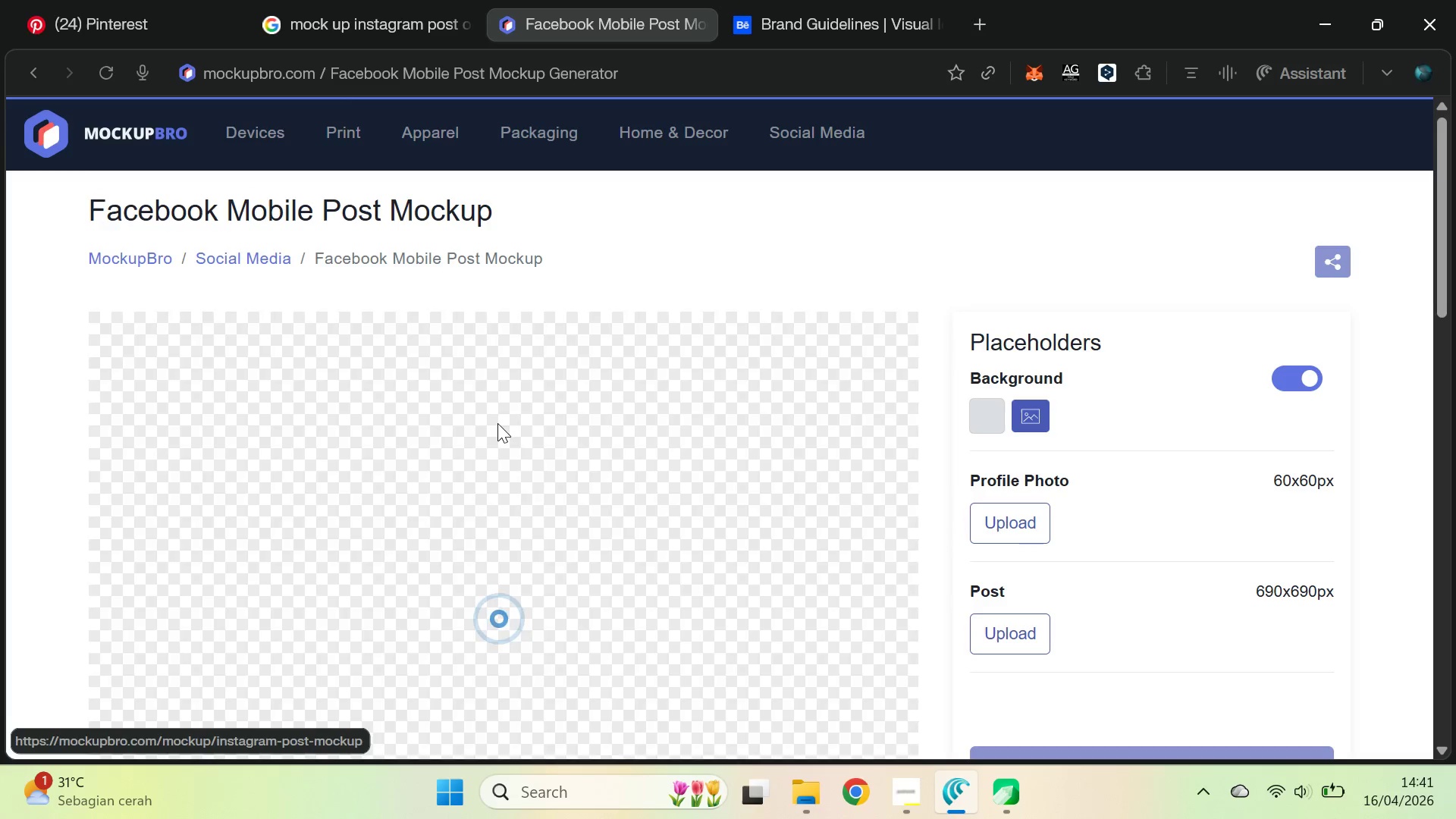 
hold_key(key=ControlLeft, duration=0.33)
 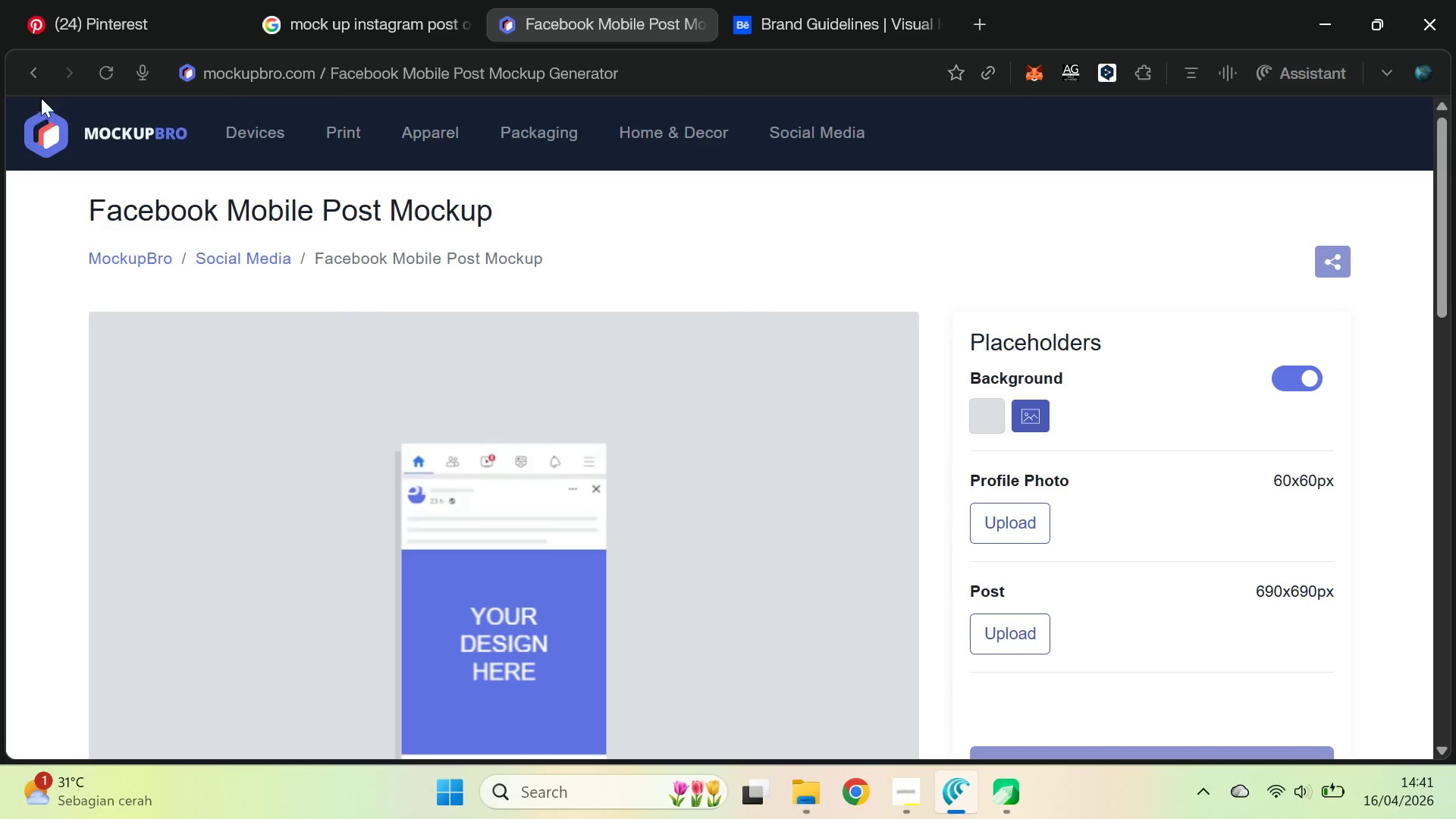 
left_click([40, 74])
 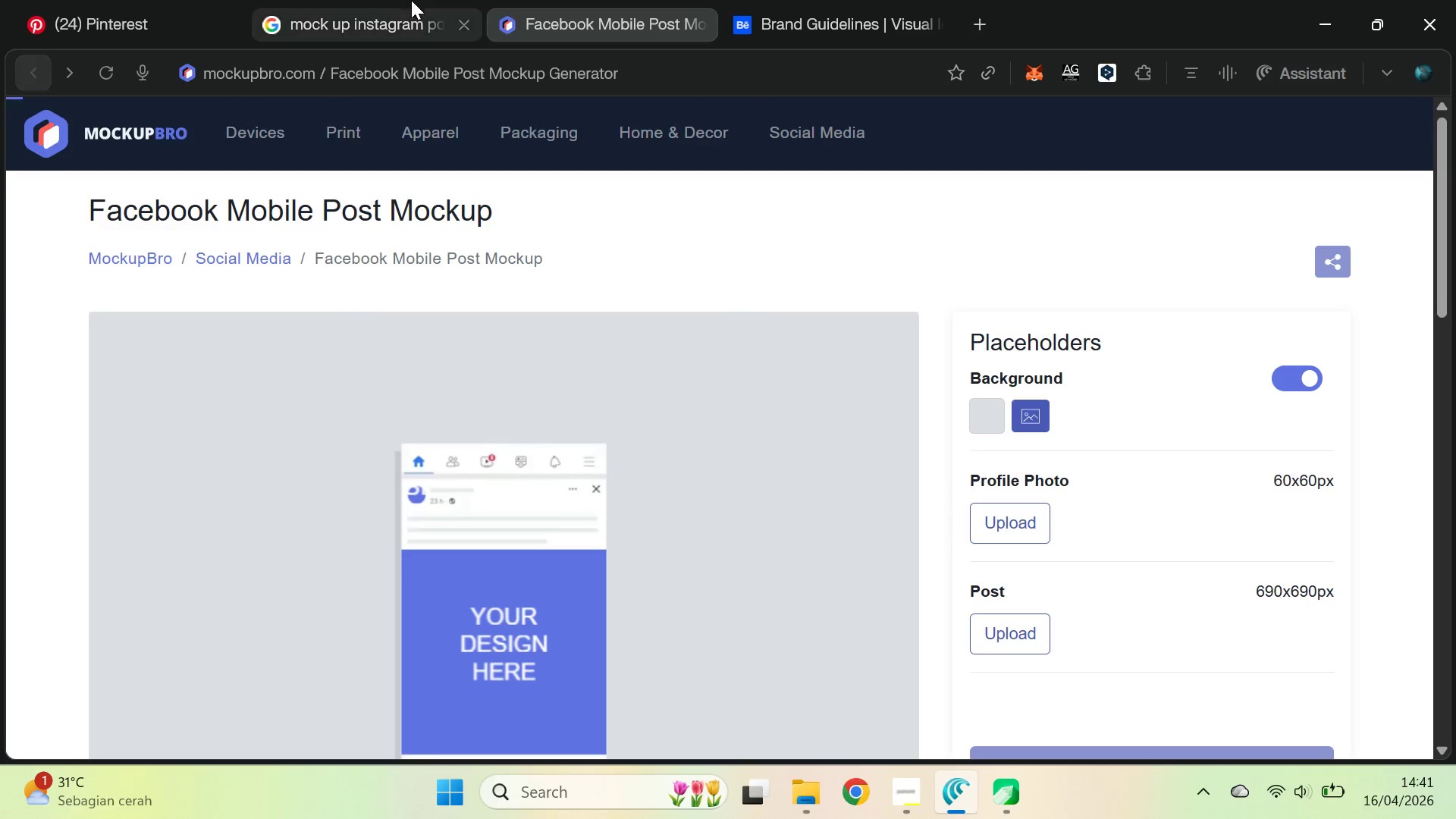 
left_click([392, 0])
 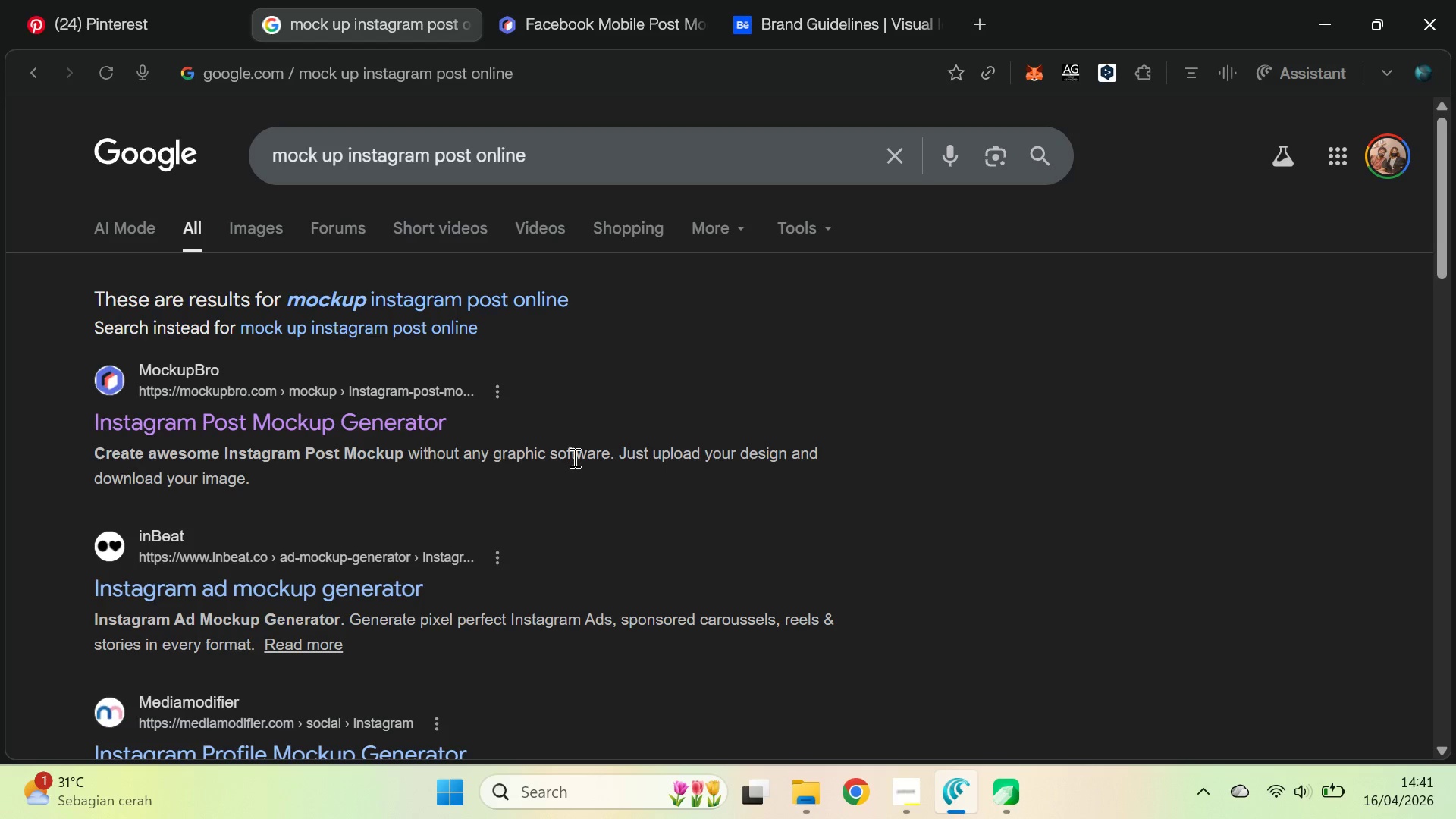 
hold_key(key=ControlLeft, duration=0.55)
 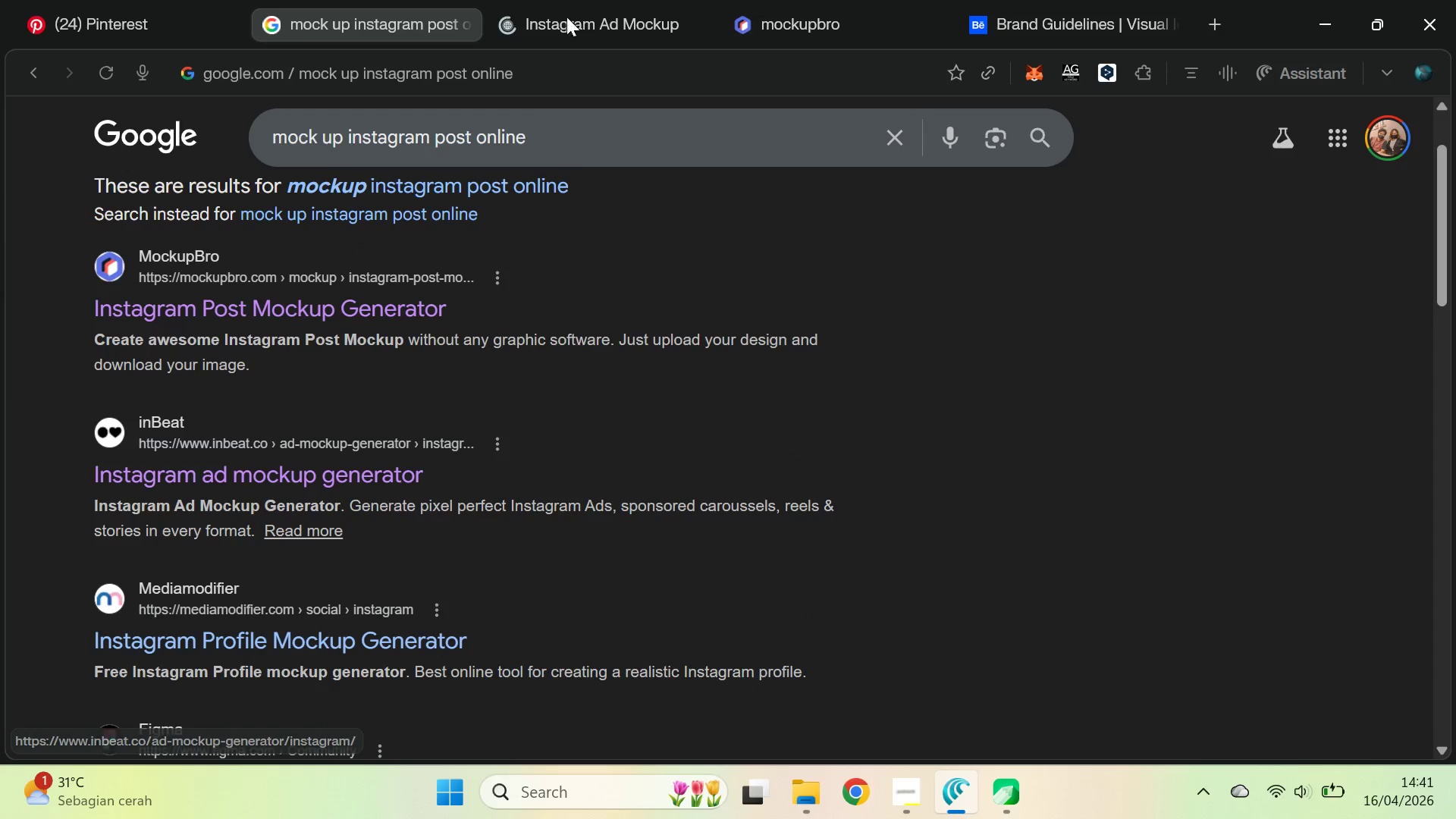 
scroll: coordinate [573, 457], scroll_direction: down, amount: 1.0
 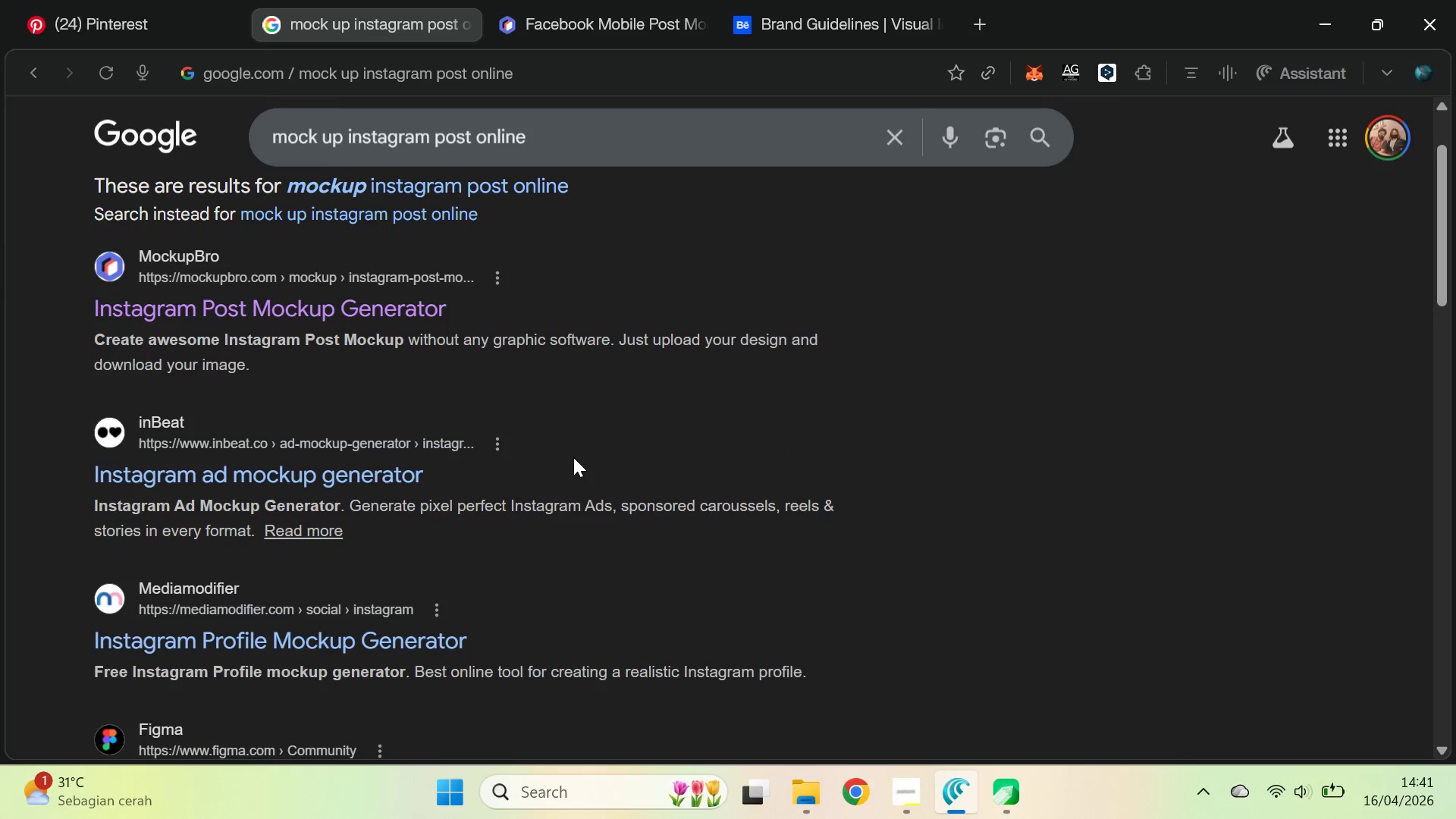 
left_click([565, 0])
 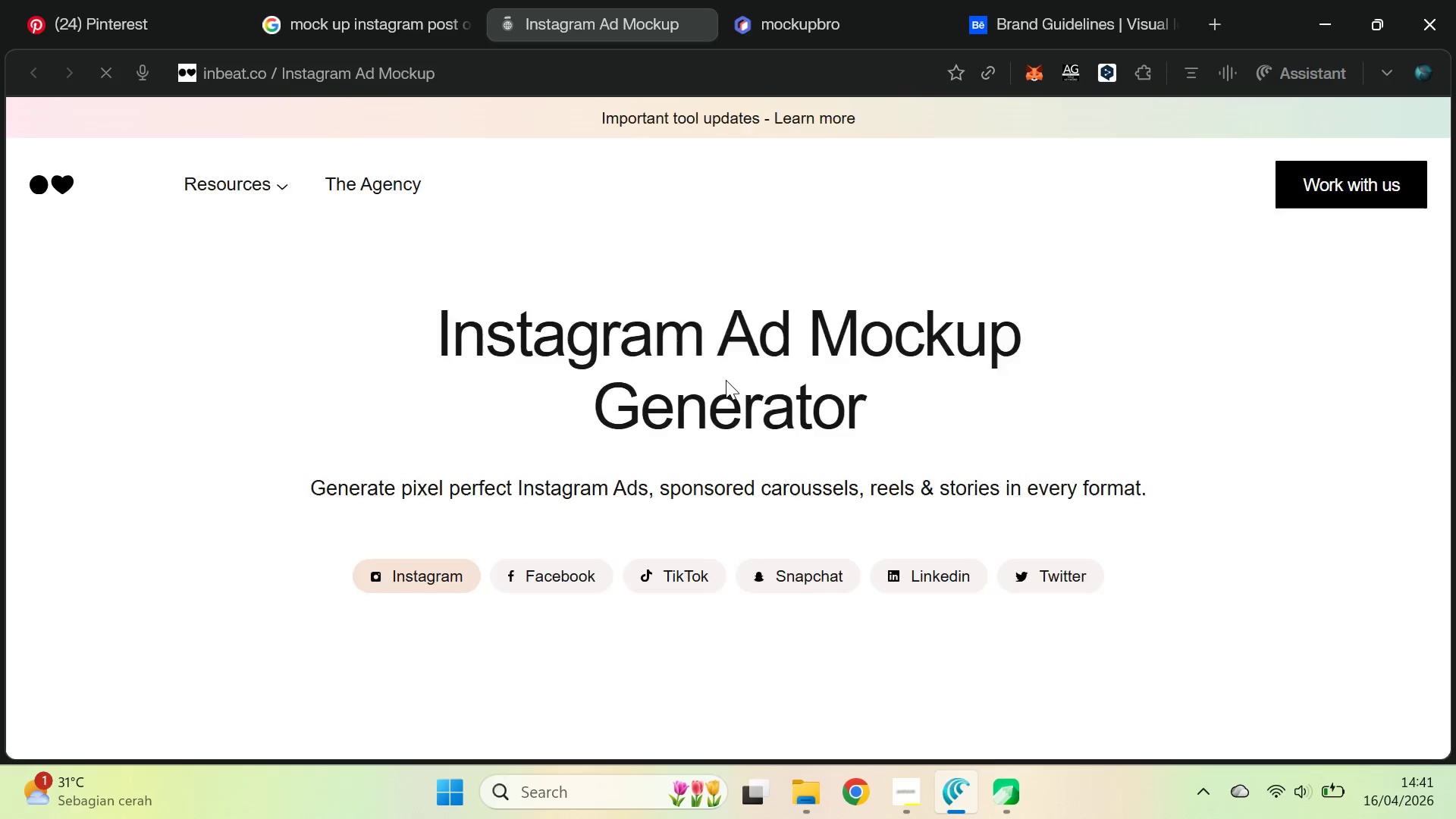 
scroll: coordinate [756, 404], scroll_direction: up, amount: 4.0
 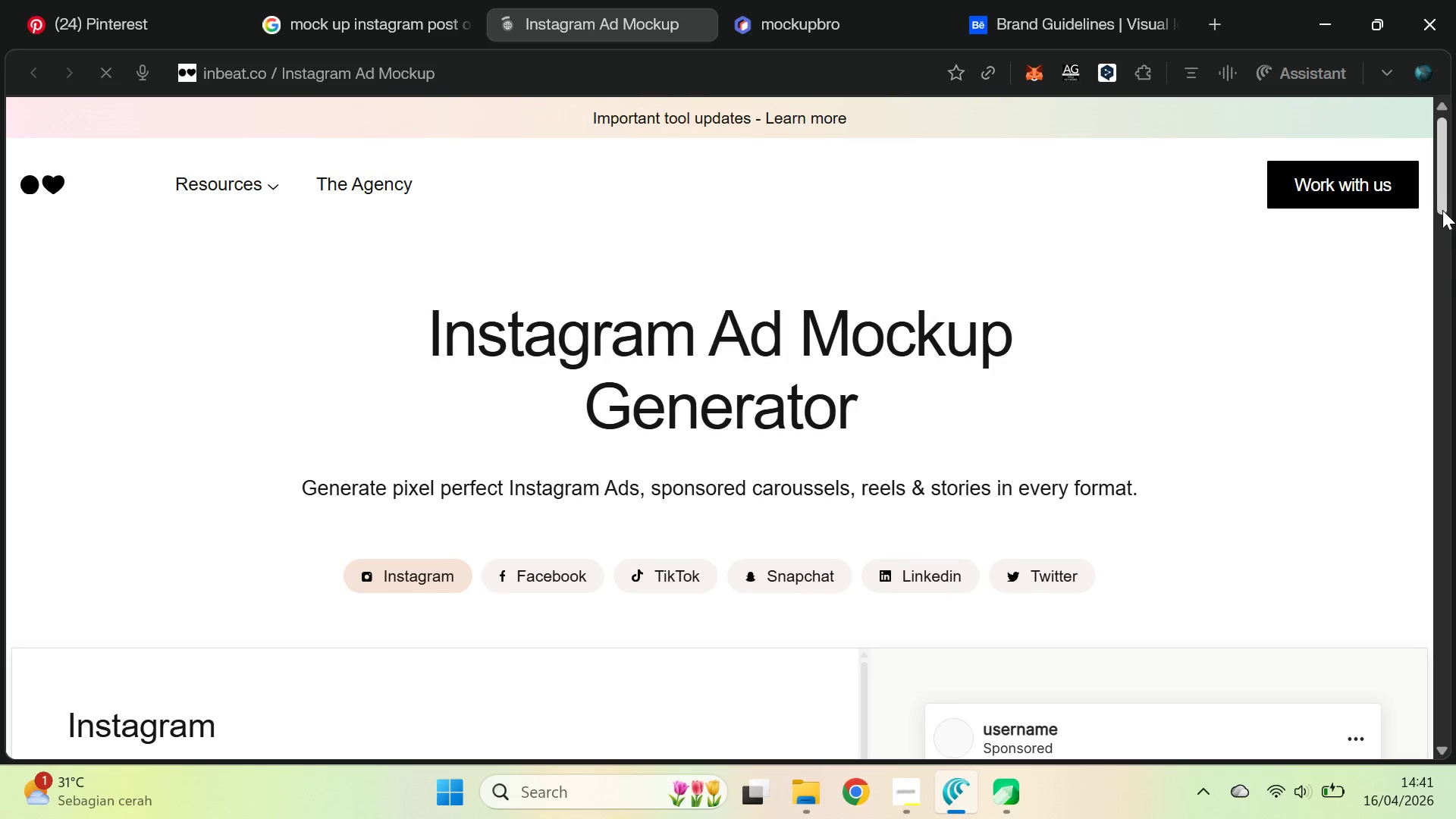 
left_click_drag(start_coordinate=[1434, 196], to_coordinate=[1437, 288])
 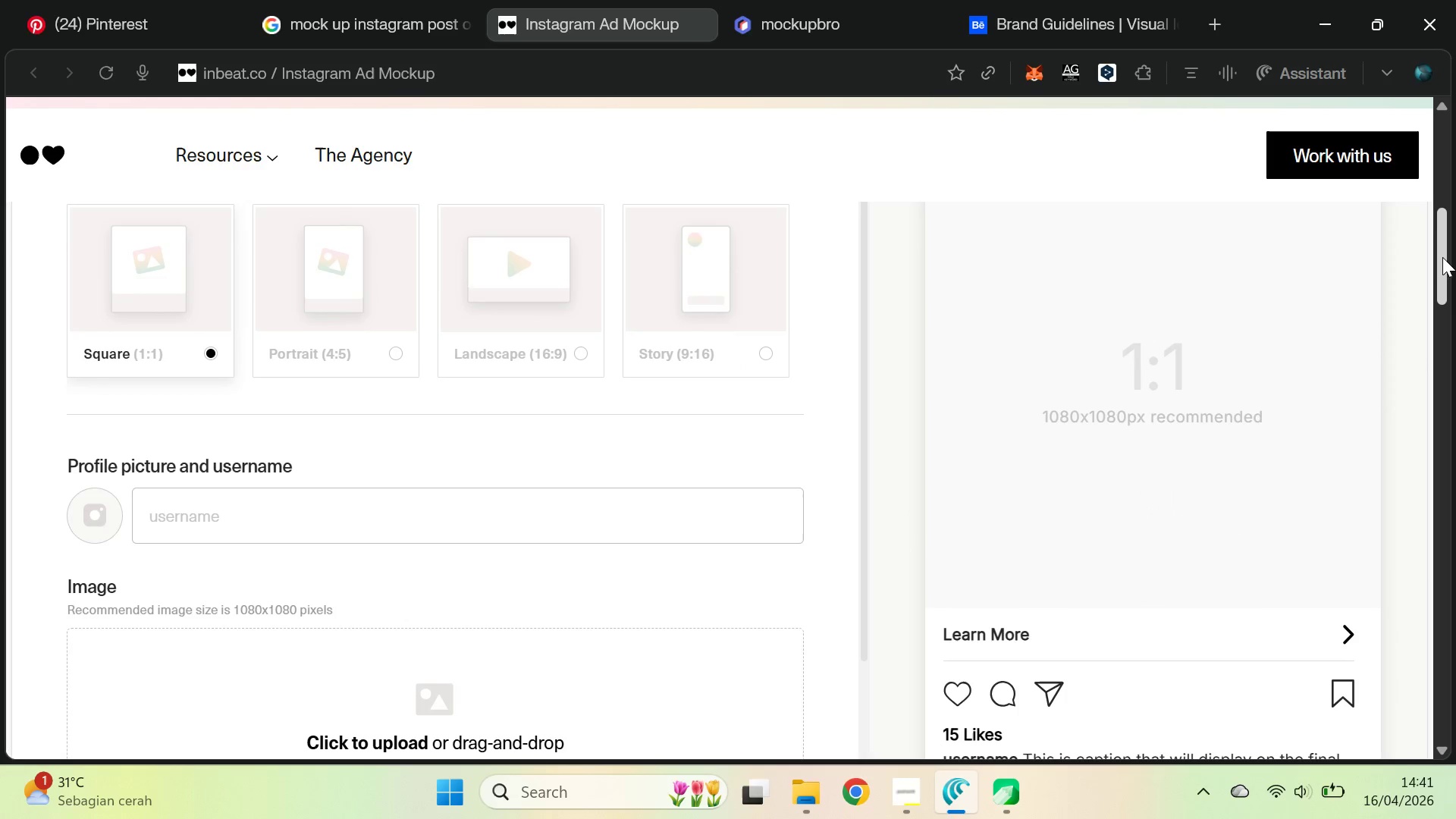 
left_click_drag(start_coordinate=[1442, 257], to_coordinate=[1455, 254])
 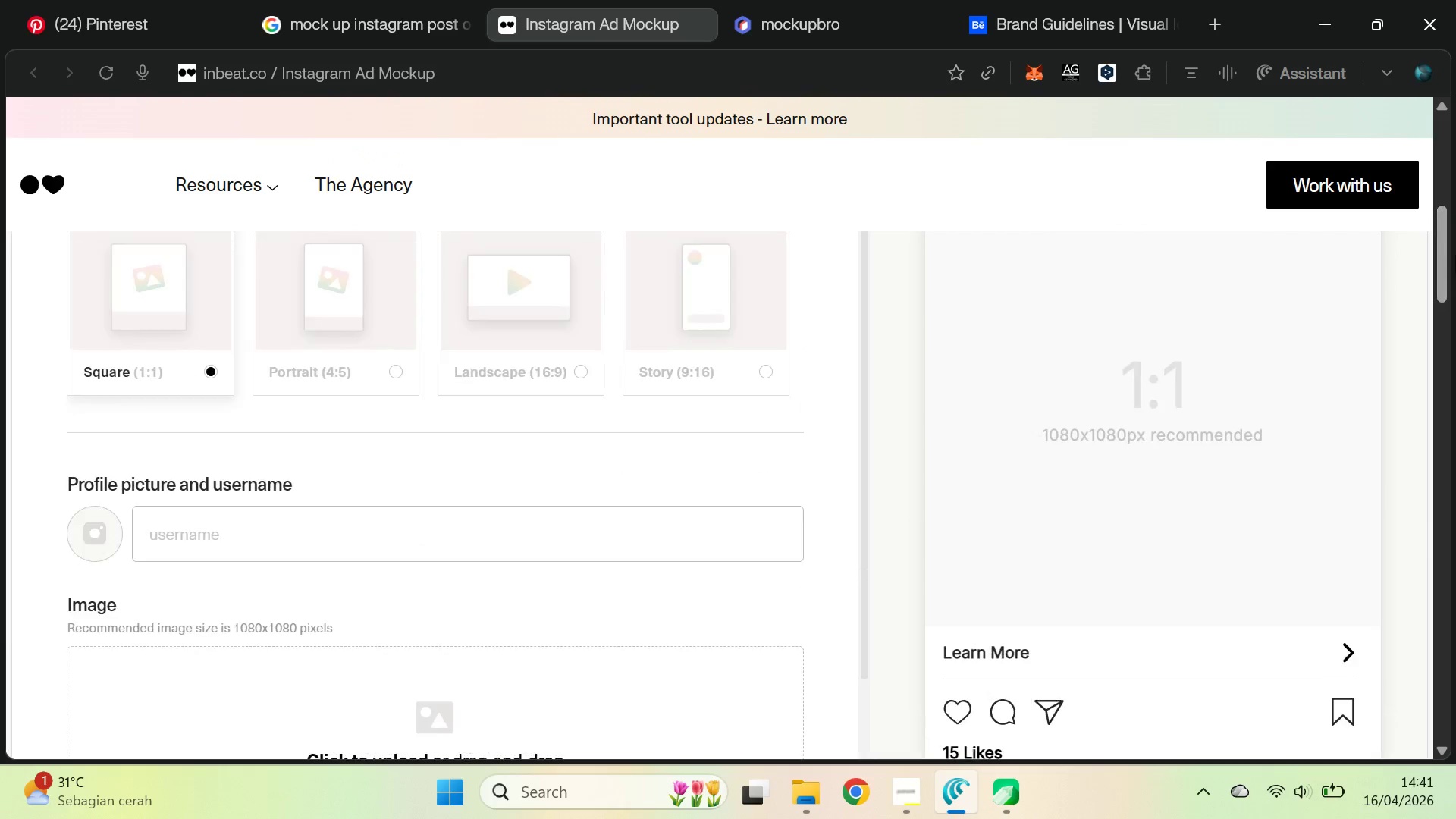 
key(Control+ControlLeft)
 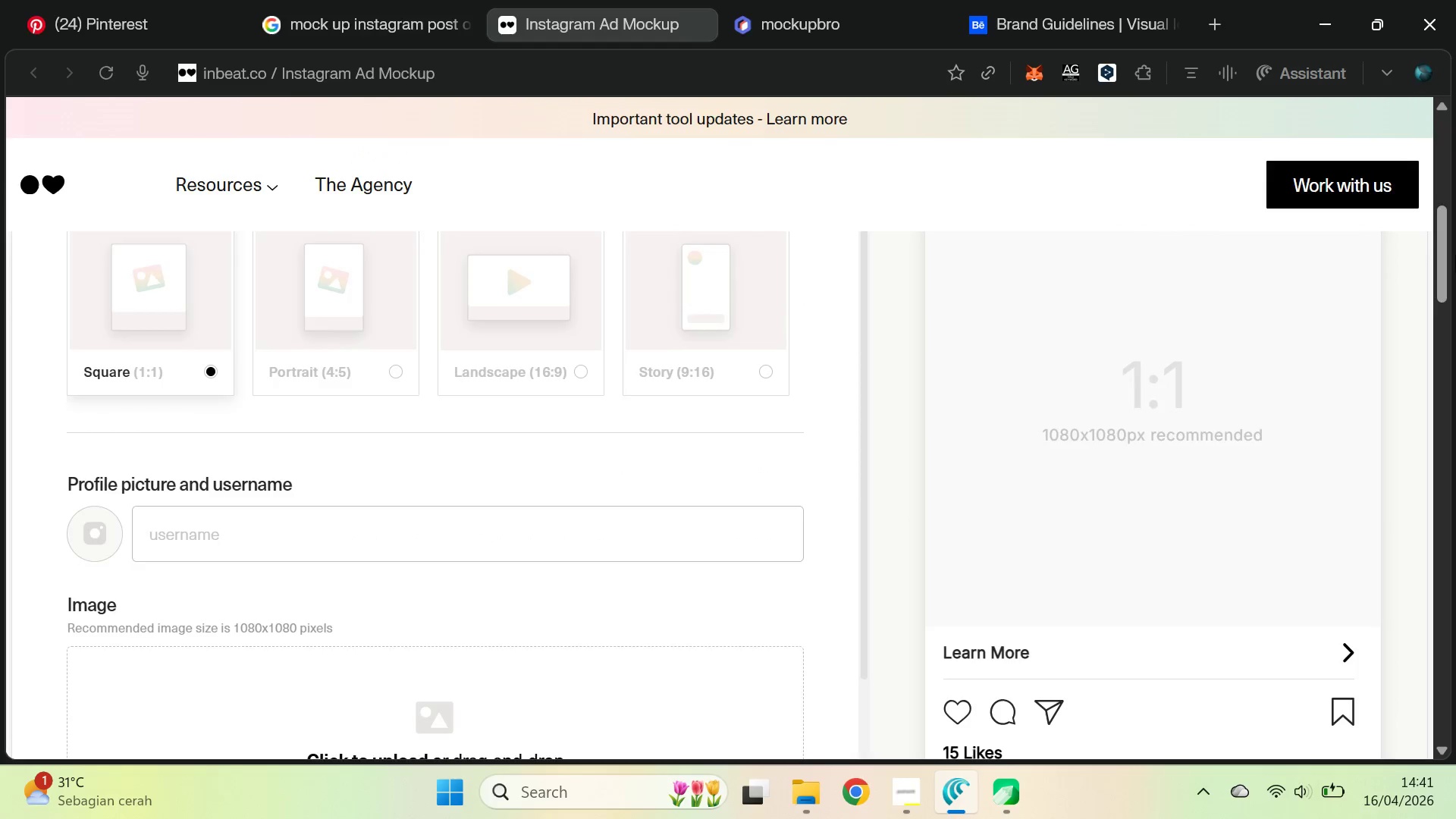 
key(Control+W)
 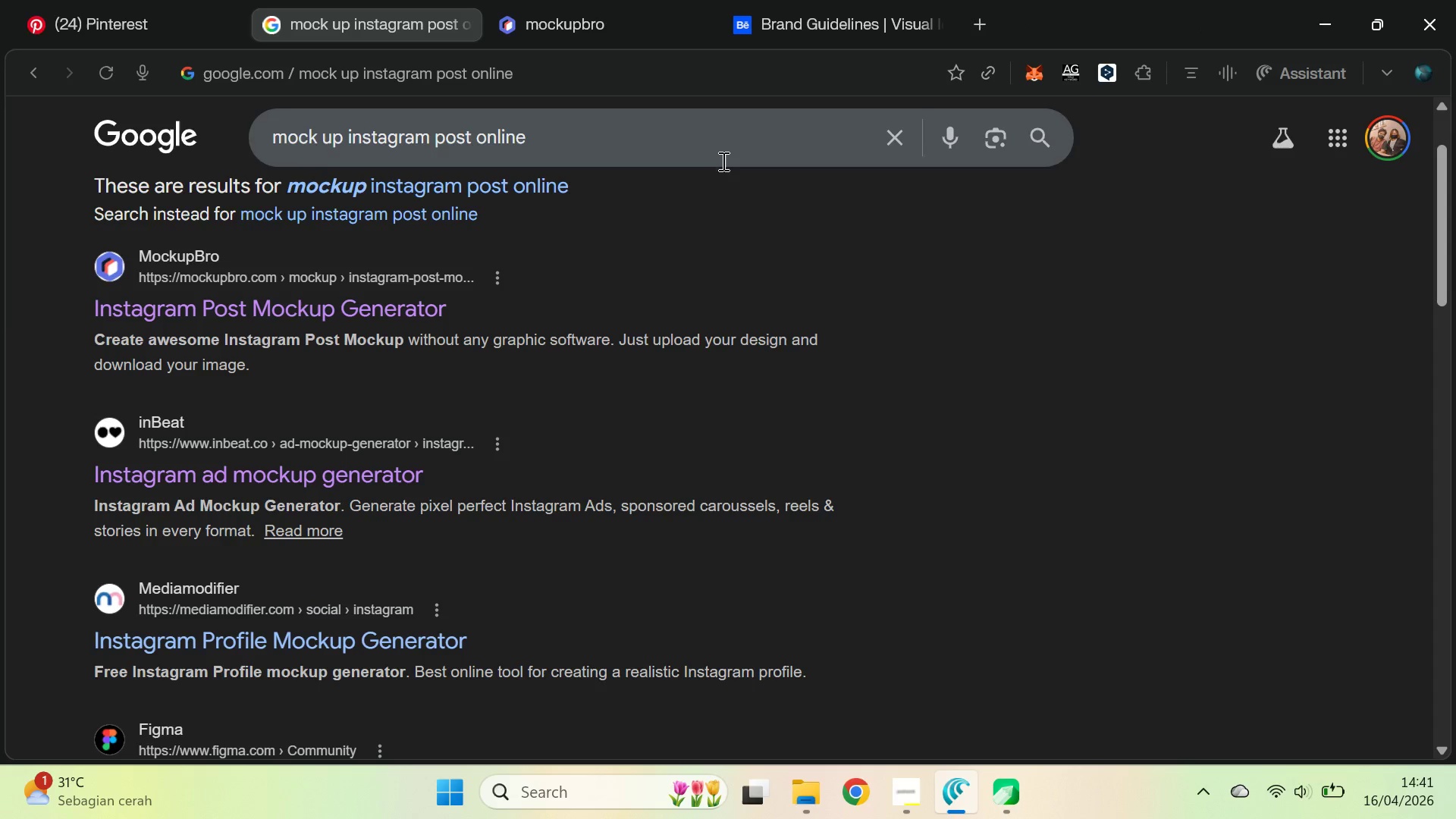 
left_click([592, 0])
 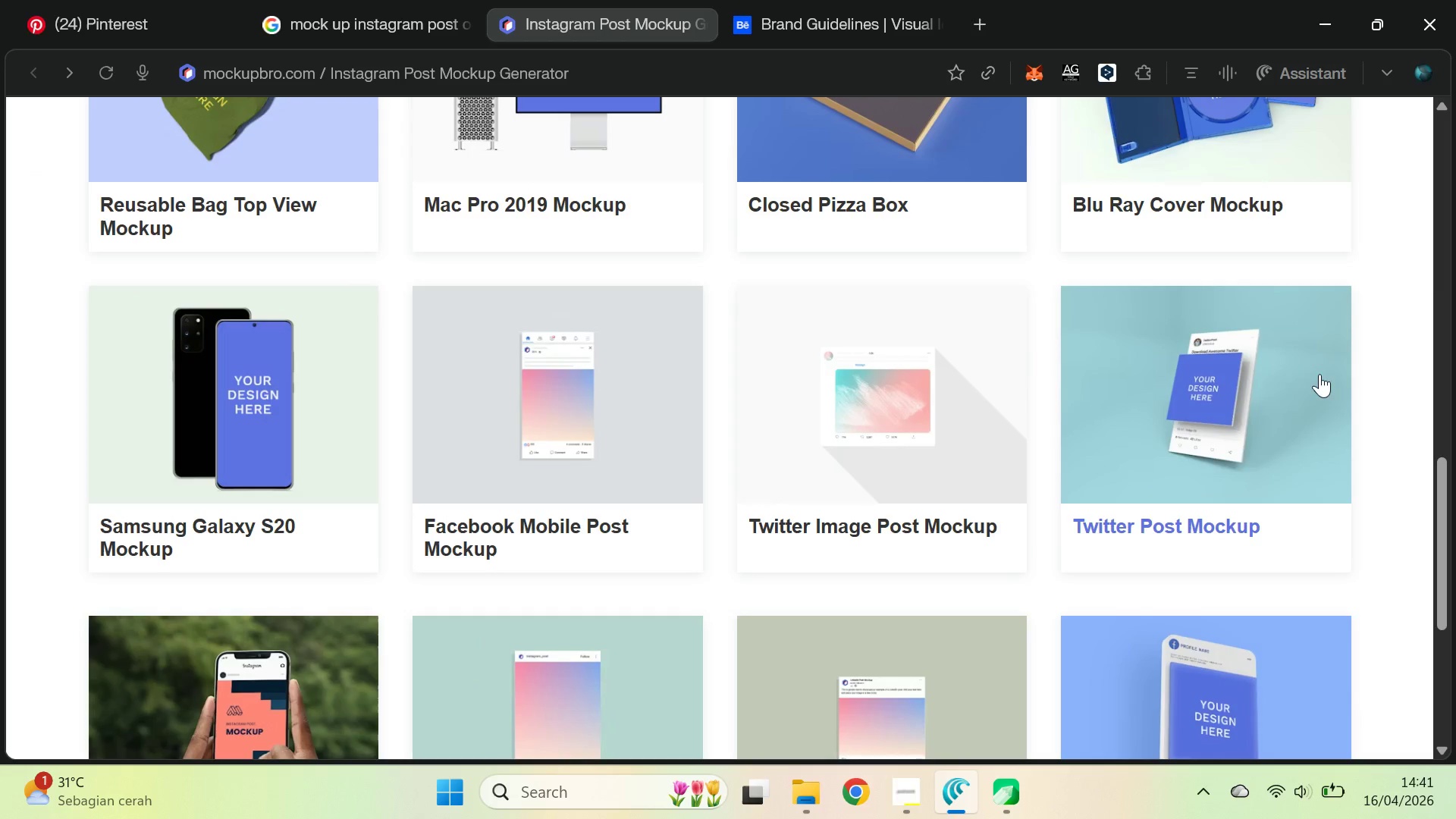 
left_click([673, 0])
 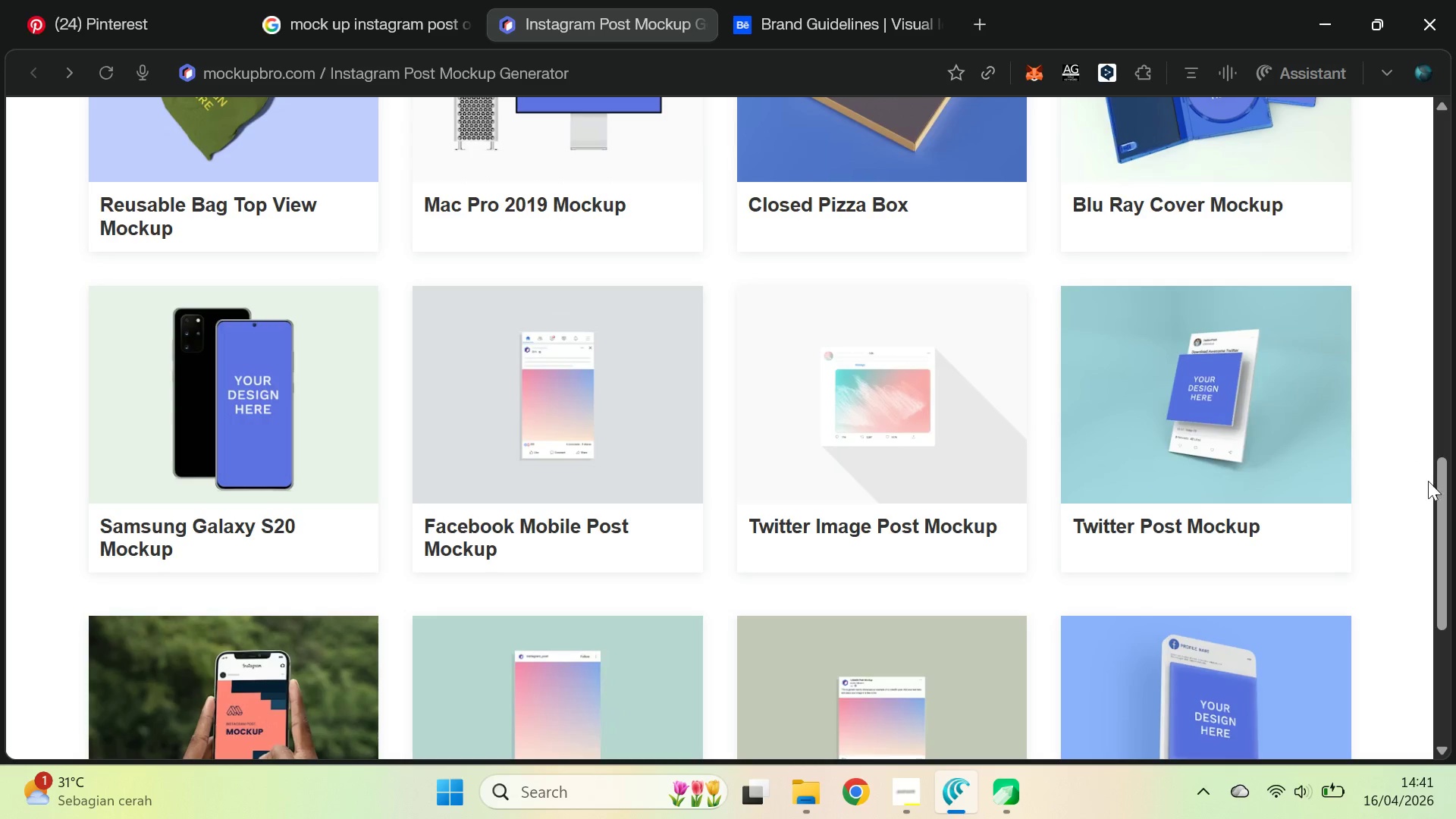 
left_click_drag(start_coordinate=[1454, 519], to_coordinate=[1443, 565])
 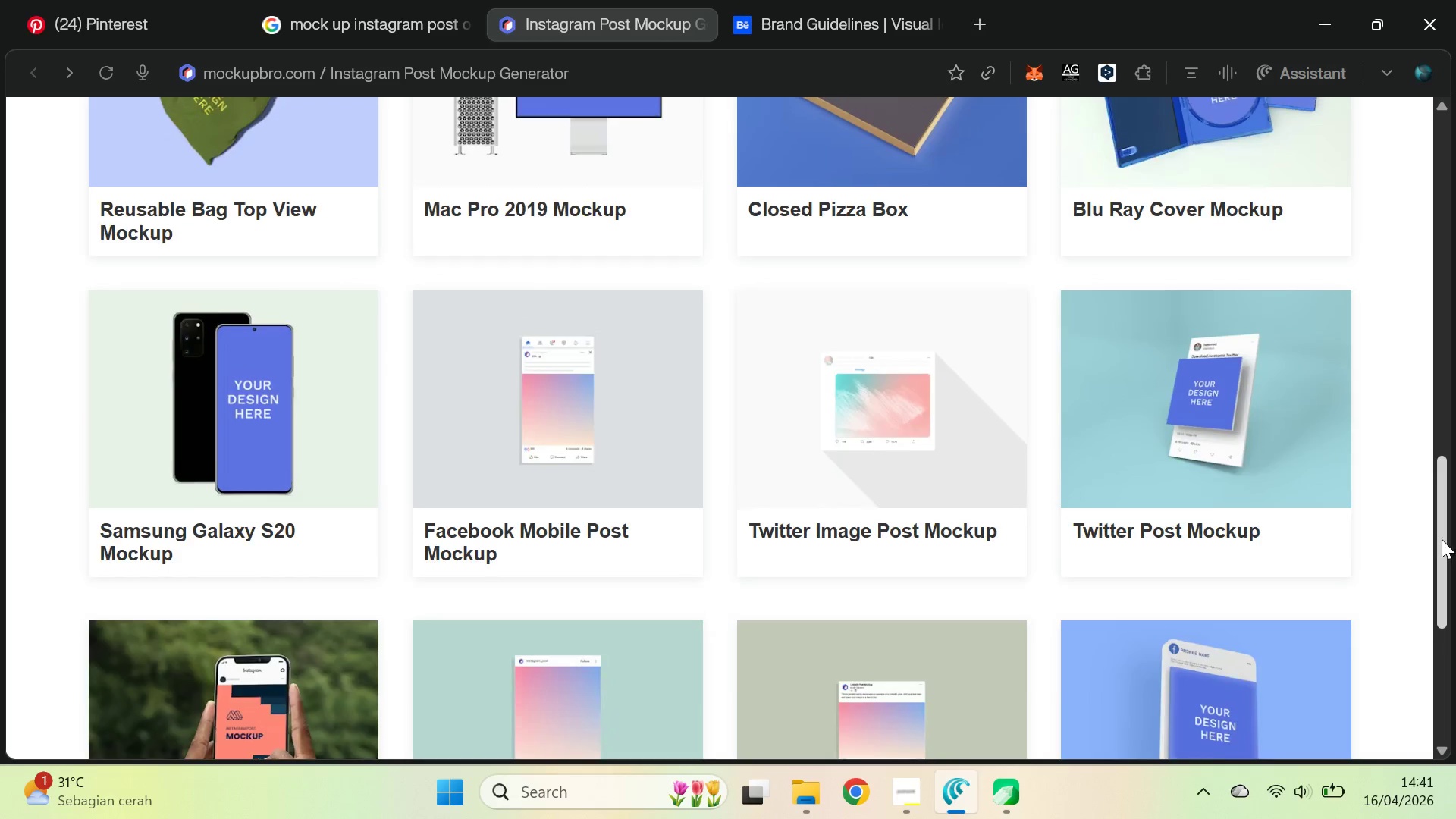 
left_click_drag(start_coordinate=[1445, 545], to_coordinate=[1455, 178])
 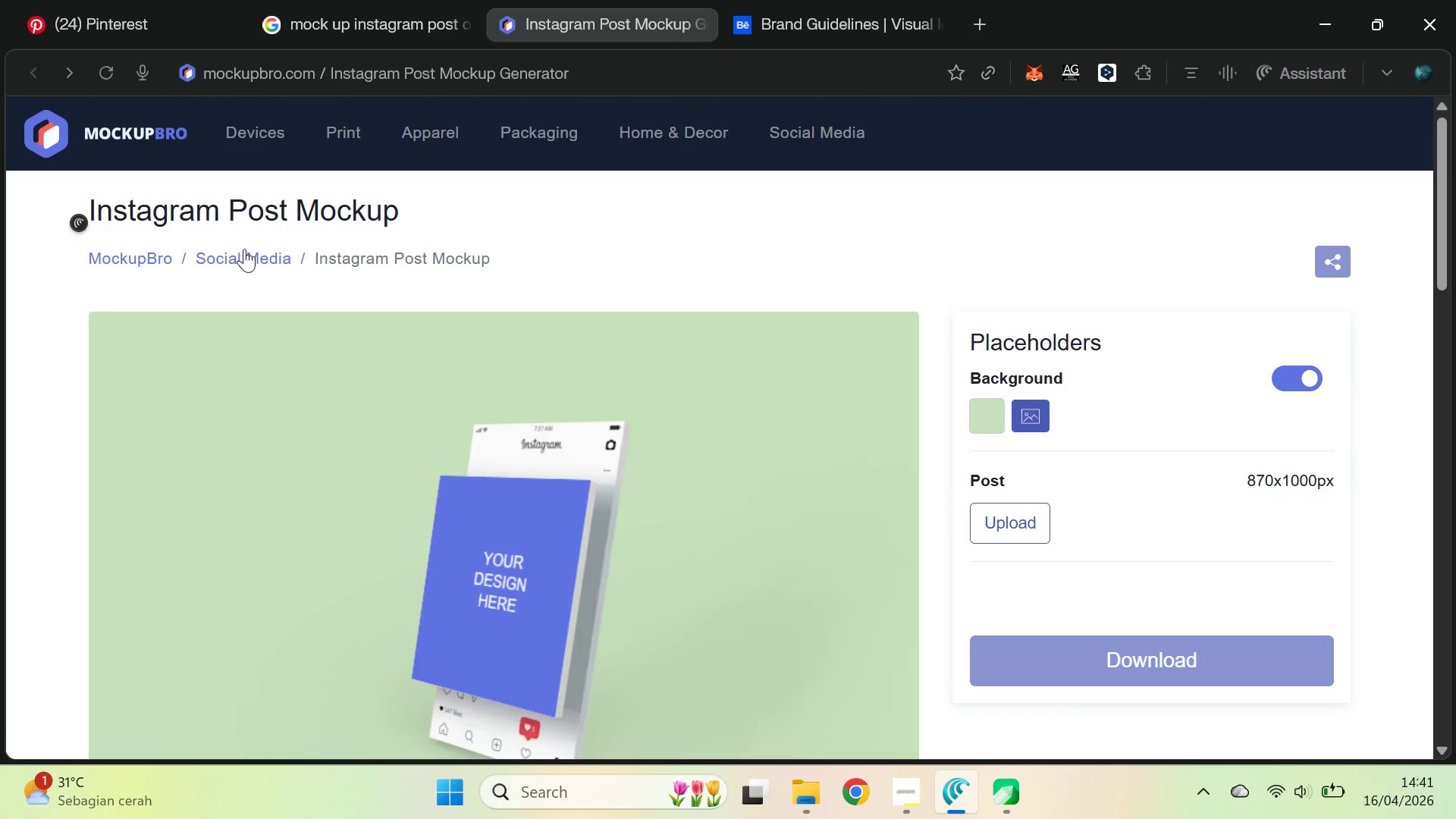 
left_click([253, 260])
 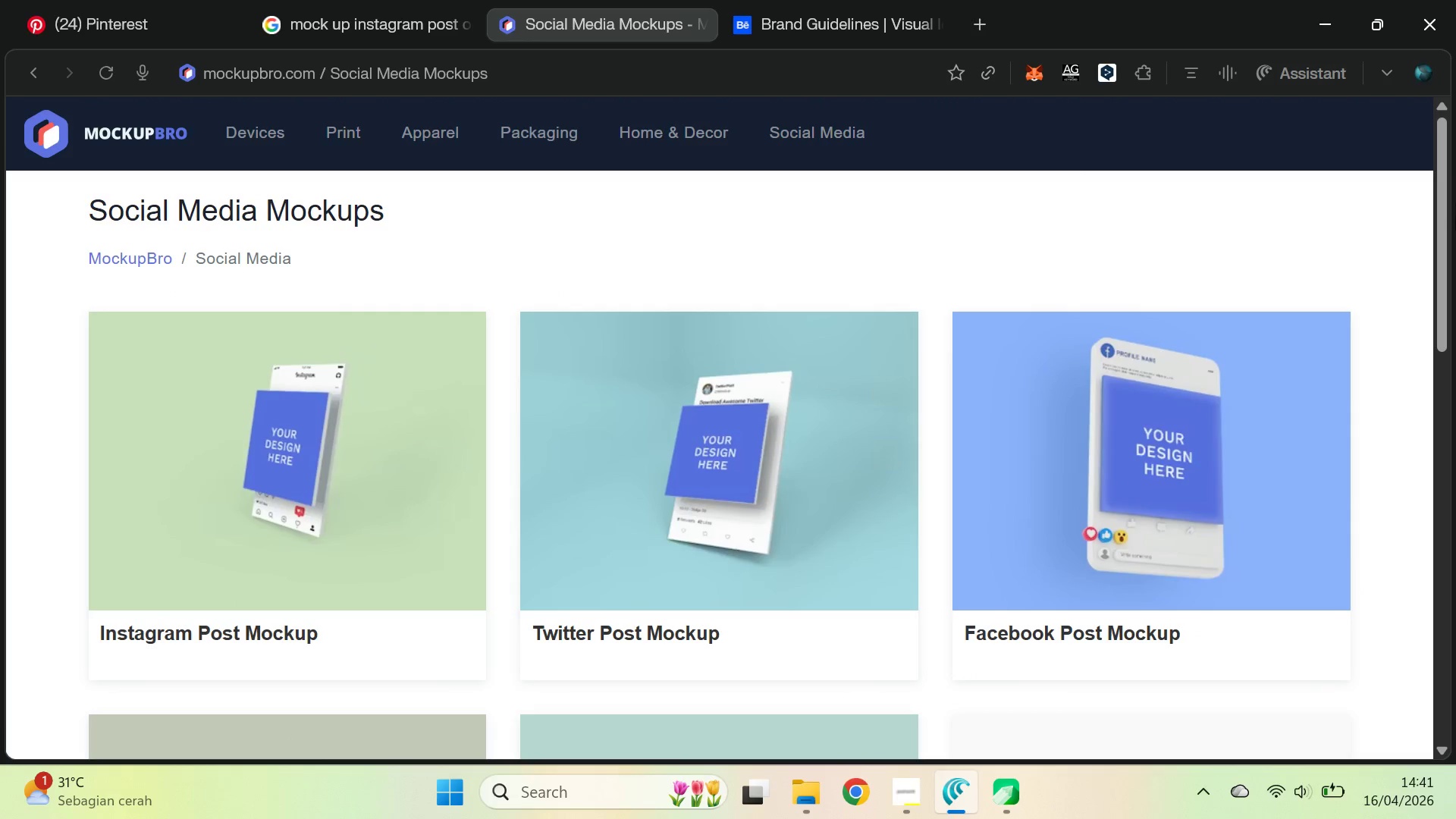 
left_click_drag(start_coordinate=[1455, 199], to_coordinate=[1438, 271])
 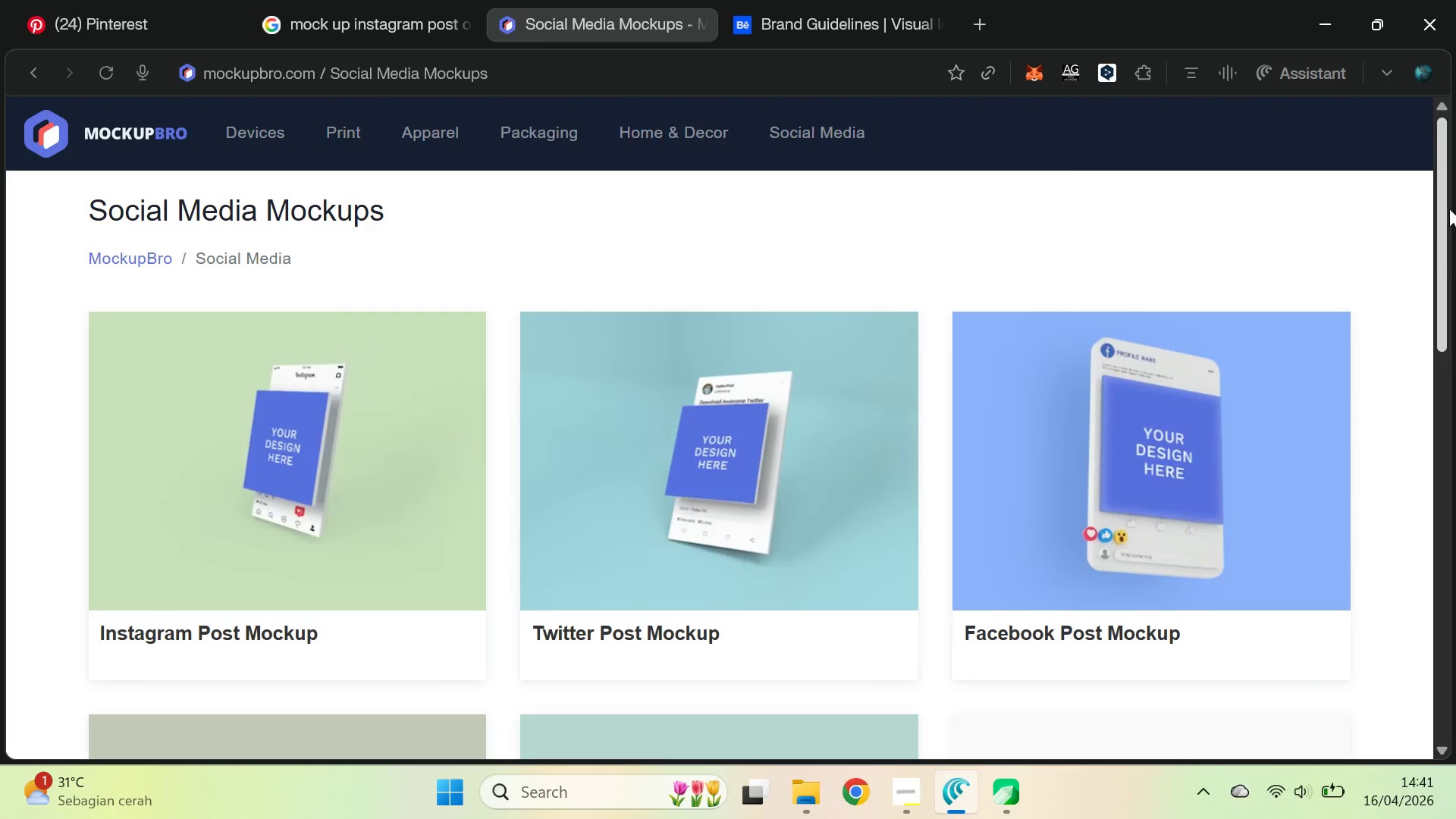 
left_click_drag(start_coordinate=[1449, 209], to_coordinate=[1407, 507])
 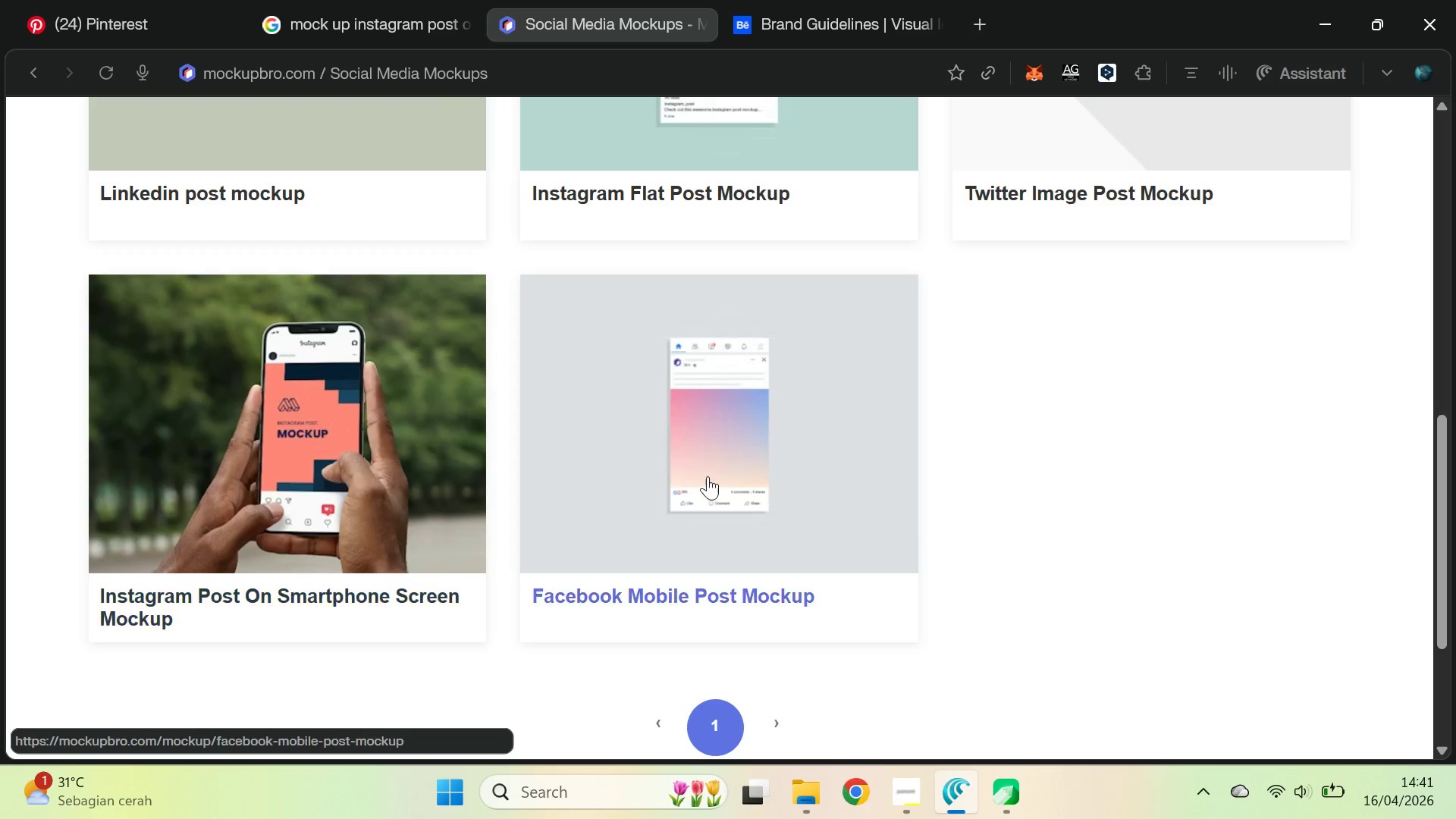 
left_click_drag(start_coordinate=[1455, 511], to_coordinate=[1455, 440])
 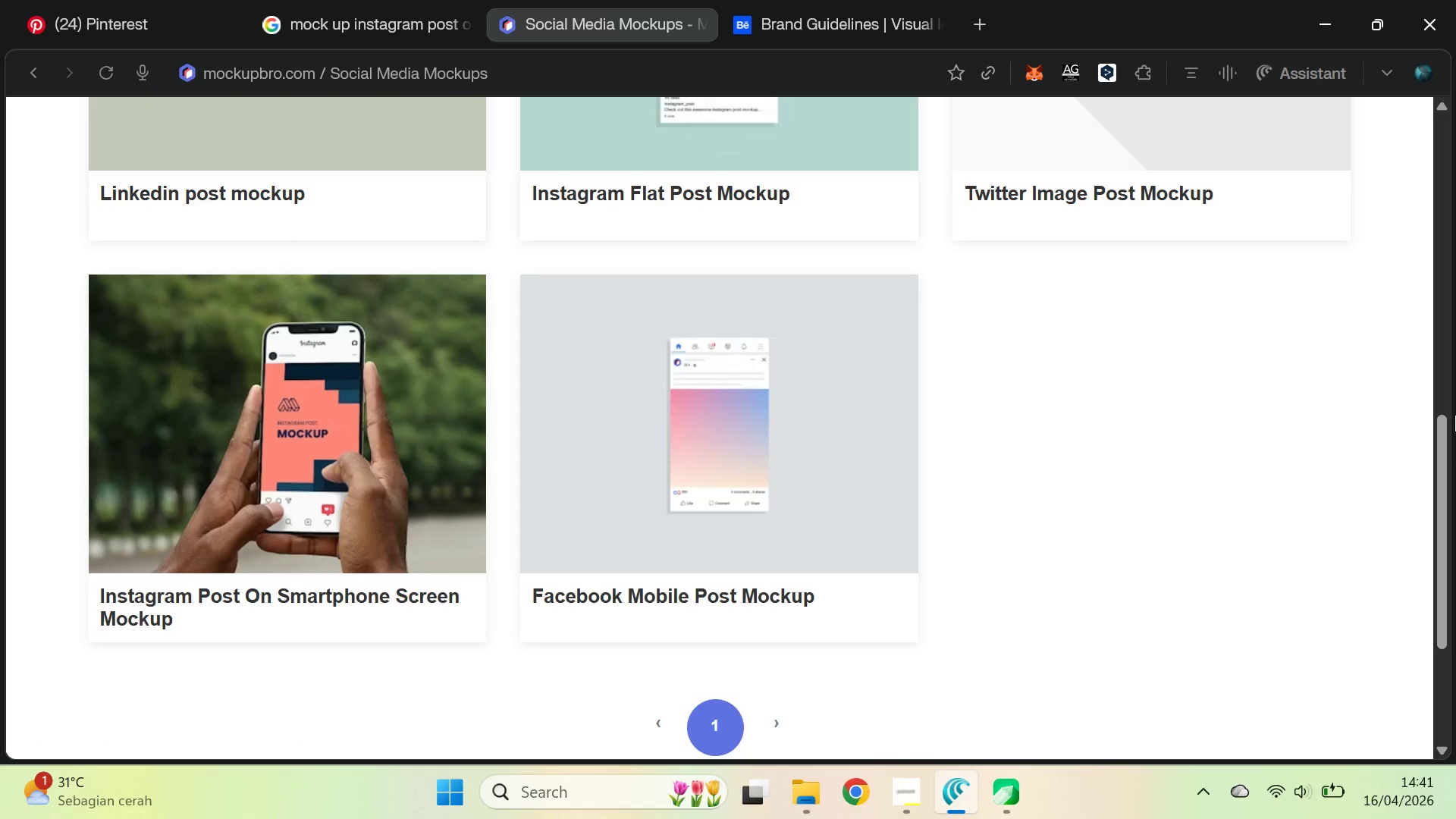 
left_click_drag(start_coordinate=[1455, 440], to_coordinate=[1451, 354])
 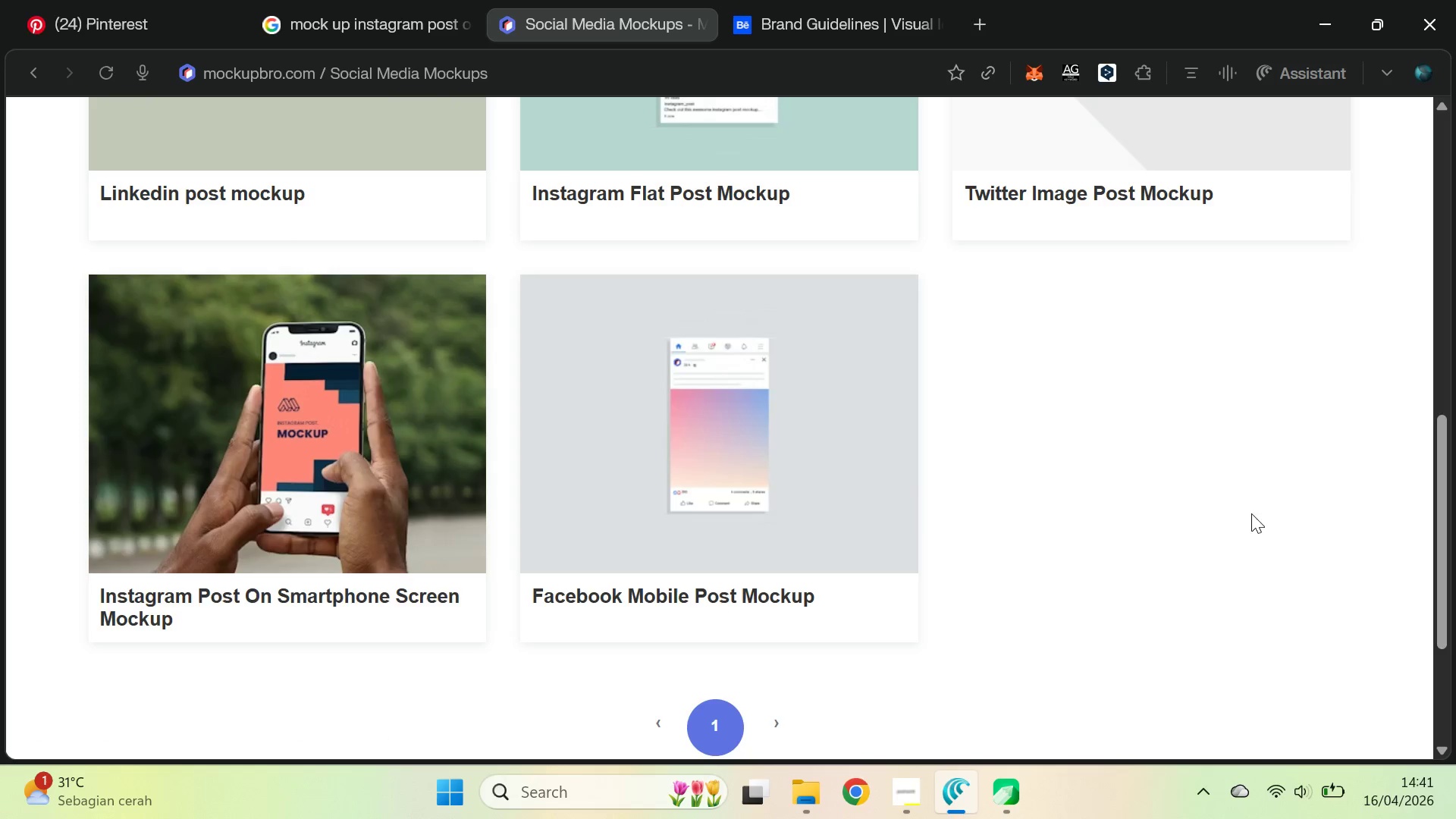 
hold_key(key=ControlLeft, duration=0.41)
left_click([389, 392])
 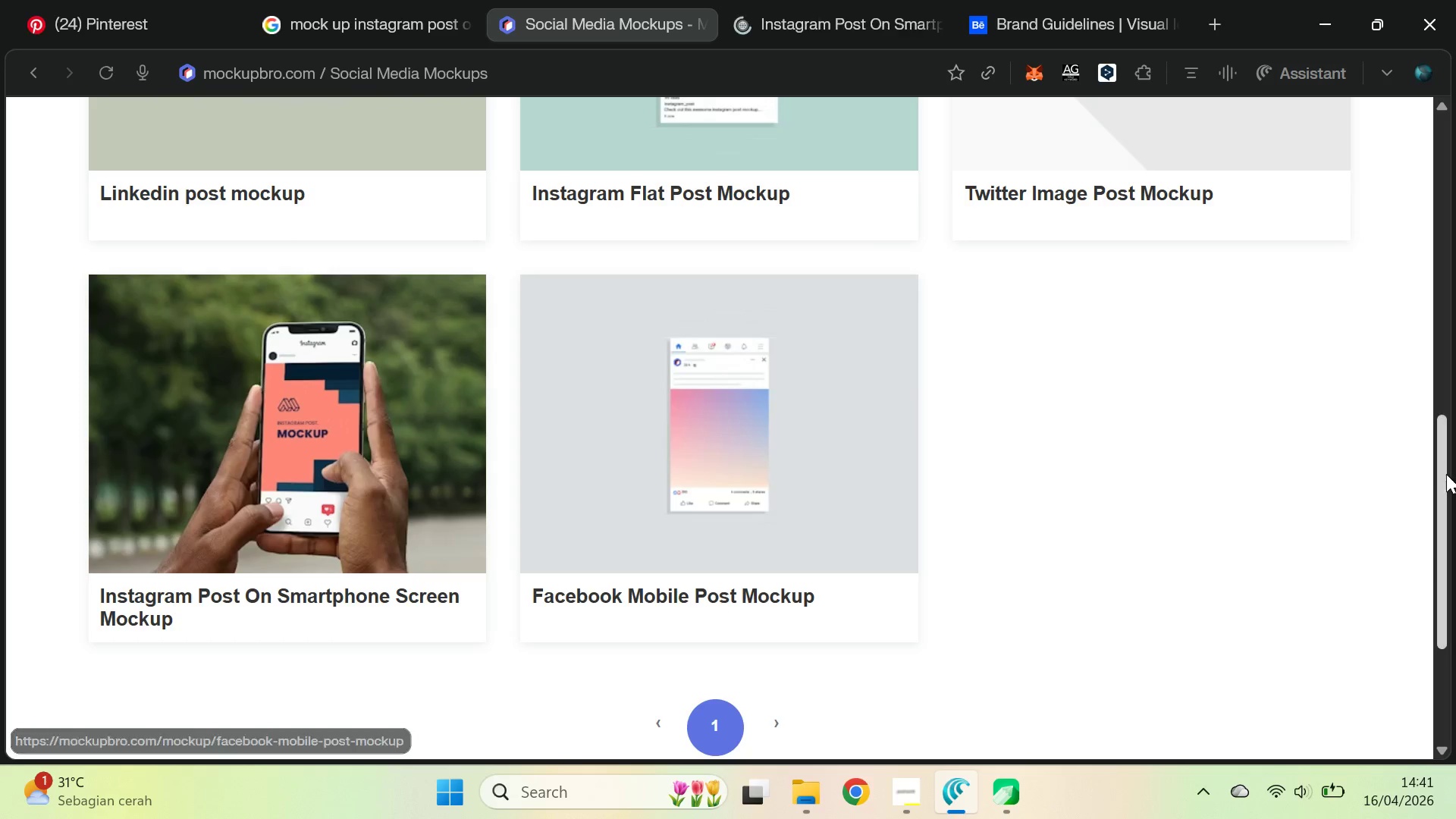 
left_click_drag(start_coordinate=[1454, 483], to_coordinate=[1444, 472])
 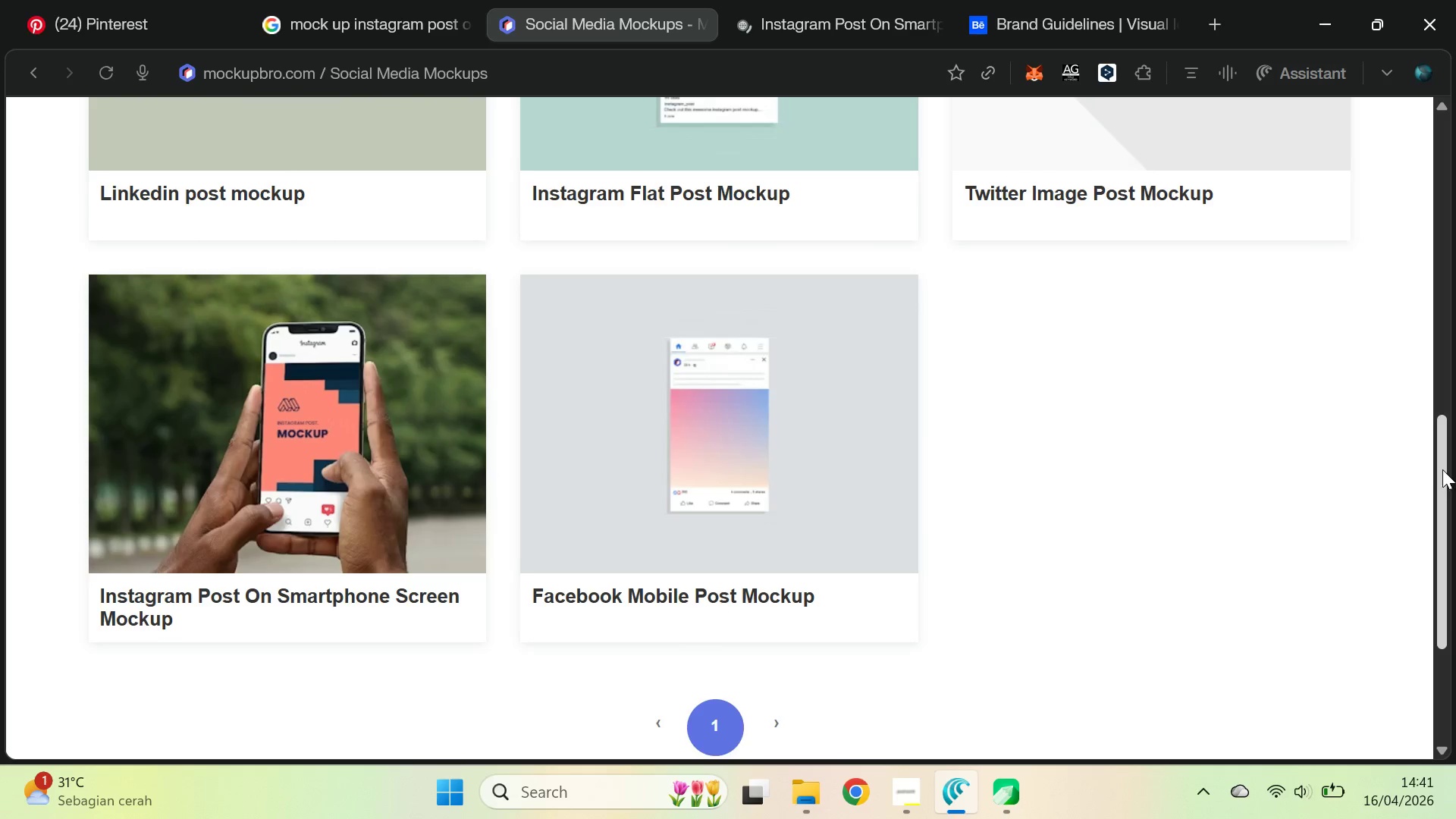 
left_click_drag(start_coordinate=[1442, 469], to_coordinate=[1452, 204])
 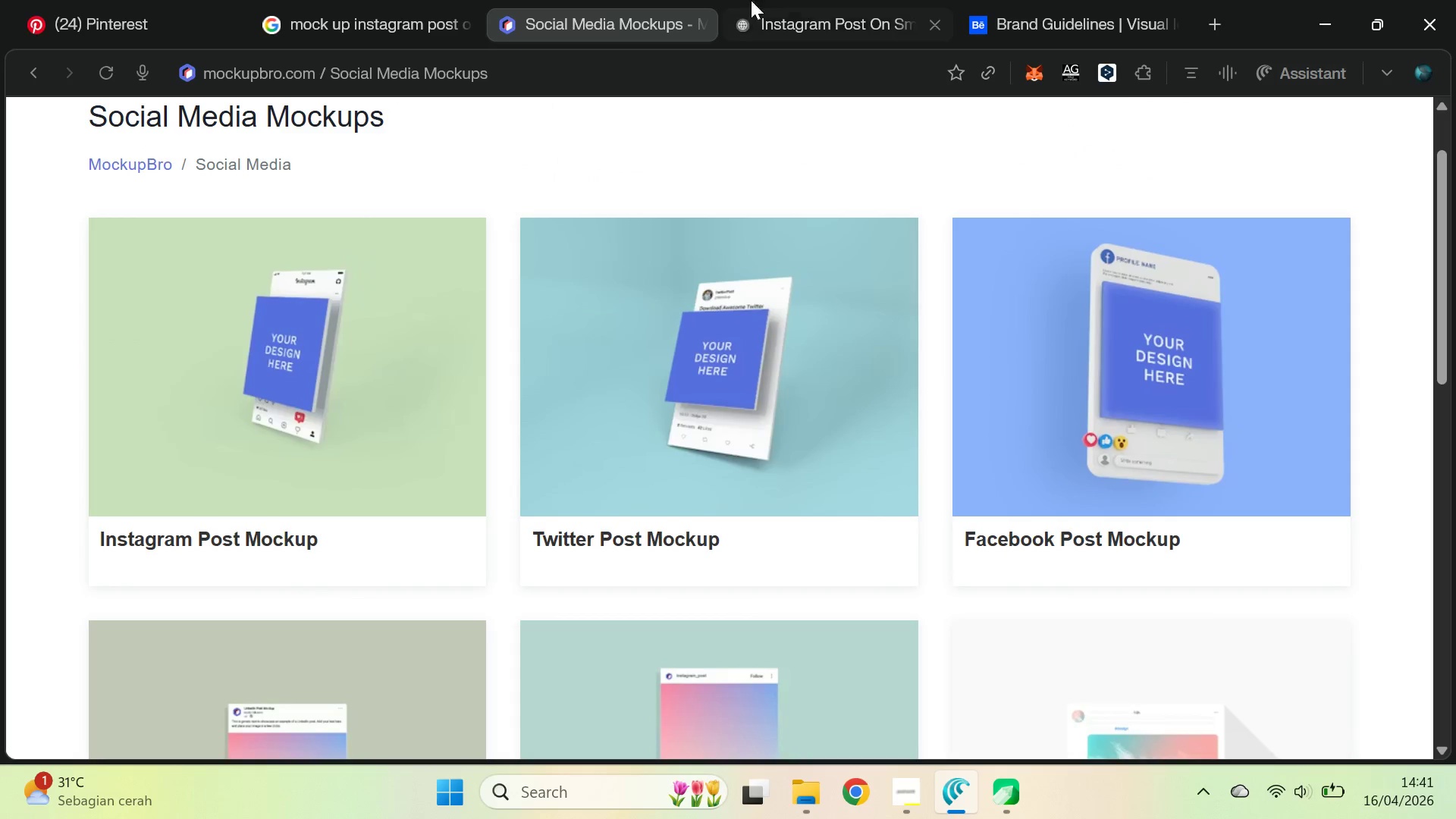 
left_click([804, 0])
 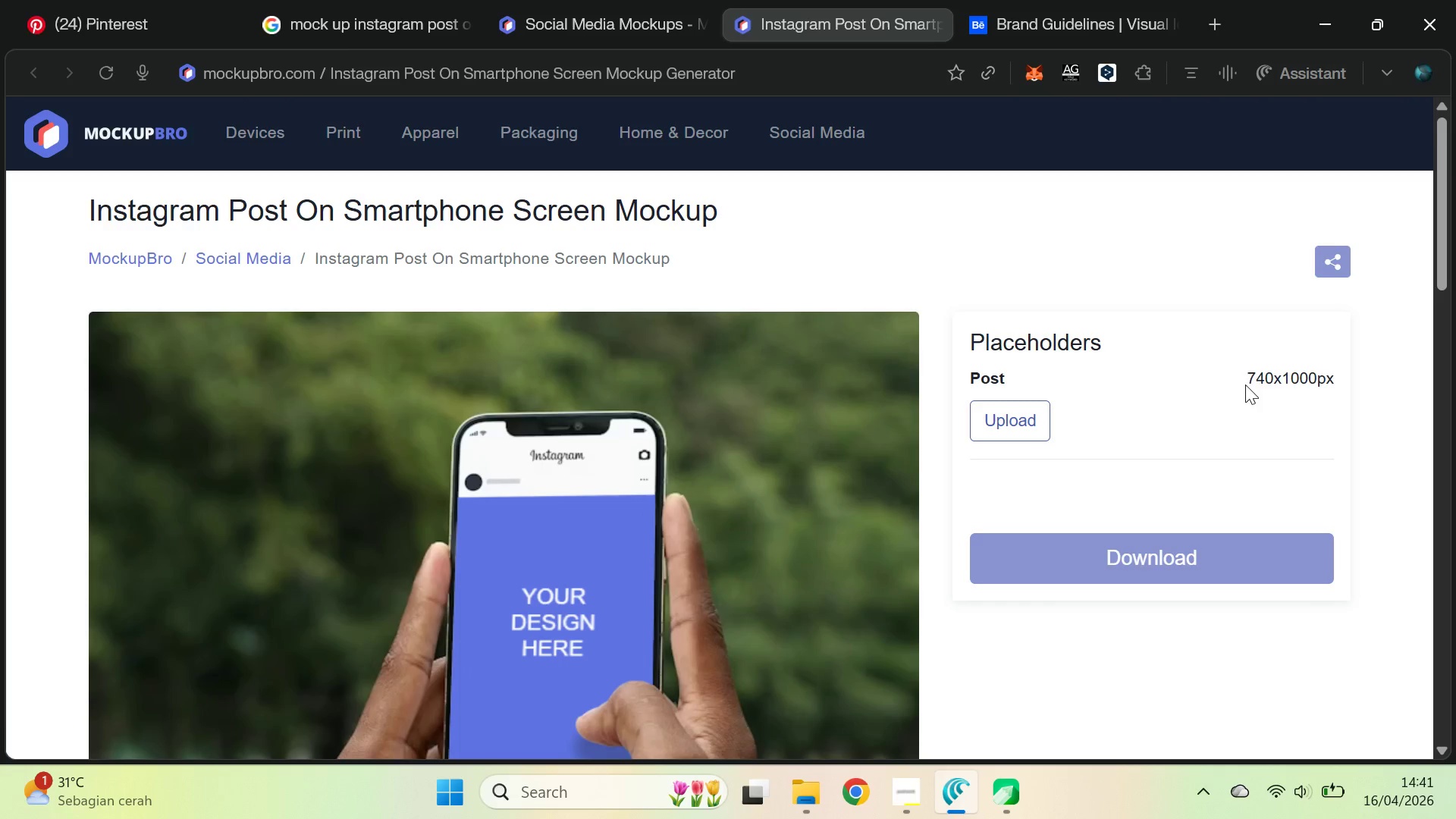 
left_click_drag(start_coordinate=[1247, 378], to_coordinate=[1340, 376])
 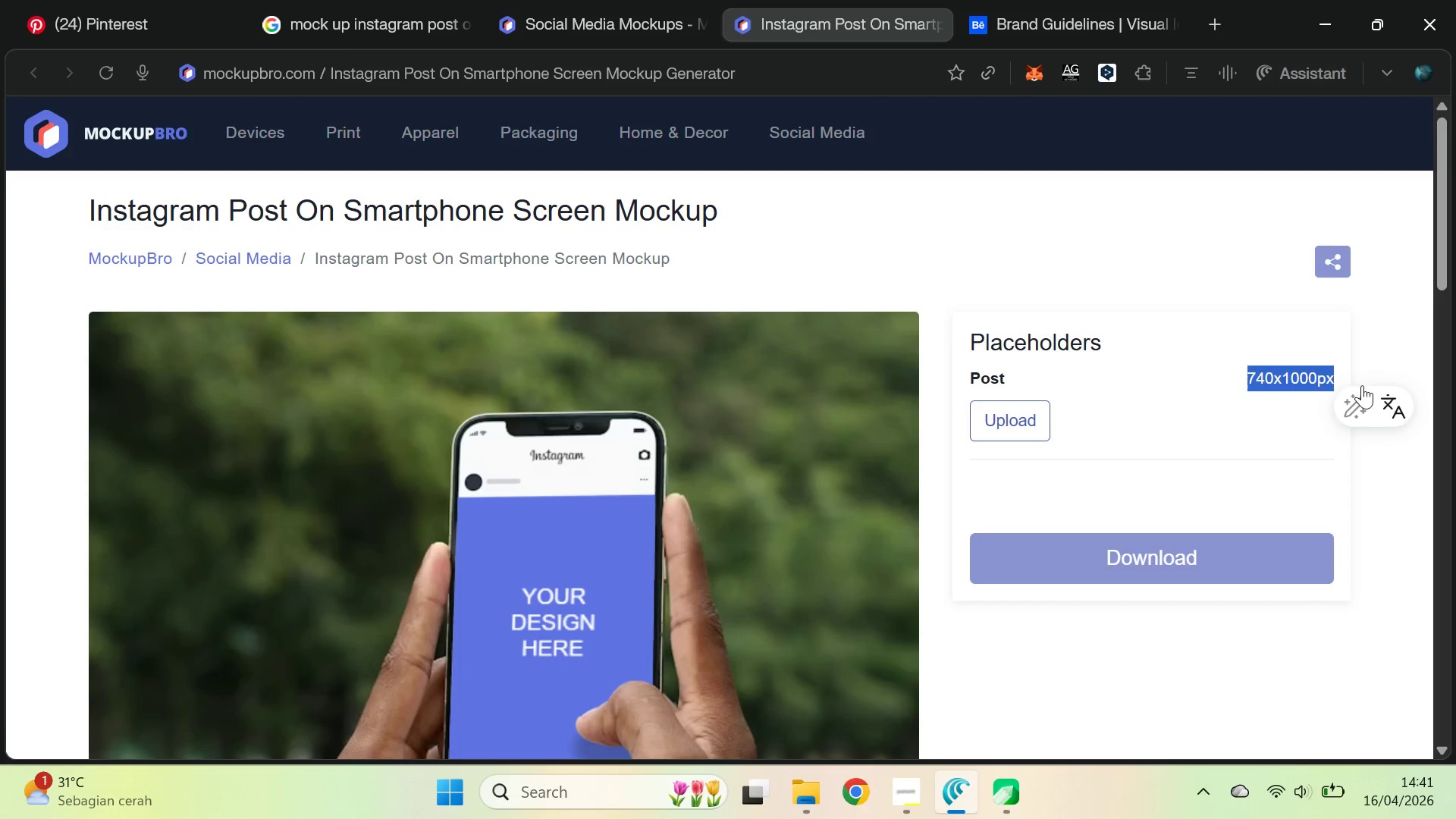 
double_click([1363, 385])
 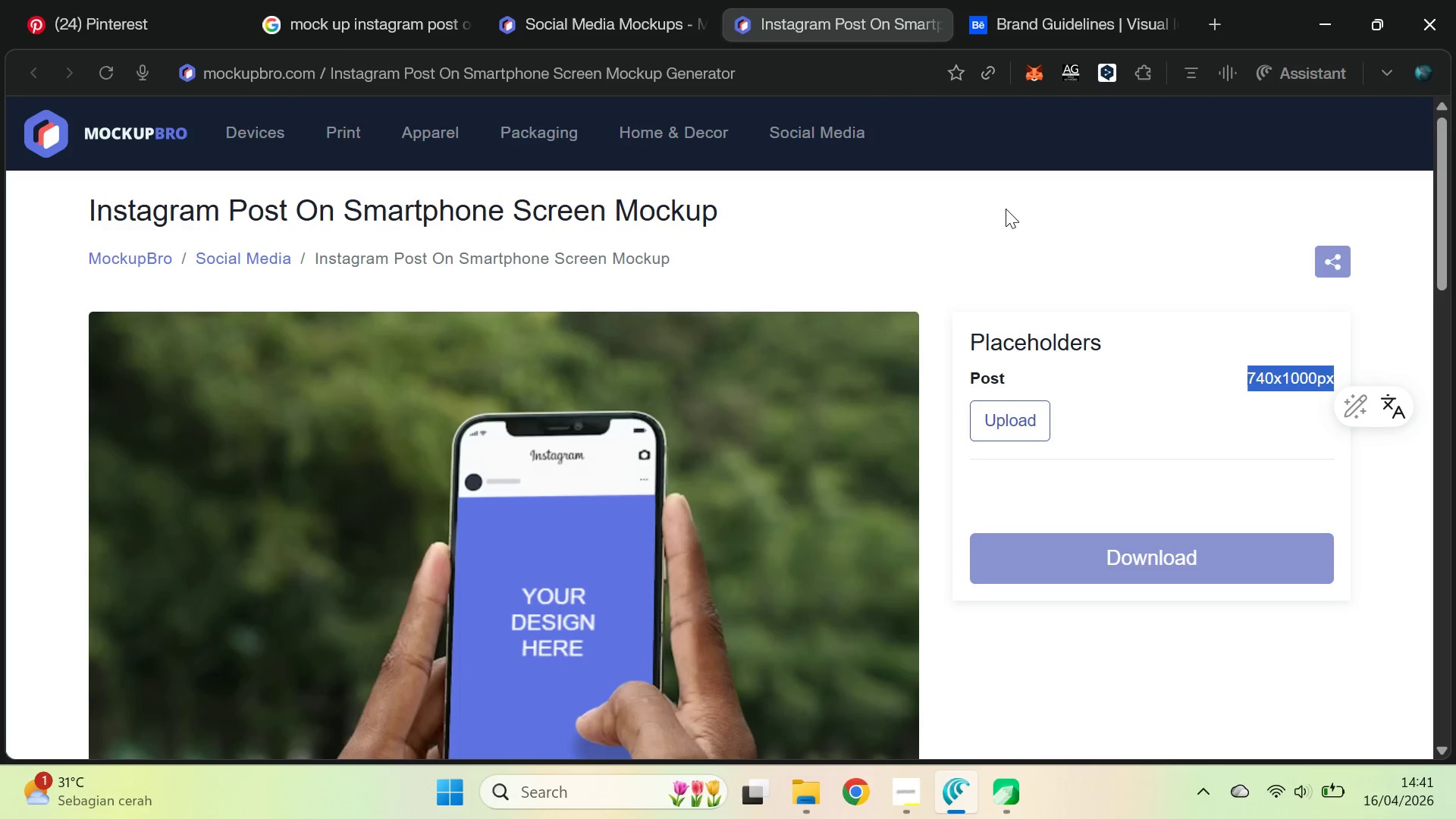 
key(Control+ControlLeft)
 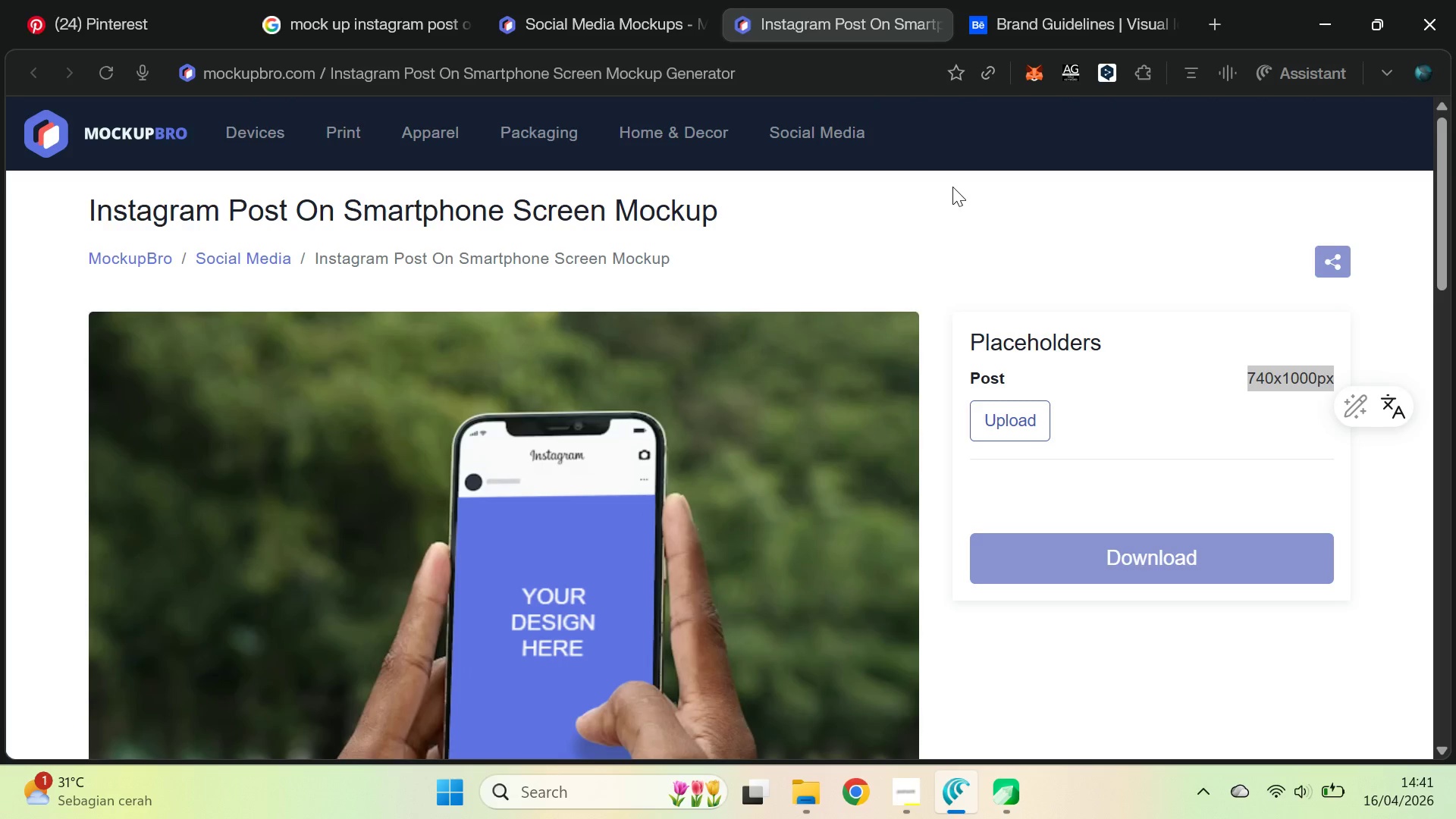 
key(Control+W)
 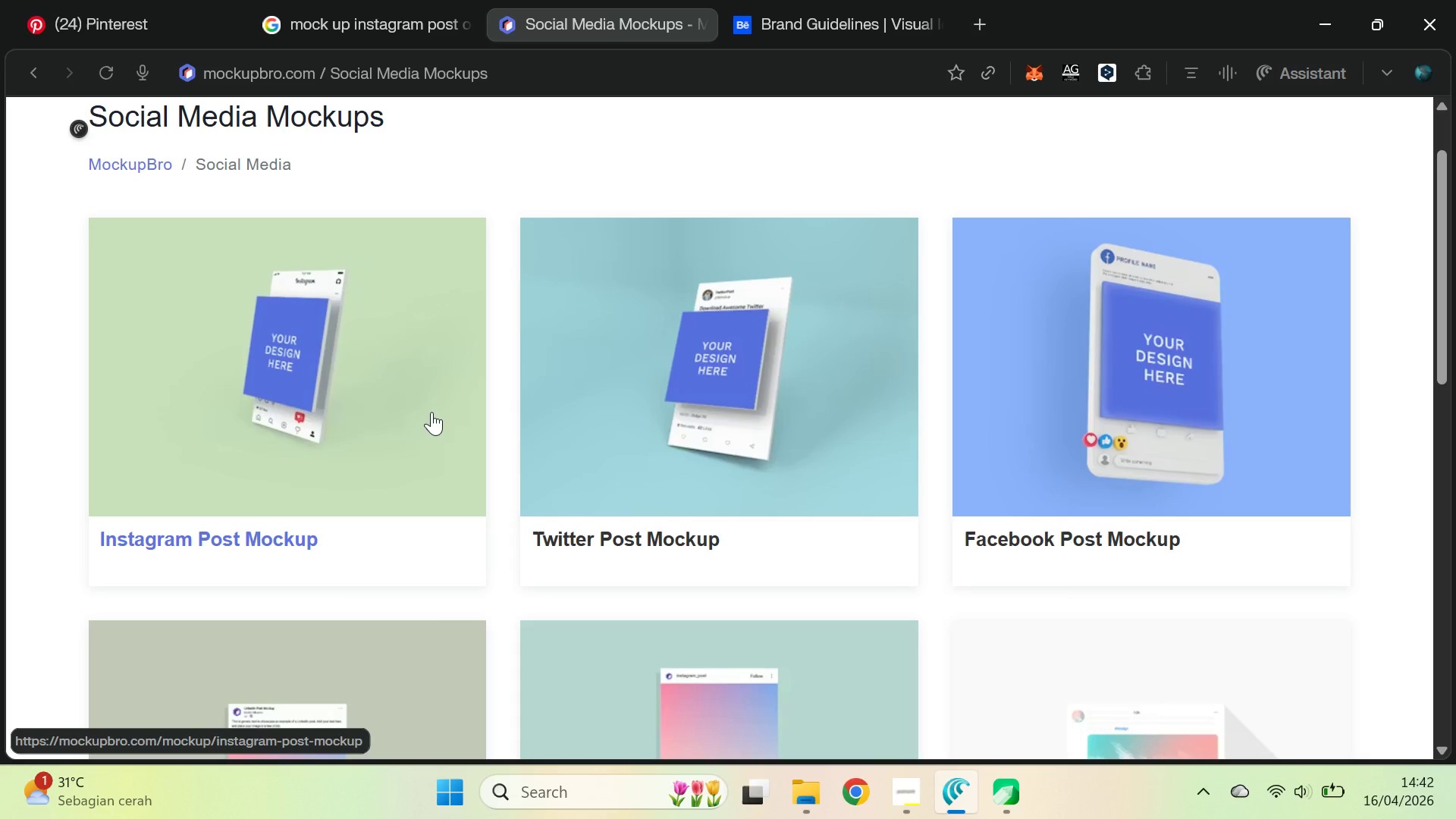 
hold_key(key=ControlLeft, duration=0.81)
left_click([833, 412])
 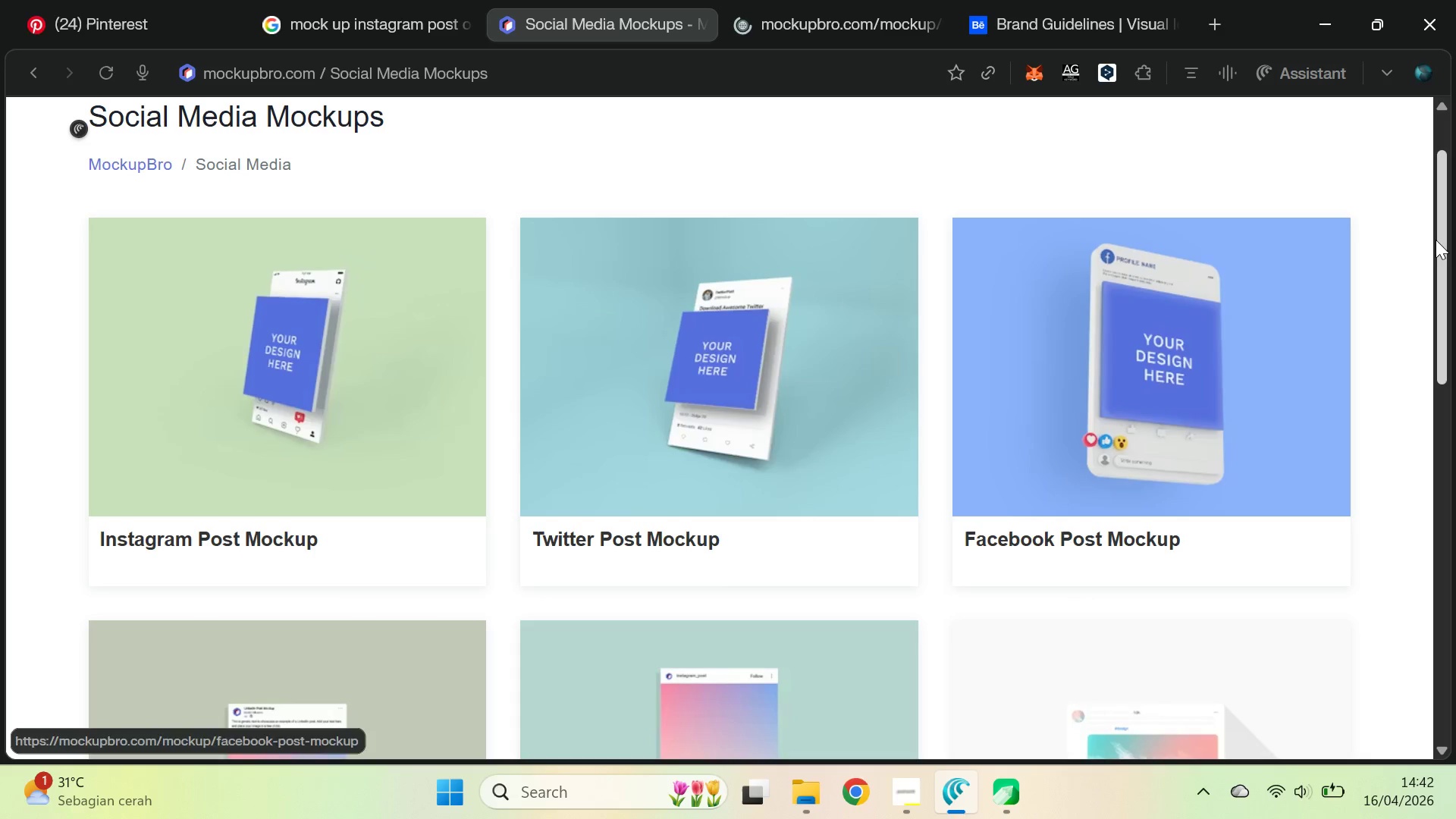 
left_click_drag(start_coordinate=[1436, 238], to_coordinate=[1455, 225])
 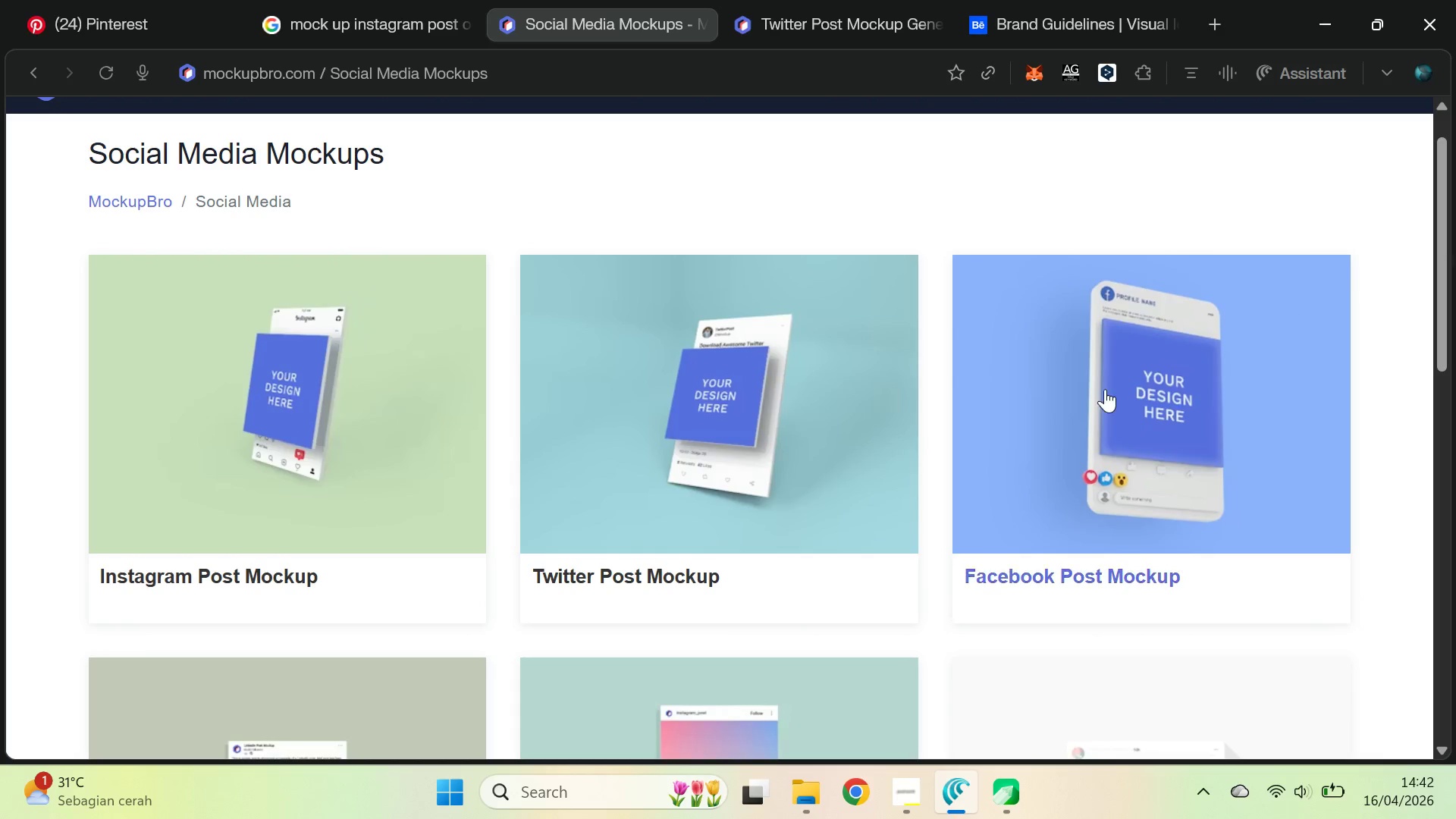 
hold_key(key=ControlLeft, duration=0.41)
left_click([1109, 399])
 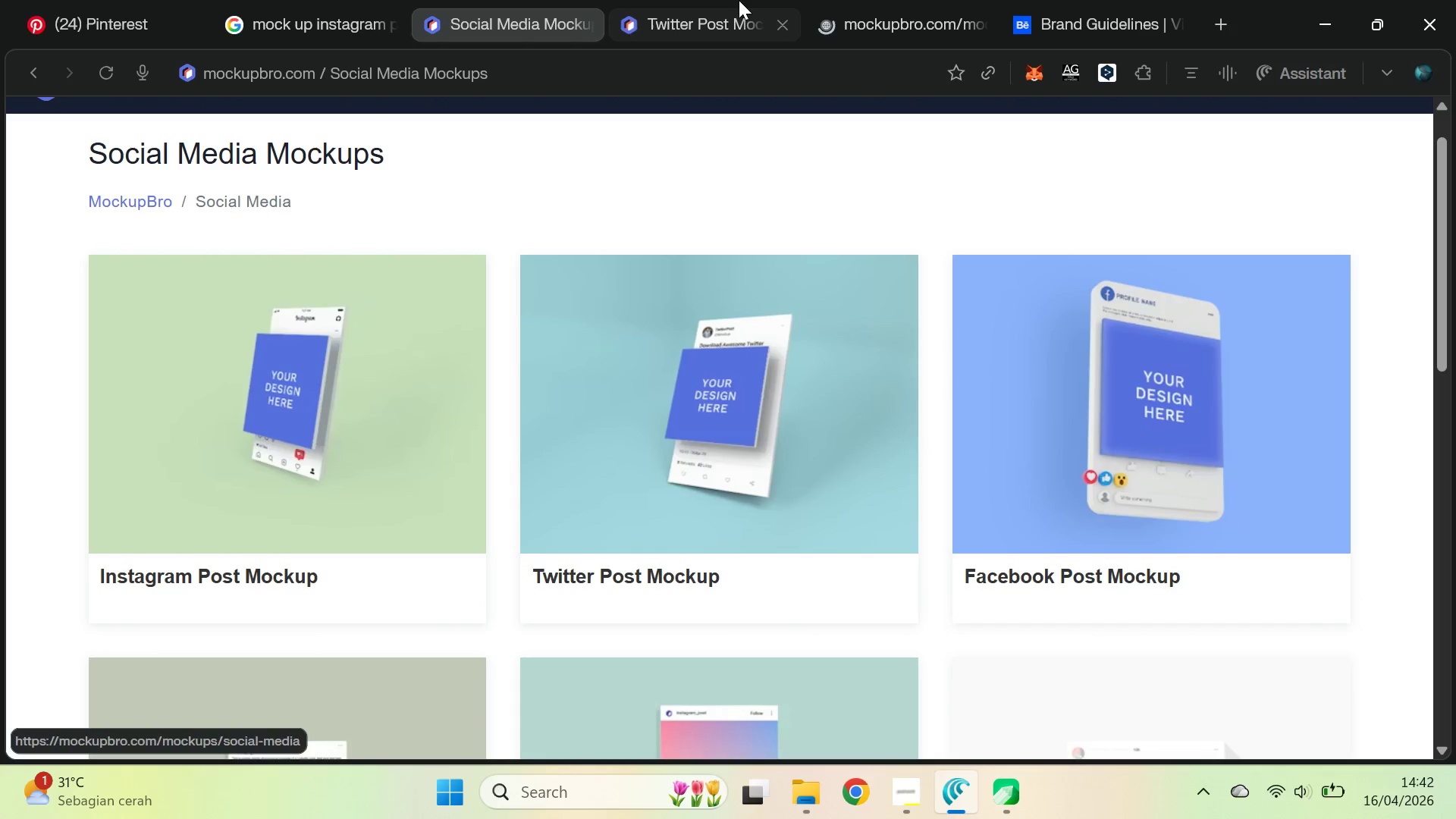 
left_click([733, 0])
 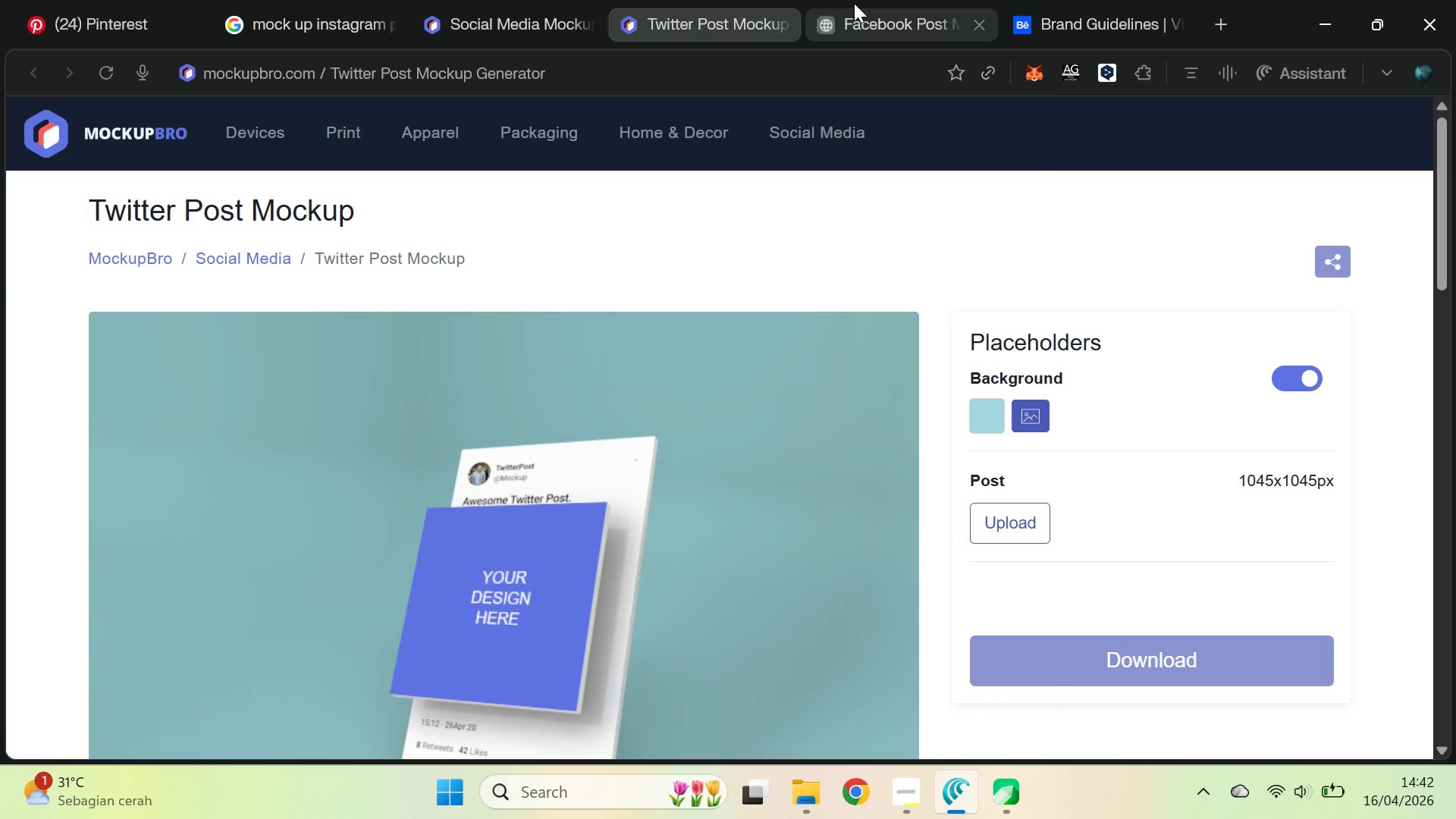 
left_click([854, 5])
 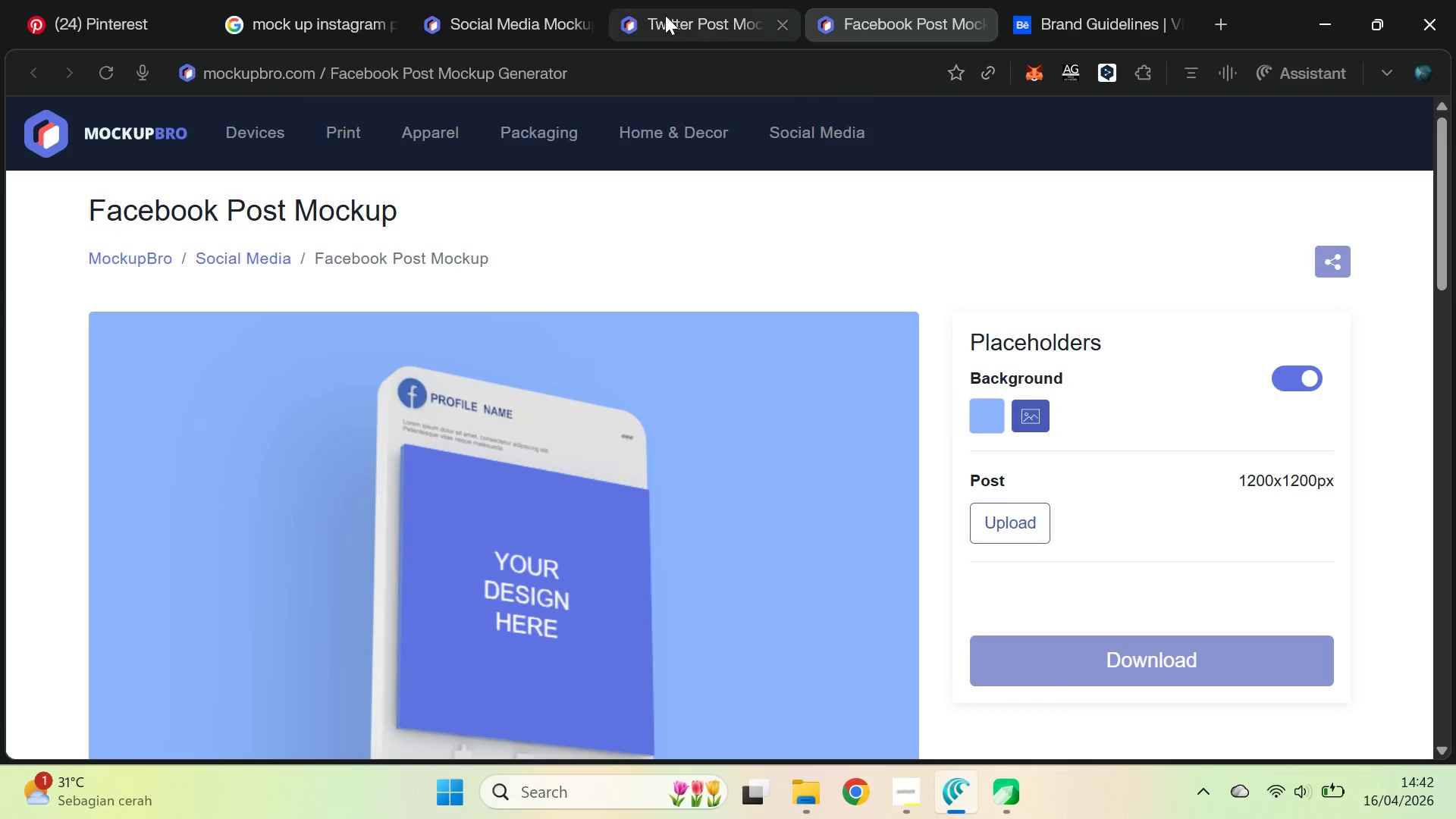 
left_click([680, 0])
 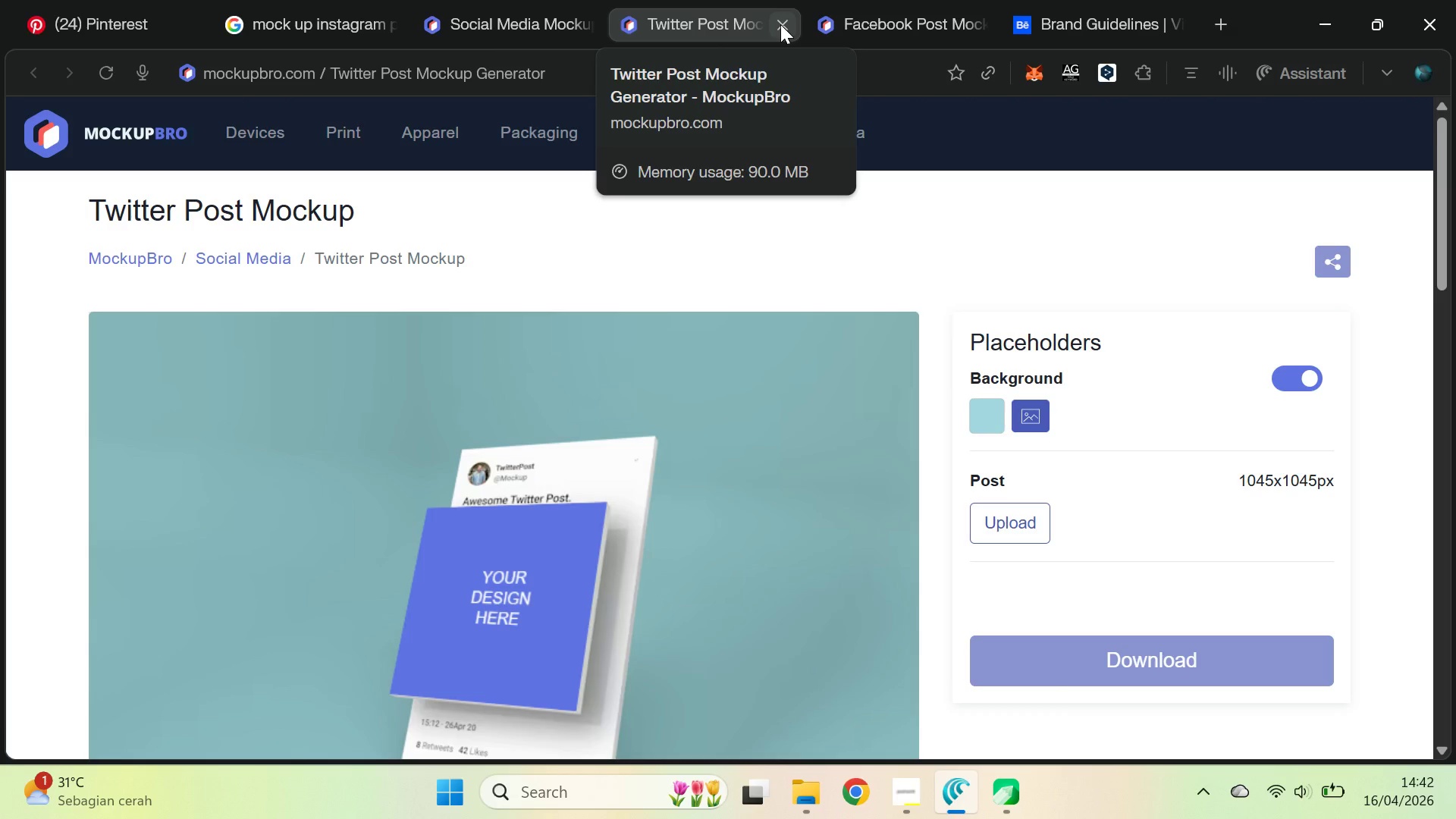 
left_click([780, 24])
 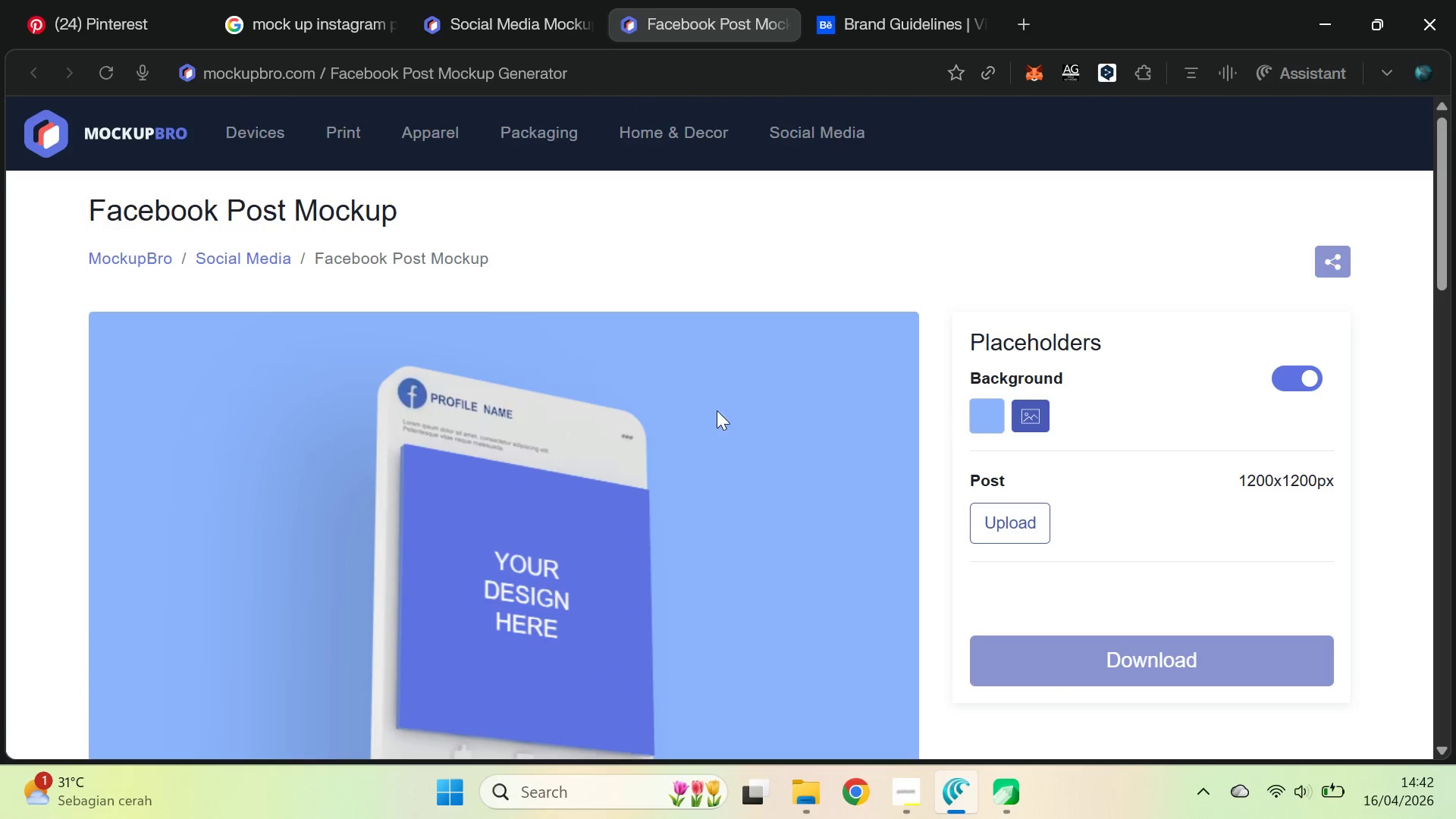 
scroll: coordinate [733, 381], scroll_direction: down, amount: 2.0
 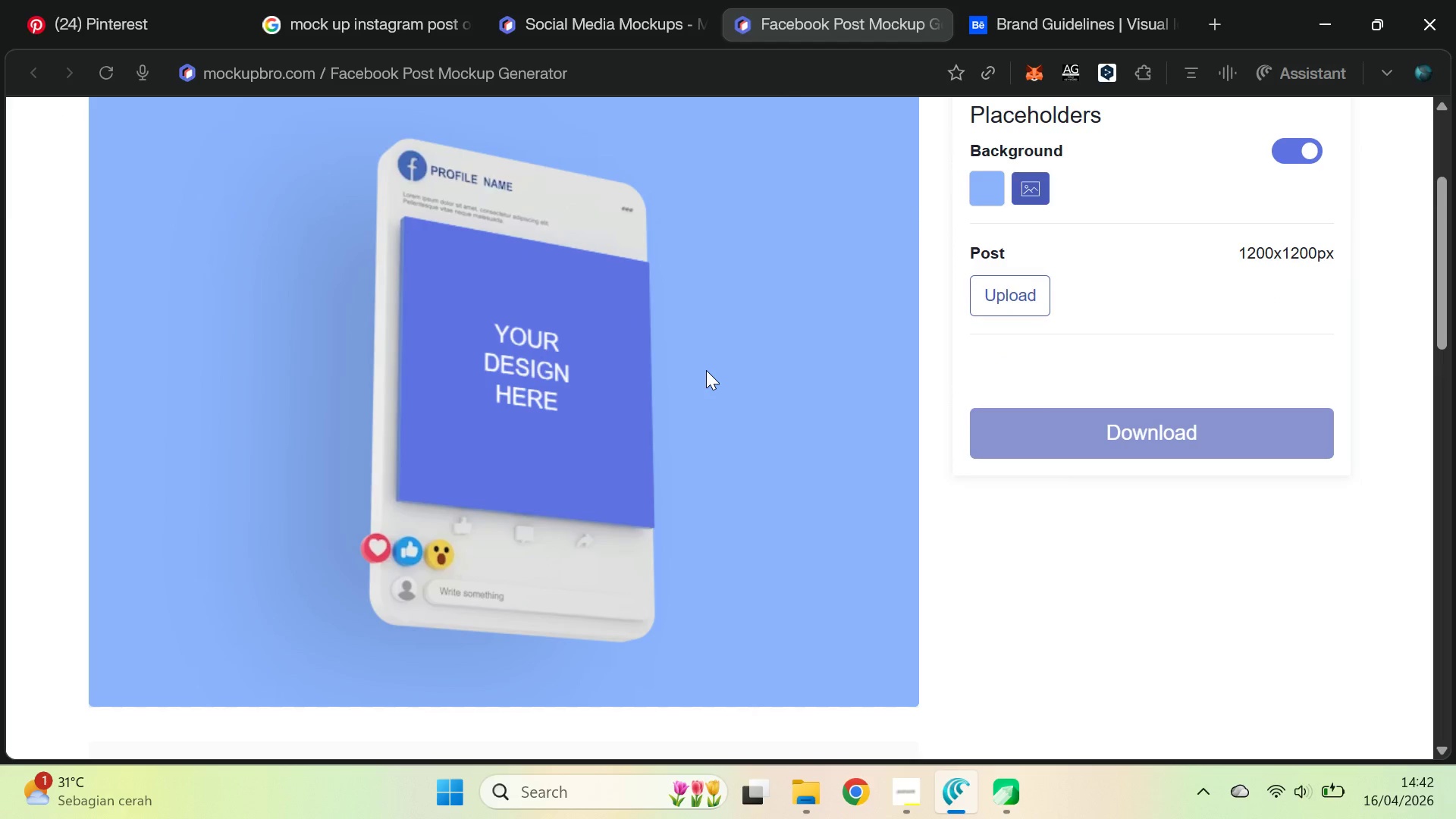 
left_click([579, 0])
 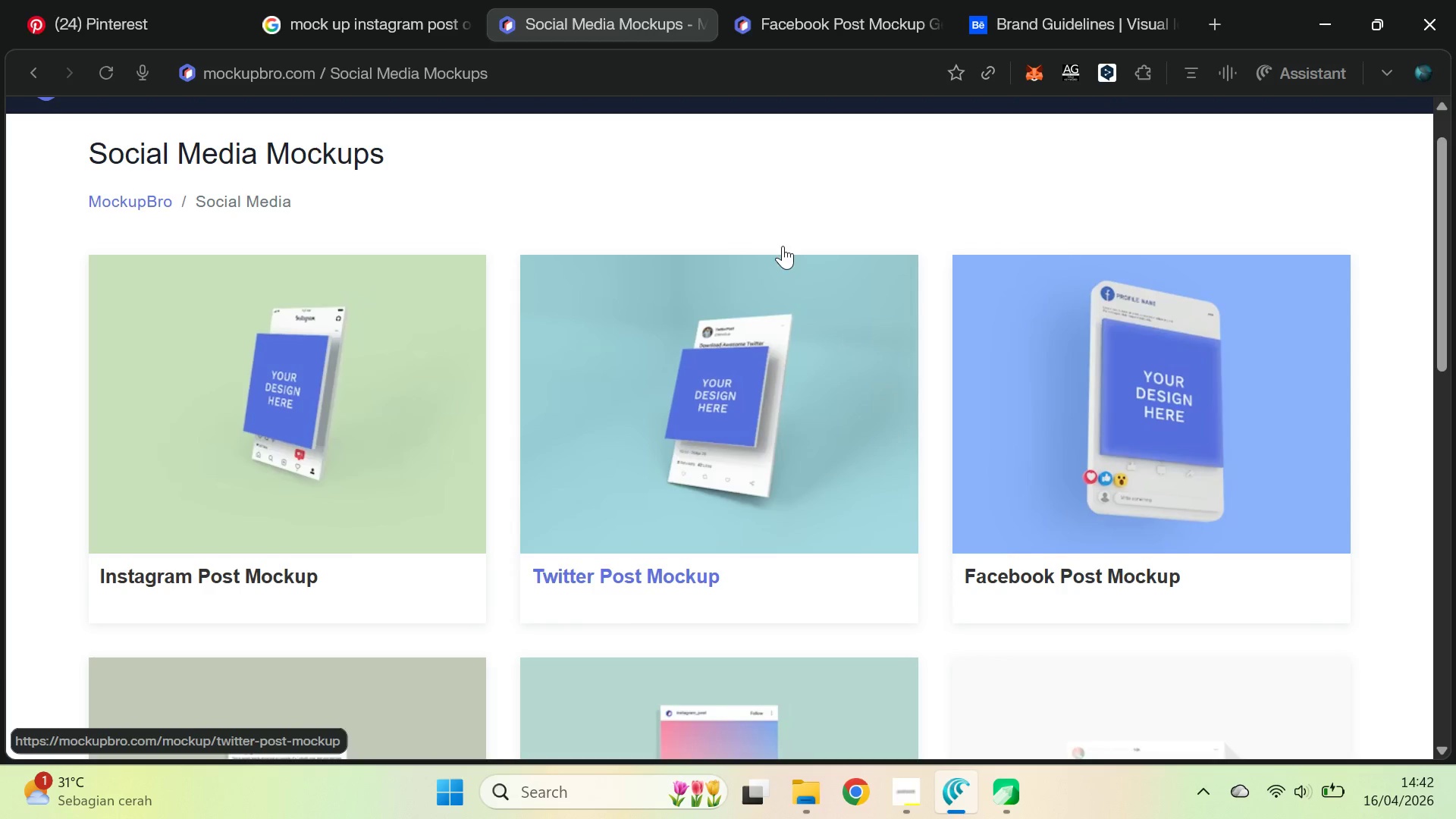 
left_click([763, 0])
 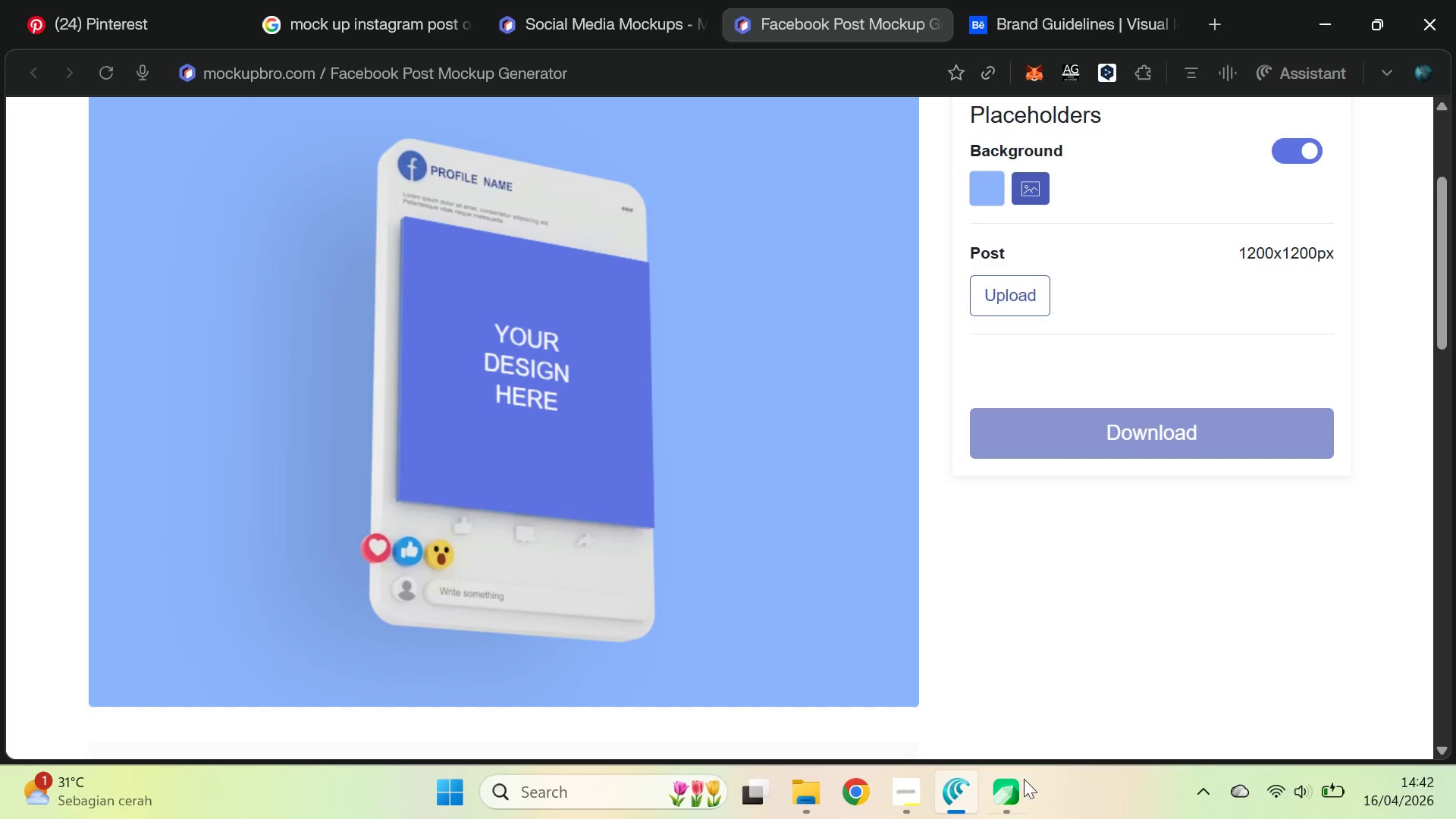 
left_click([895, 776])
 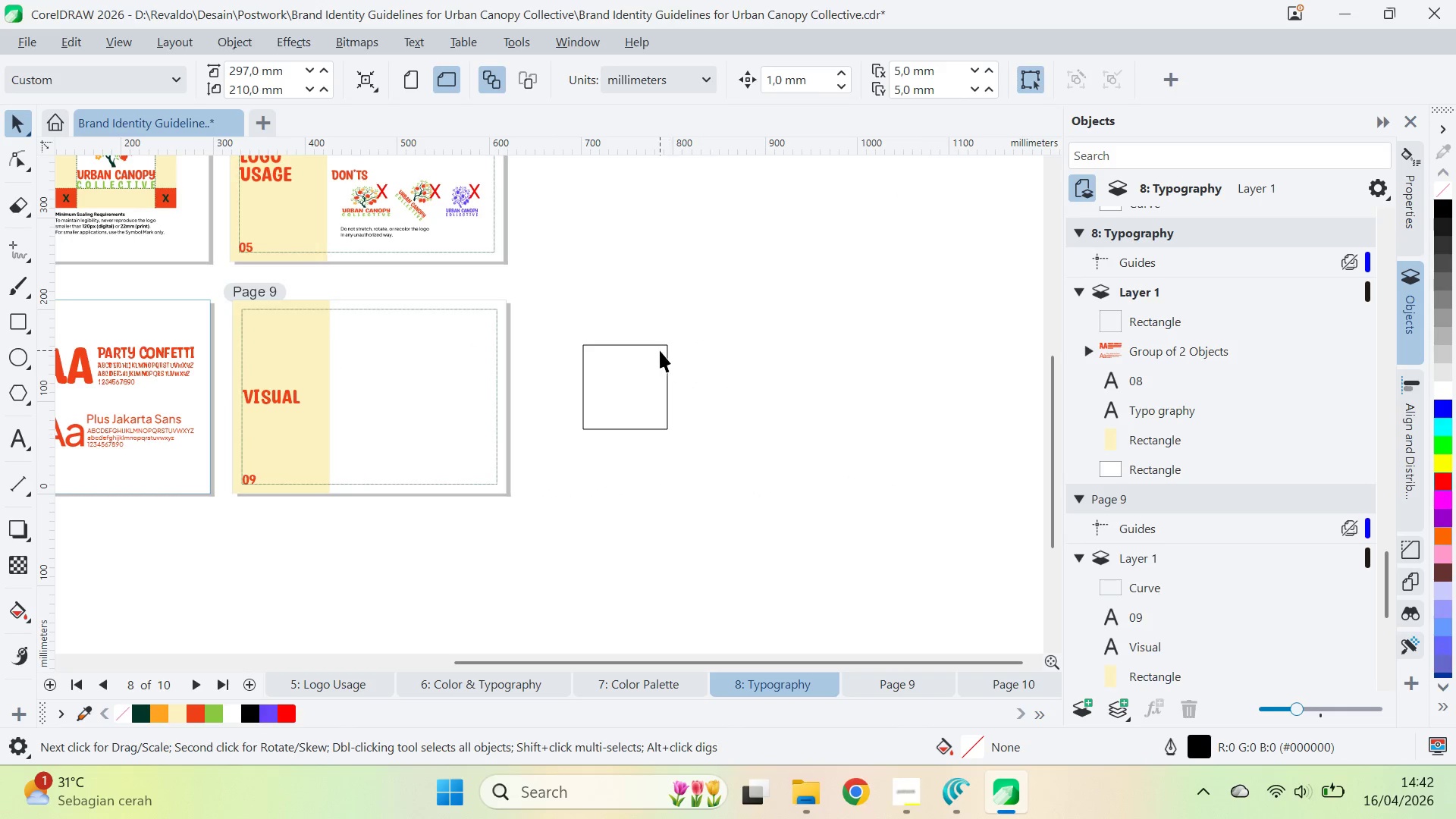 
scroll: coordinate [604, 420], scroll_direction: up, amount: 2.0
 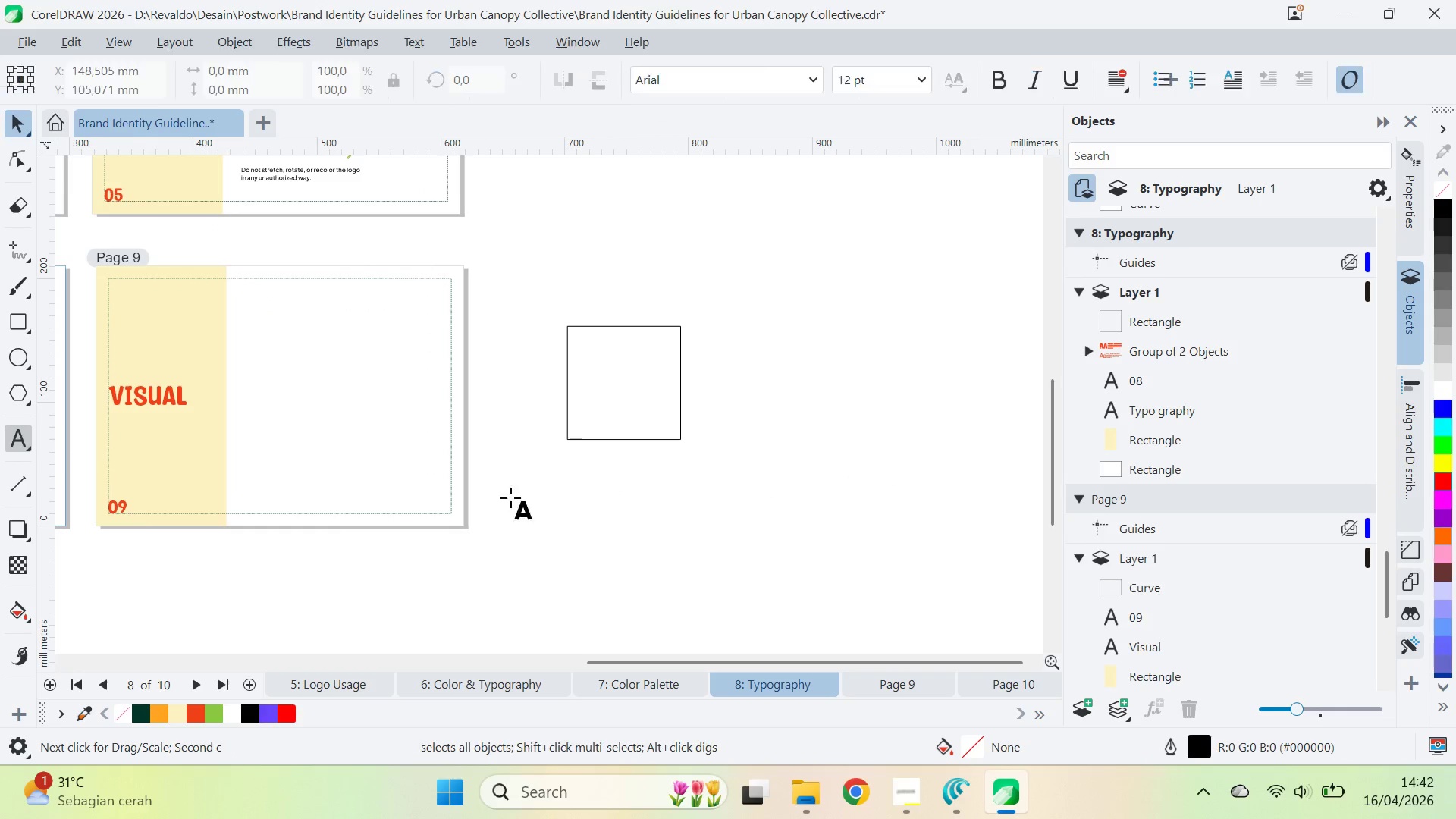 
left_click([552, 489])
 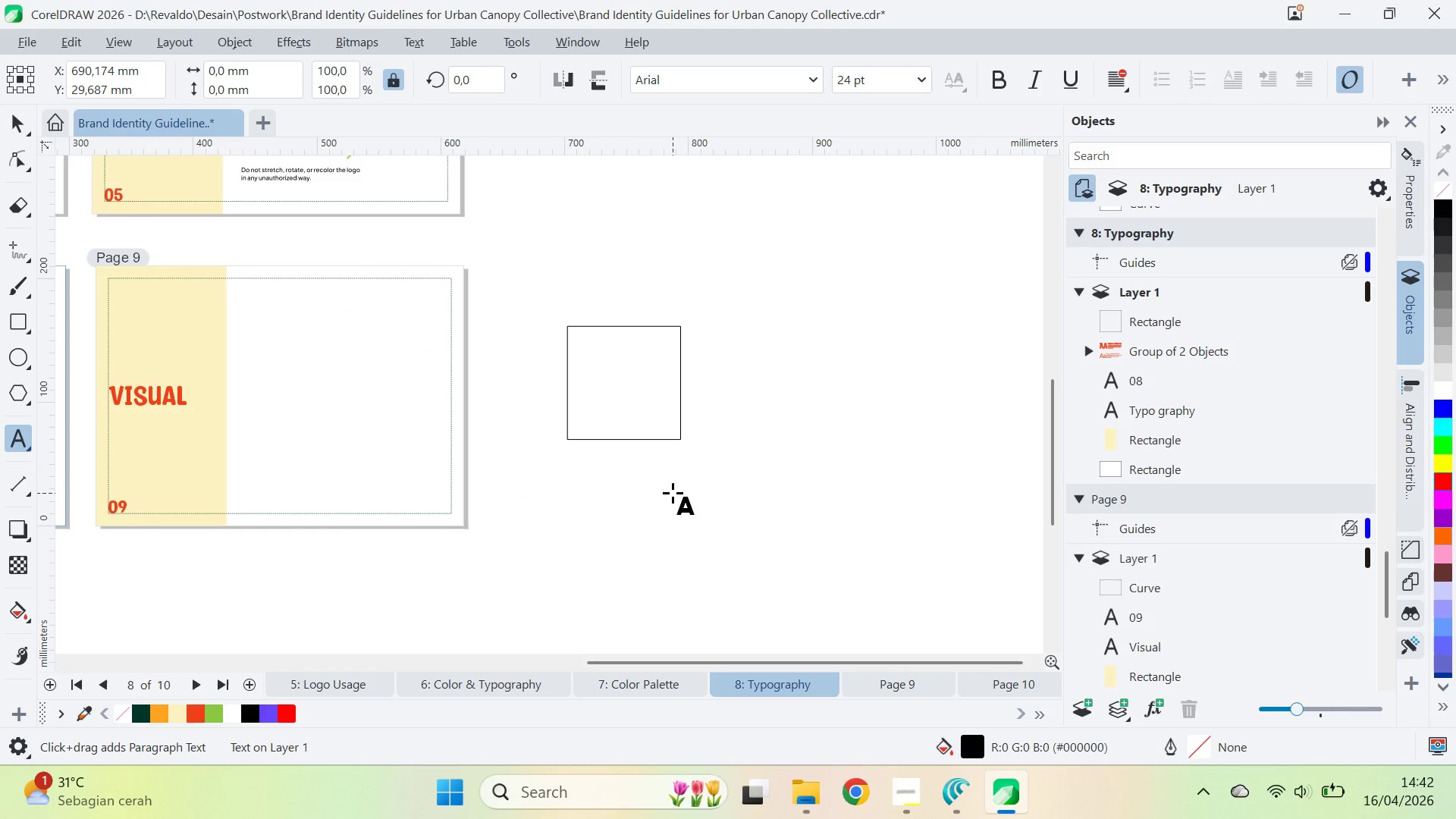 
type(Growing Food,)
key(Backspace)
type(.)
 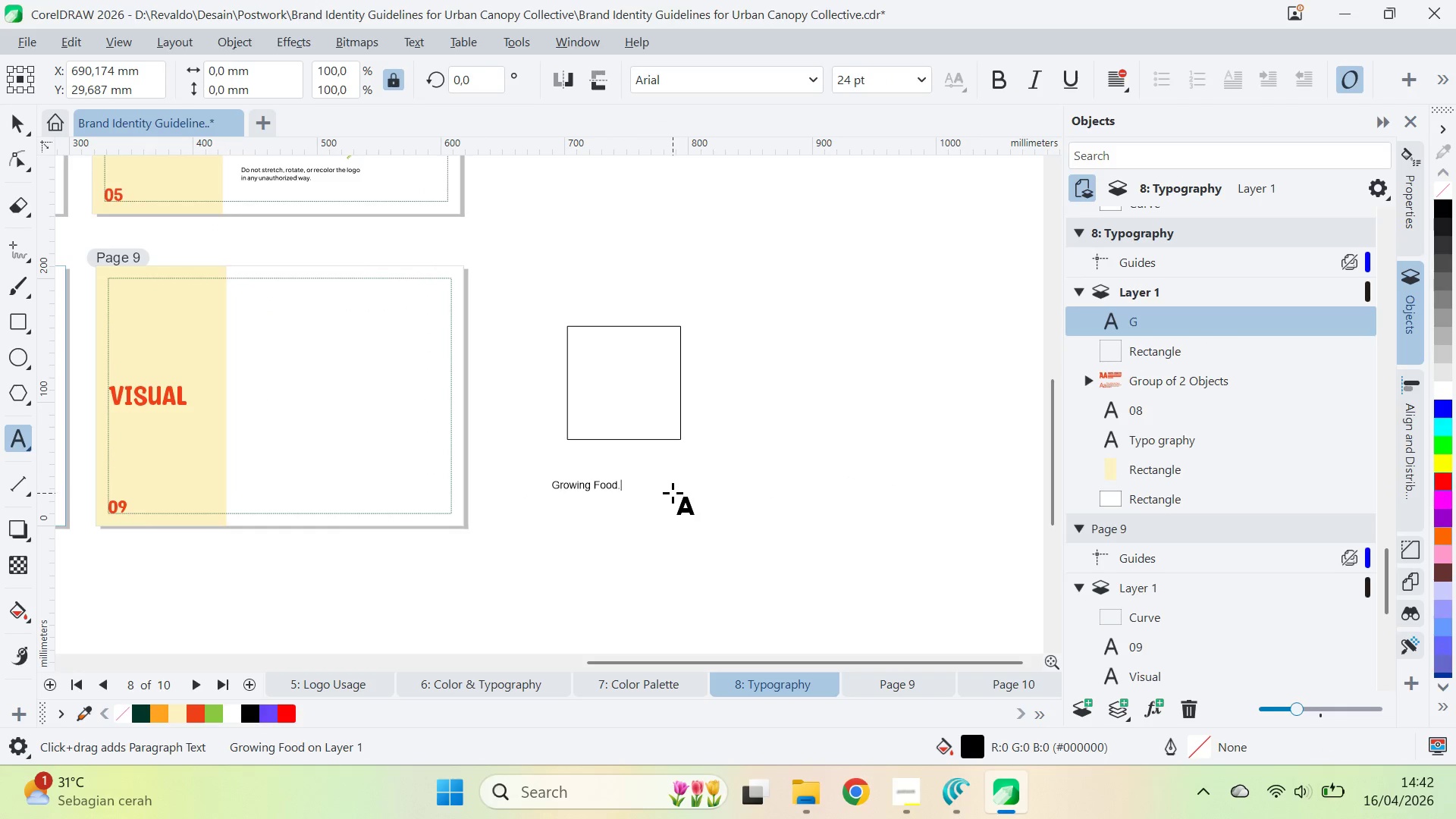 
key(Enter)
 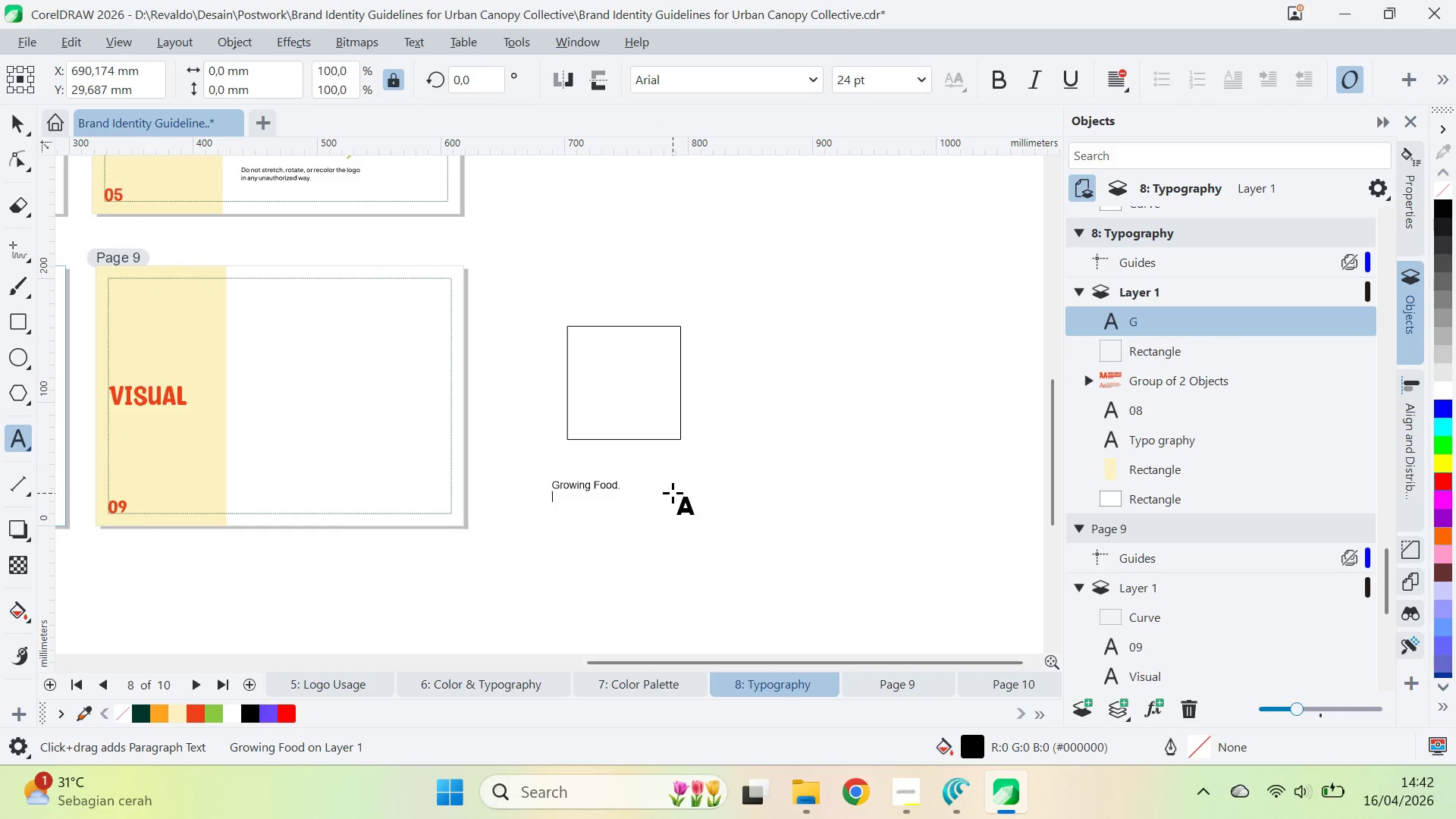 
type(Gwo)
key(Backspace)
key(Backspace)
type(re)
key(Backspace)
type(owing Community.)
 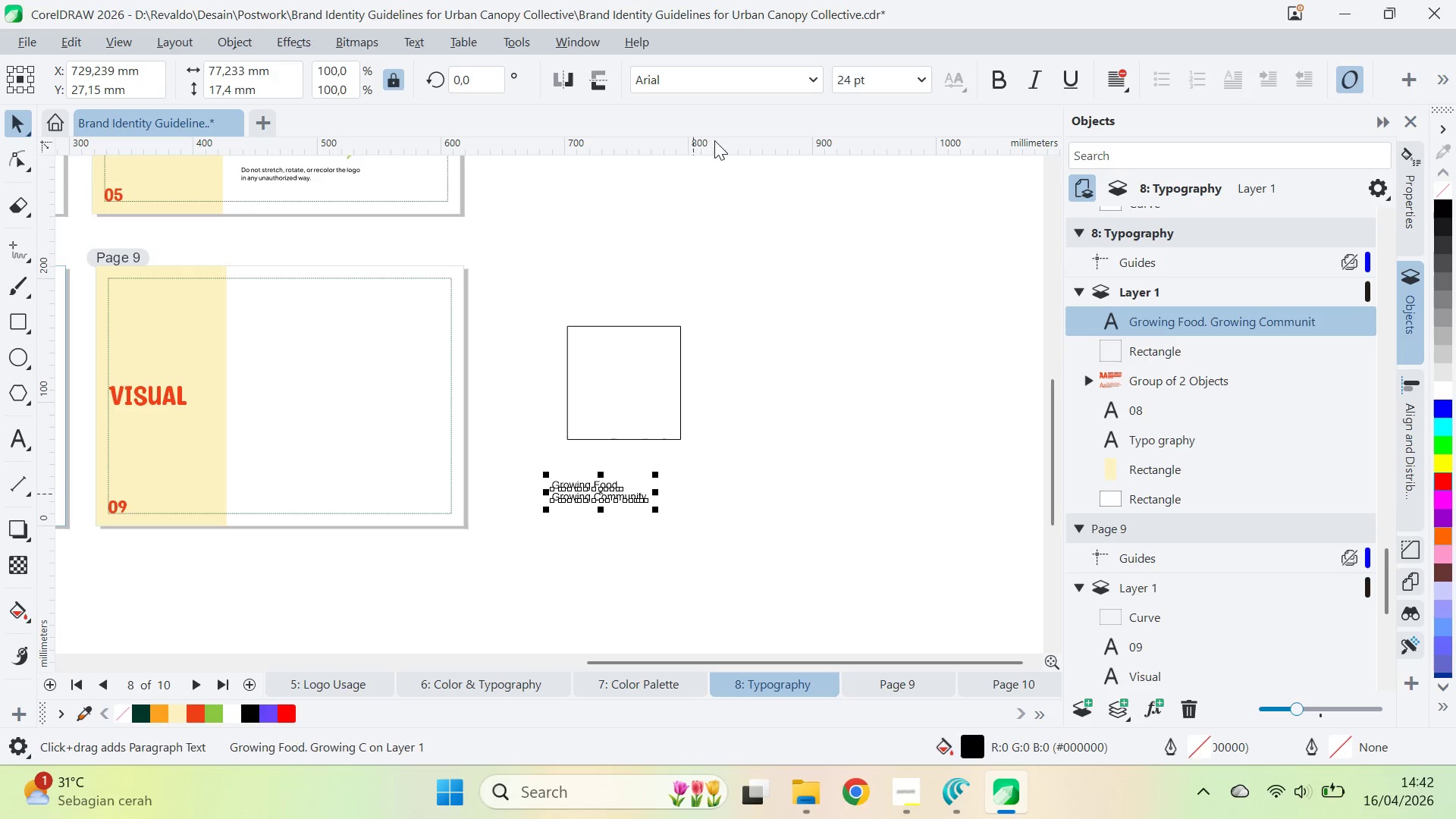 
left_click([818, 78])
 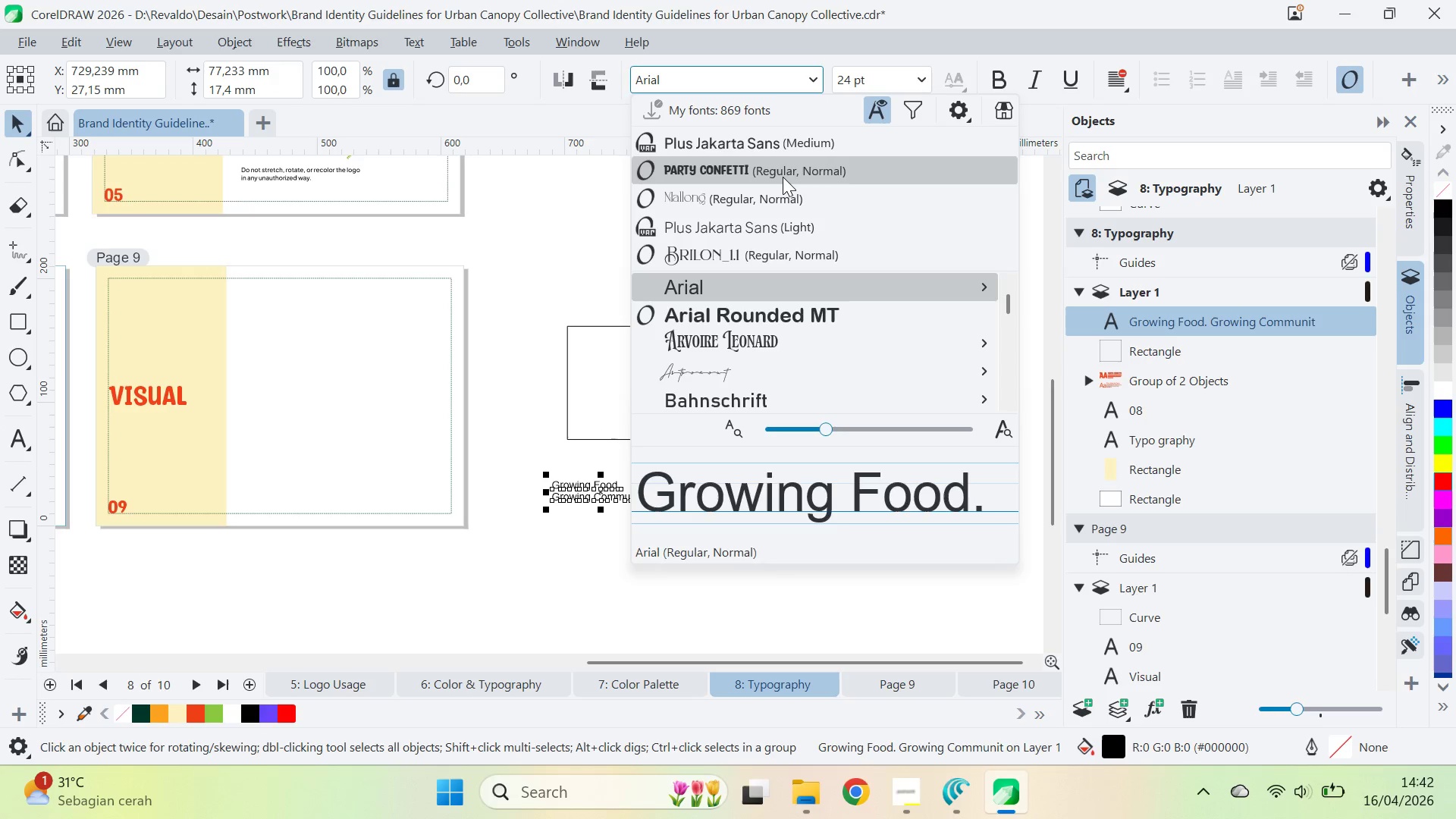 
left_click([783, 177])
 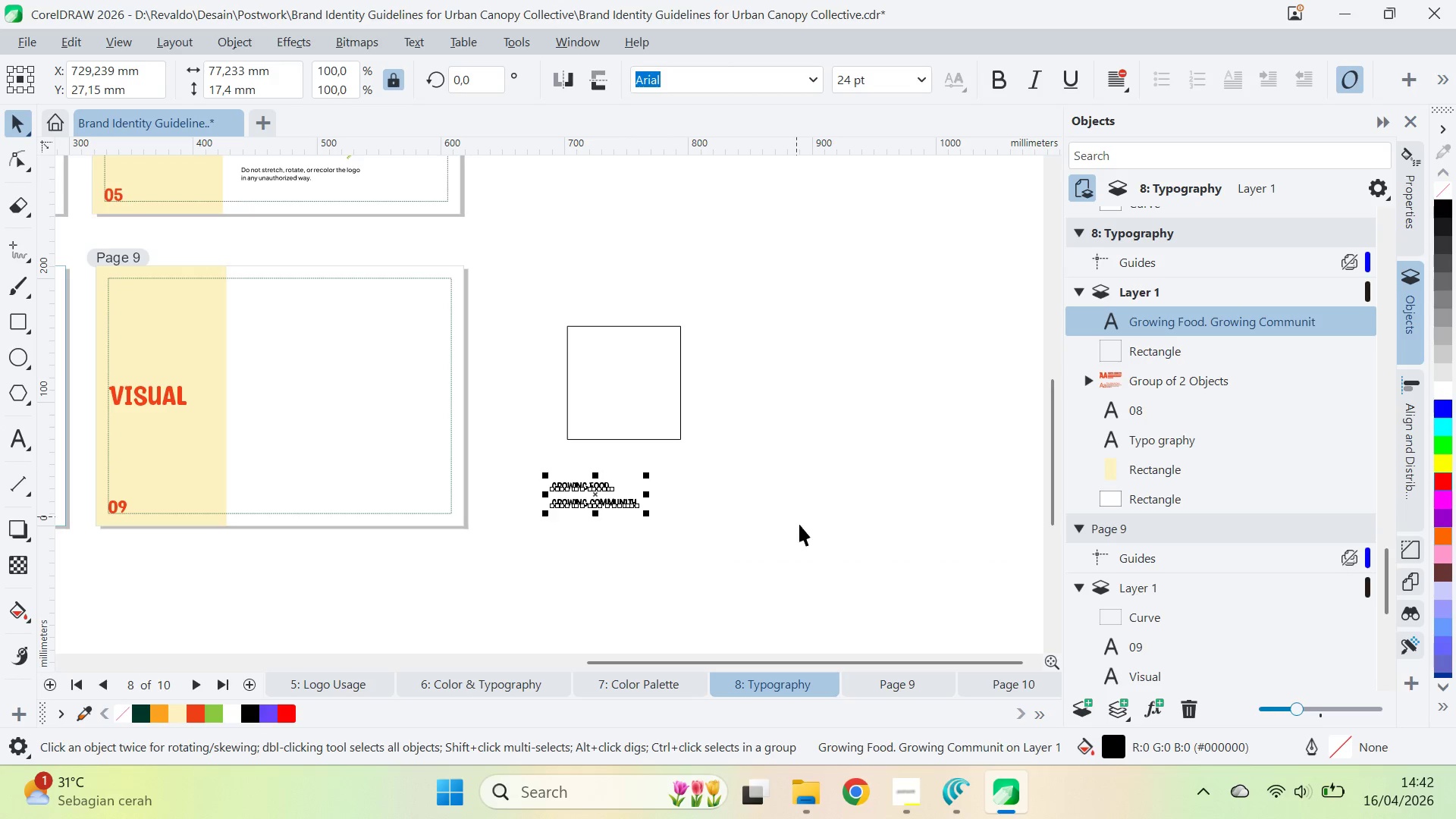 
left_click_drag(start_coordinate=[801, 526], to_coordinate=[792, 524])
 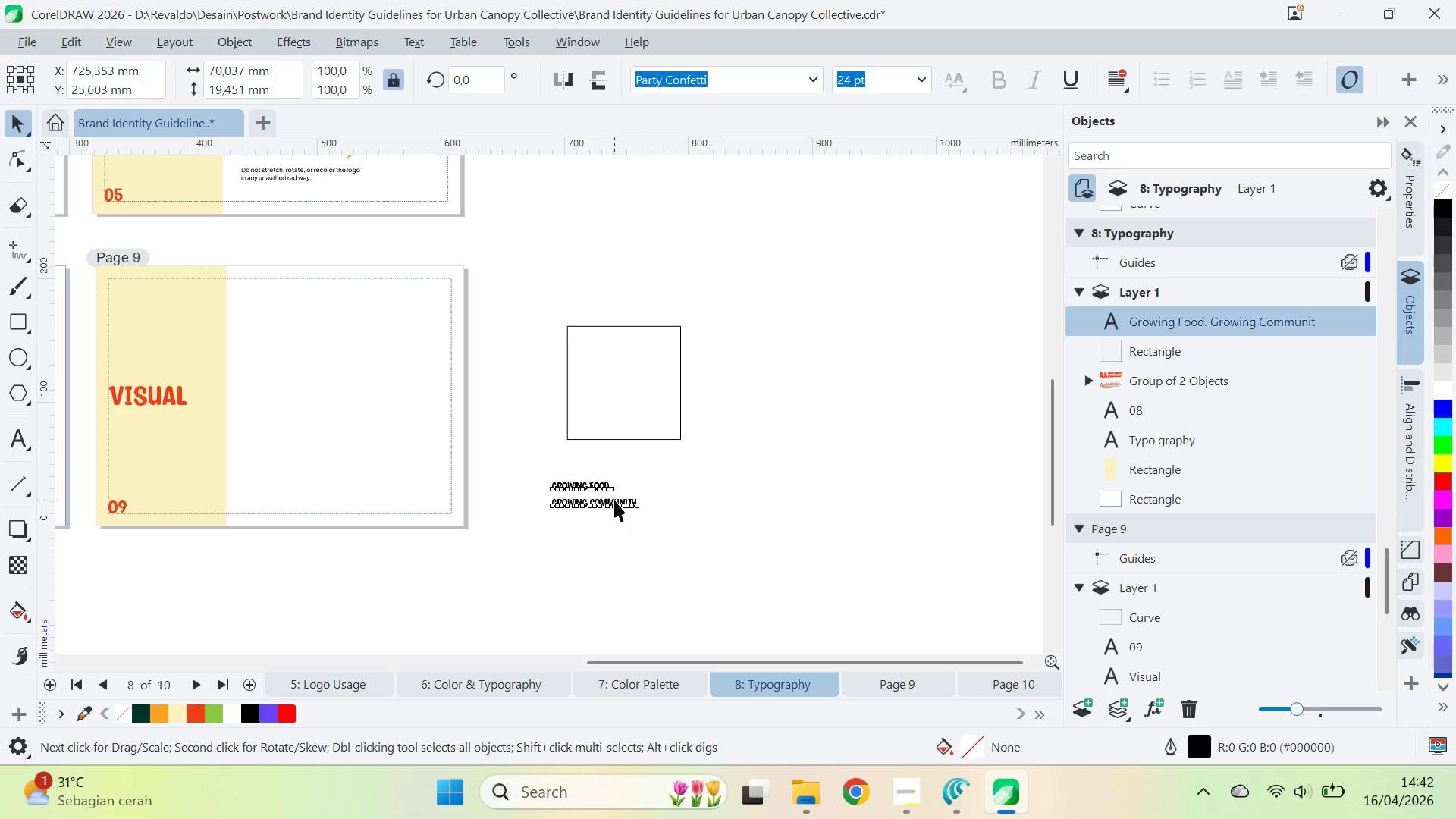 
key(A)
 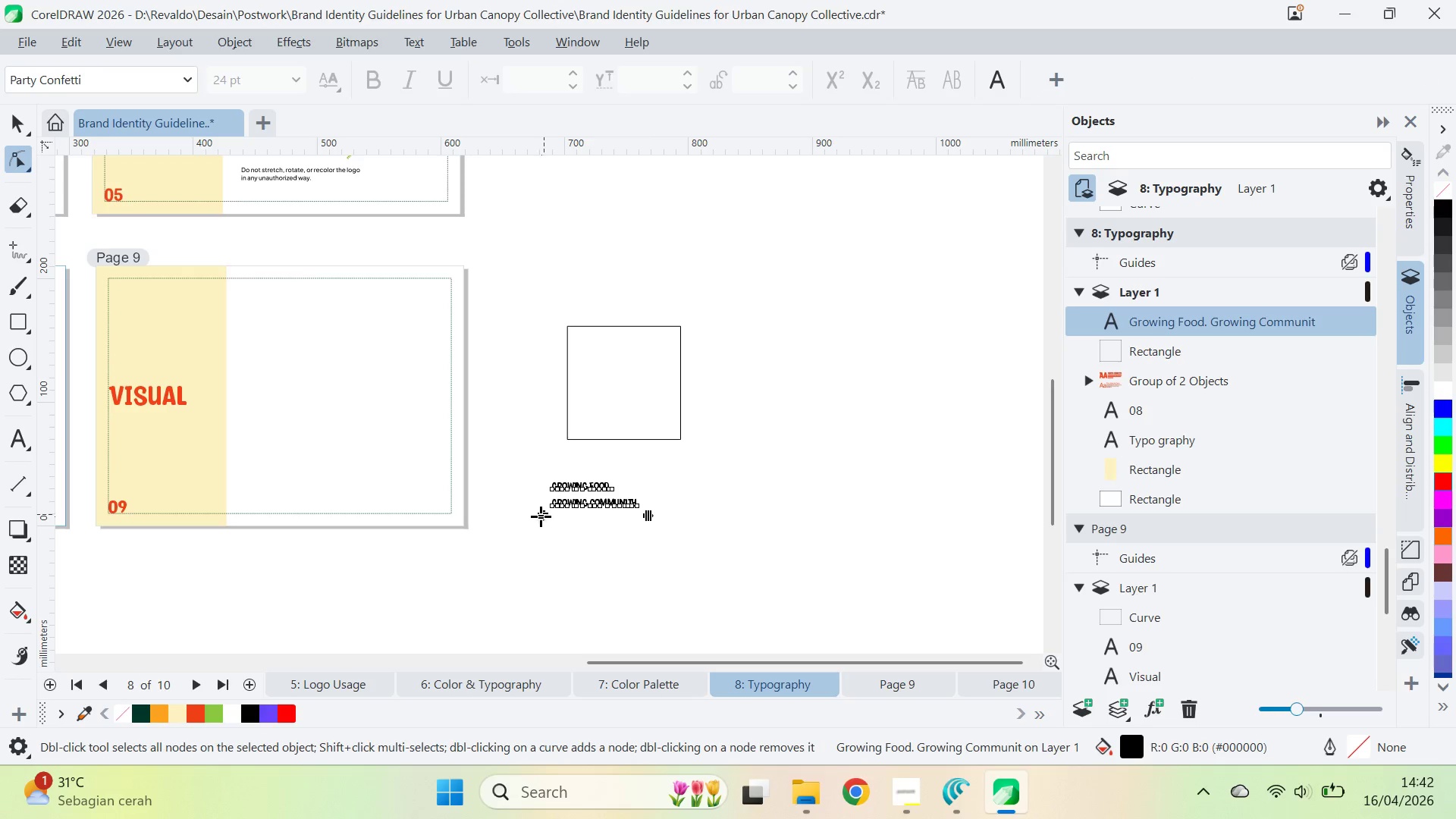 
left_click_drag(start_coordinate=[541, 516], to_coordinate=[532, 500])
 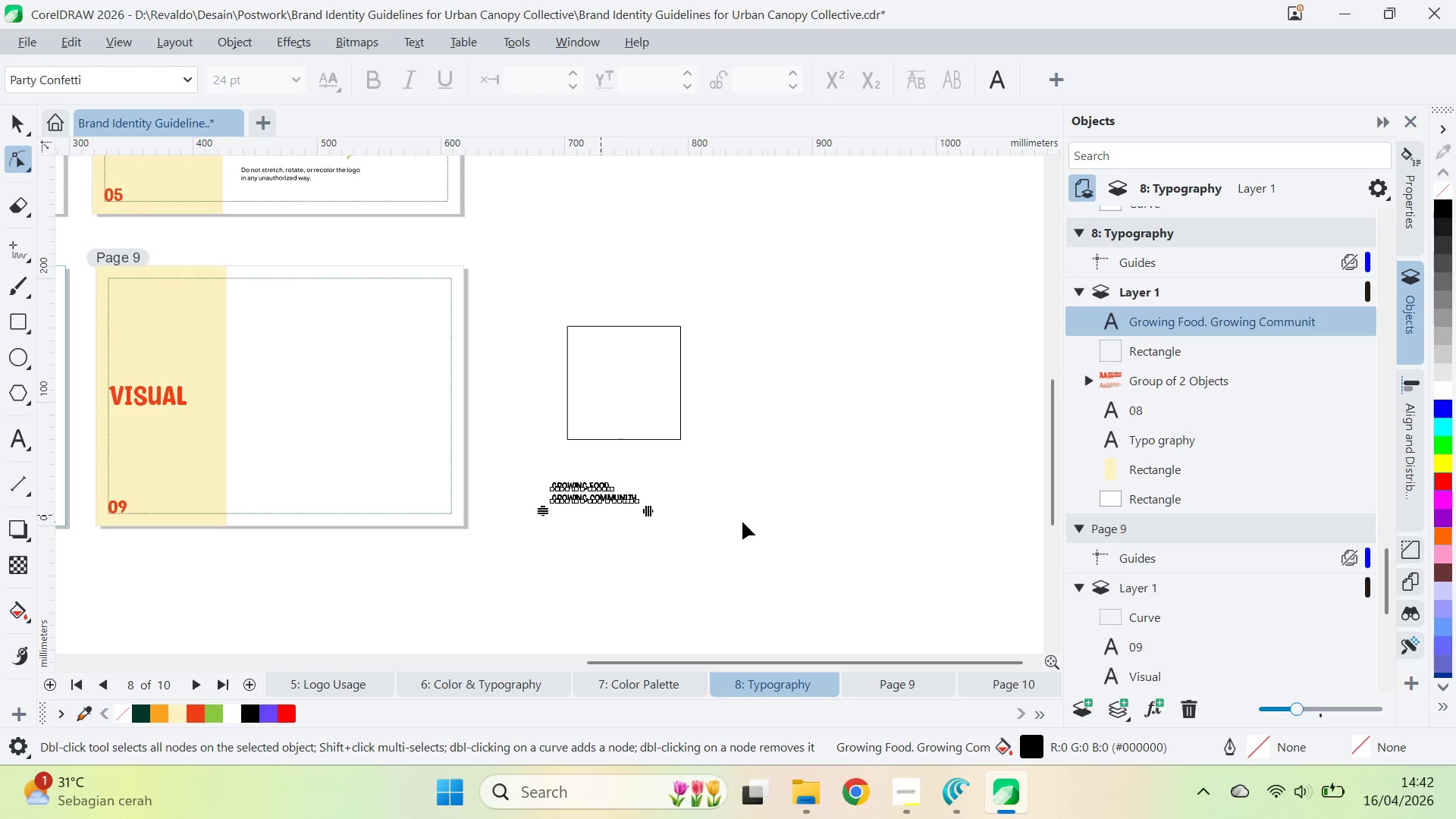 
key(V)
 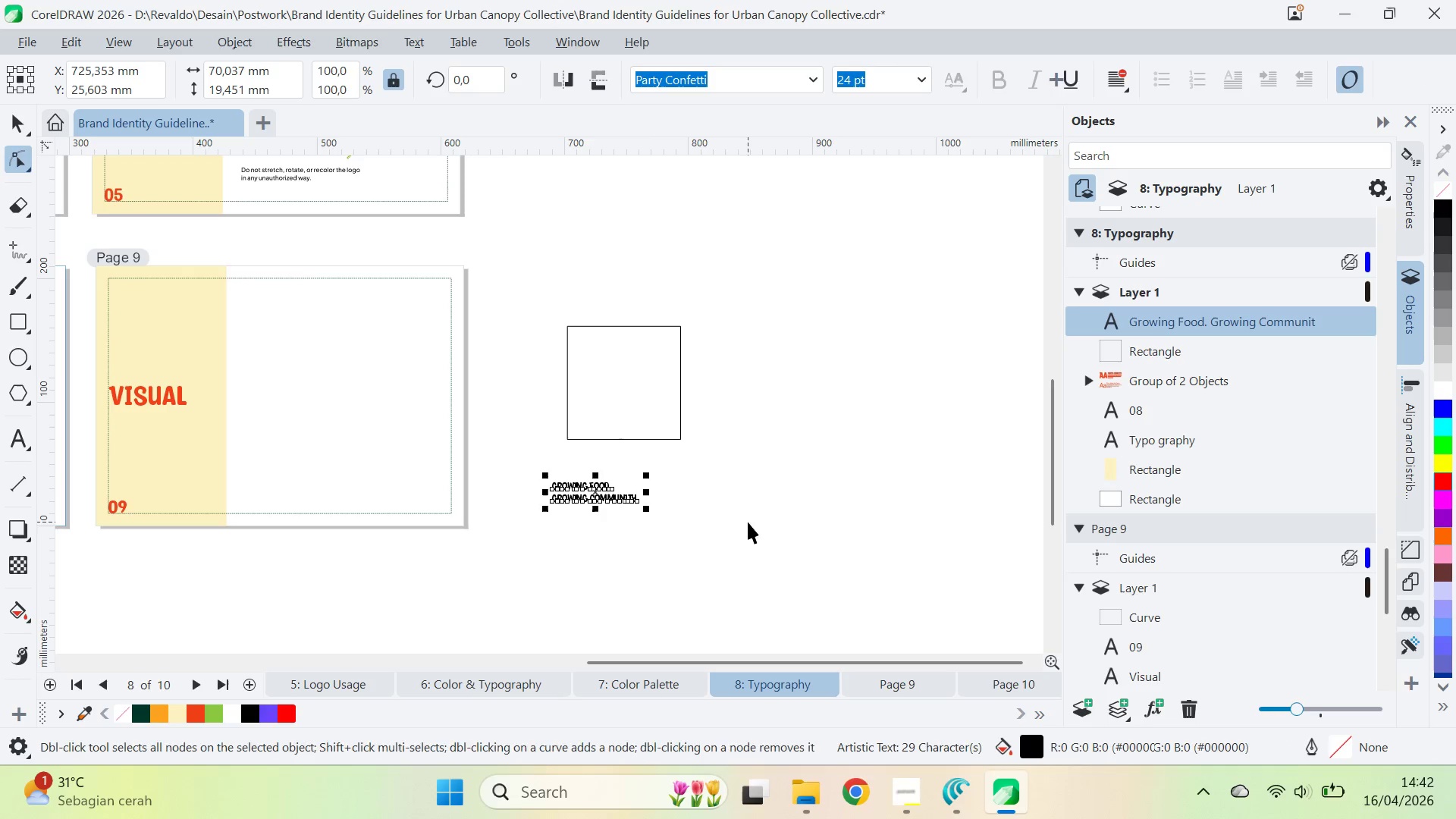 
left_click_drag(start_coordinate=[748, 522], to_coordinate=[731, 516])
 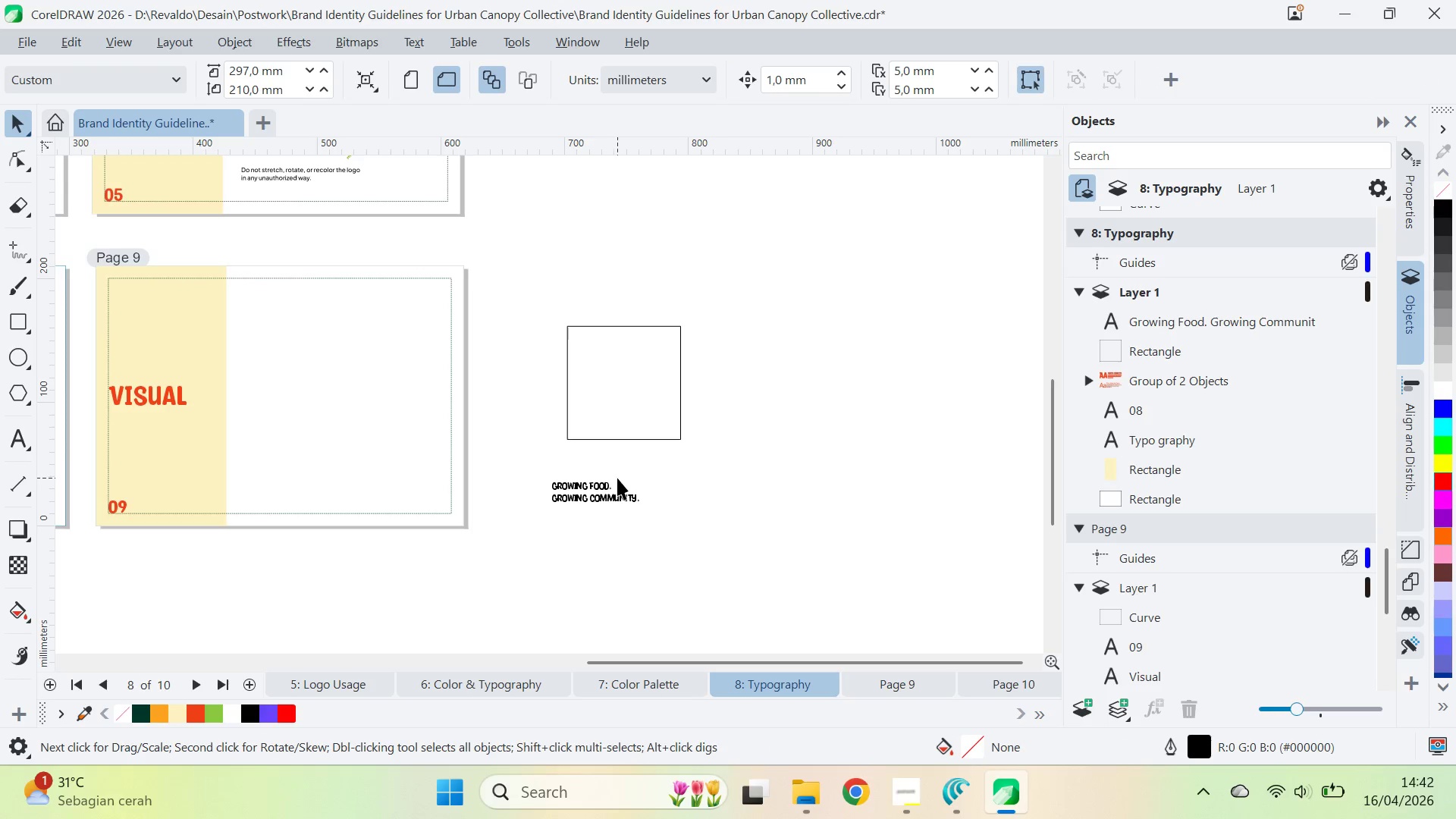 
left_click_drag(start_coordinate=[601, 482], to_coordinate=[624, 359])
 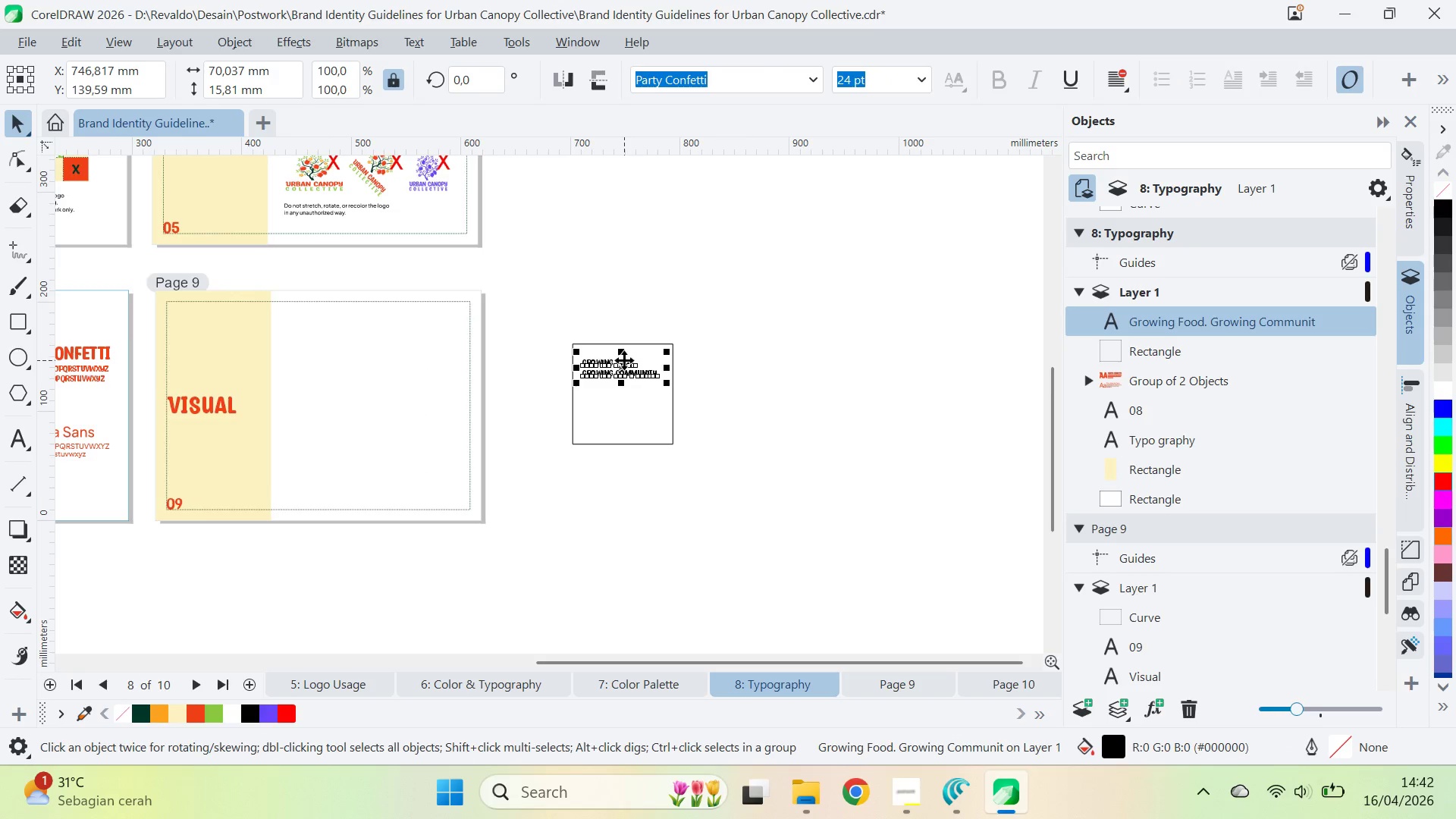 
scroll: coordinate [614, 480], scroll_direction: down, amount: 1.0
 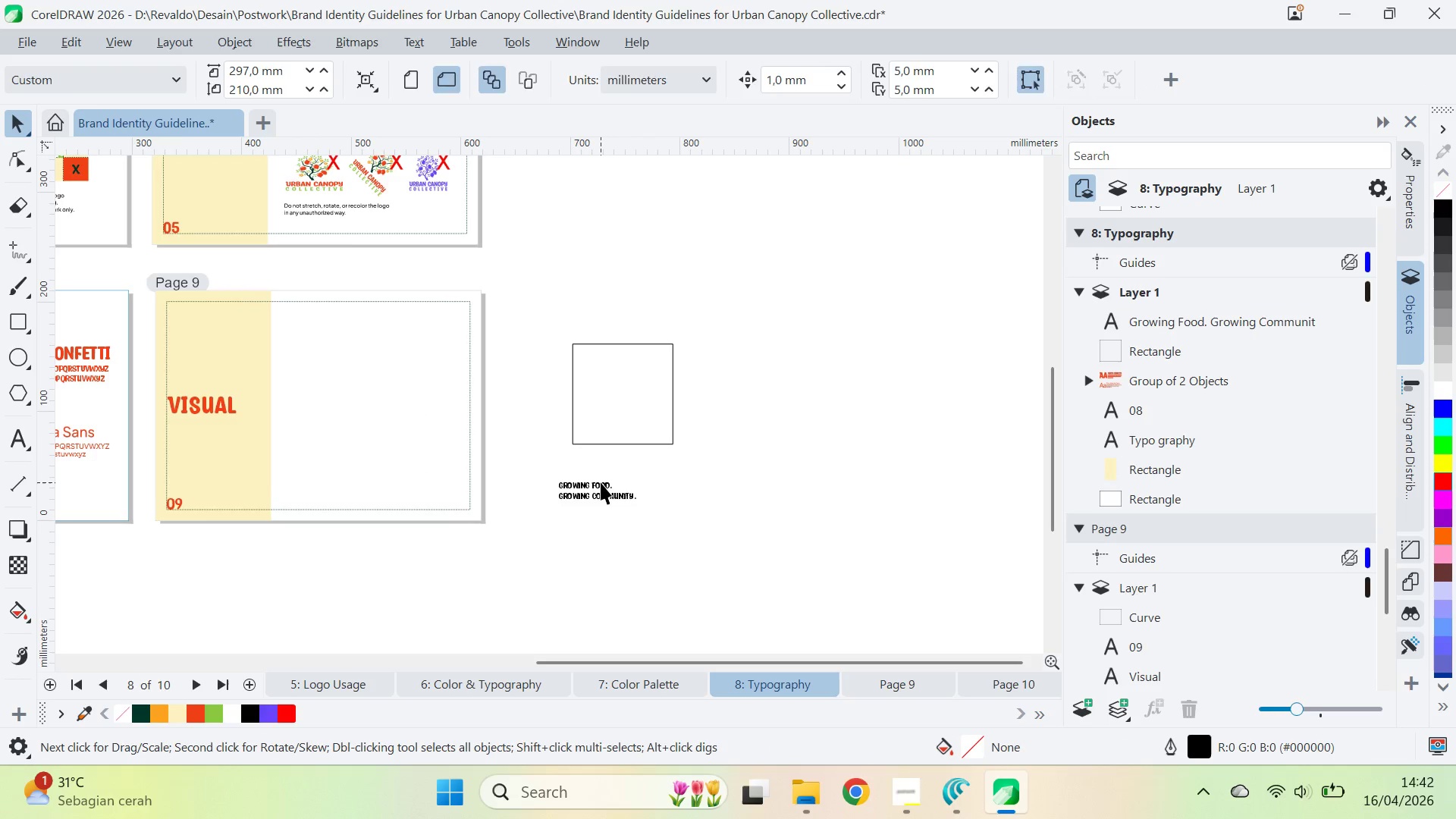 
key(Z)
 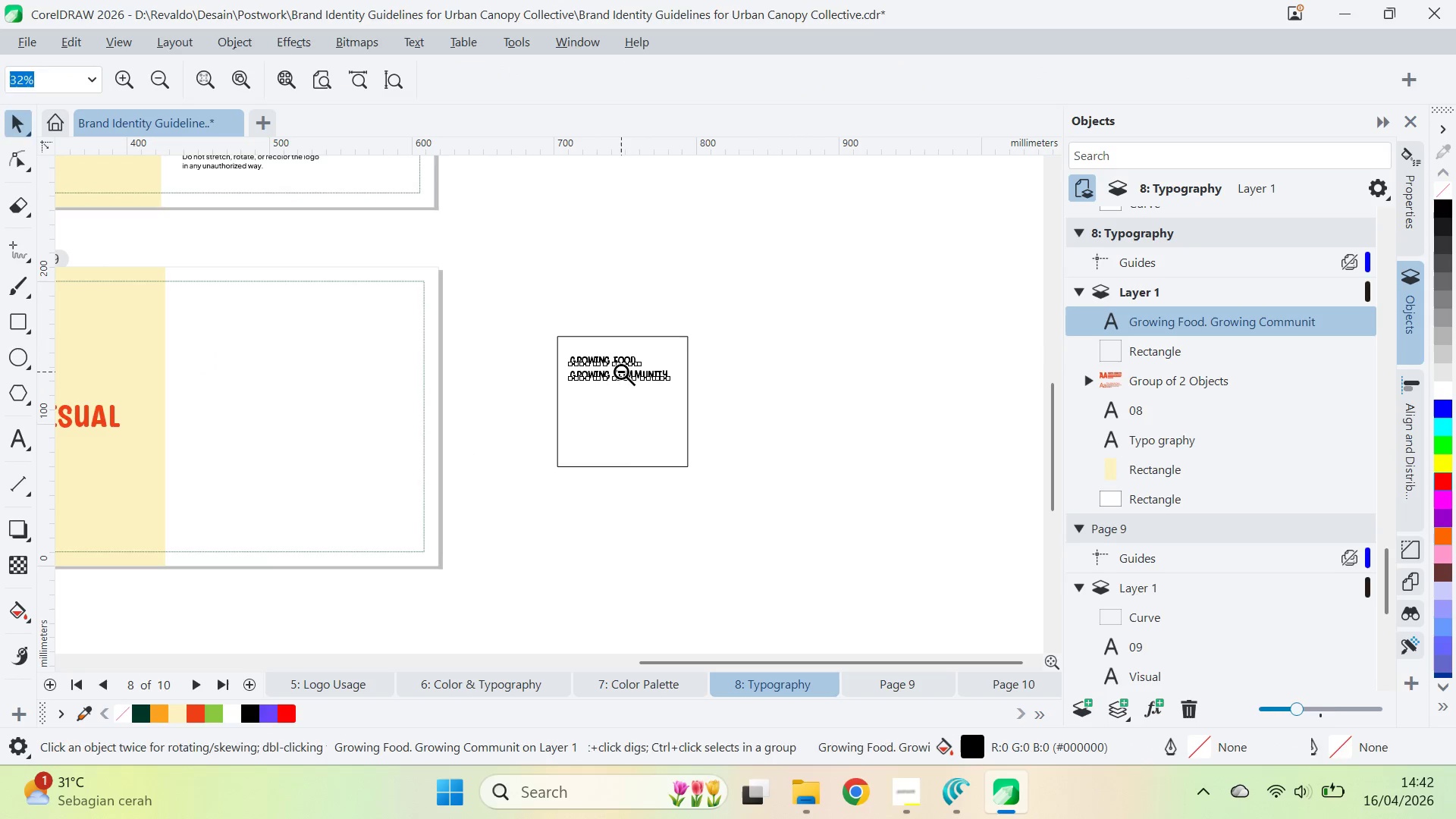 
right_click([621, 372])
 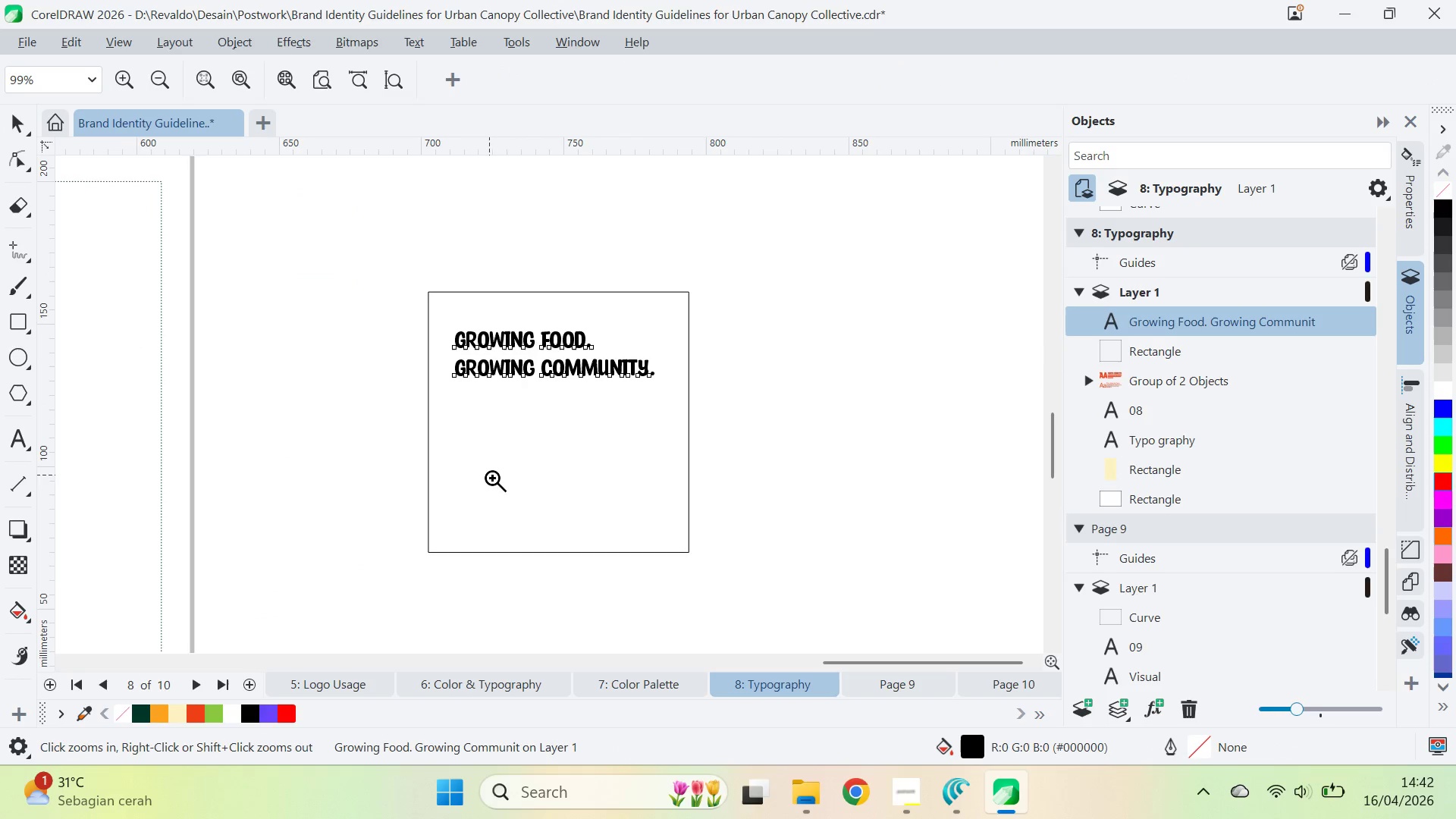 
scroll: coordinate [621, 372], scroll_direction: up, amount: 2.0
 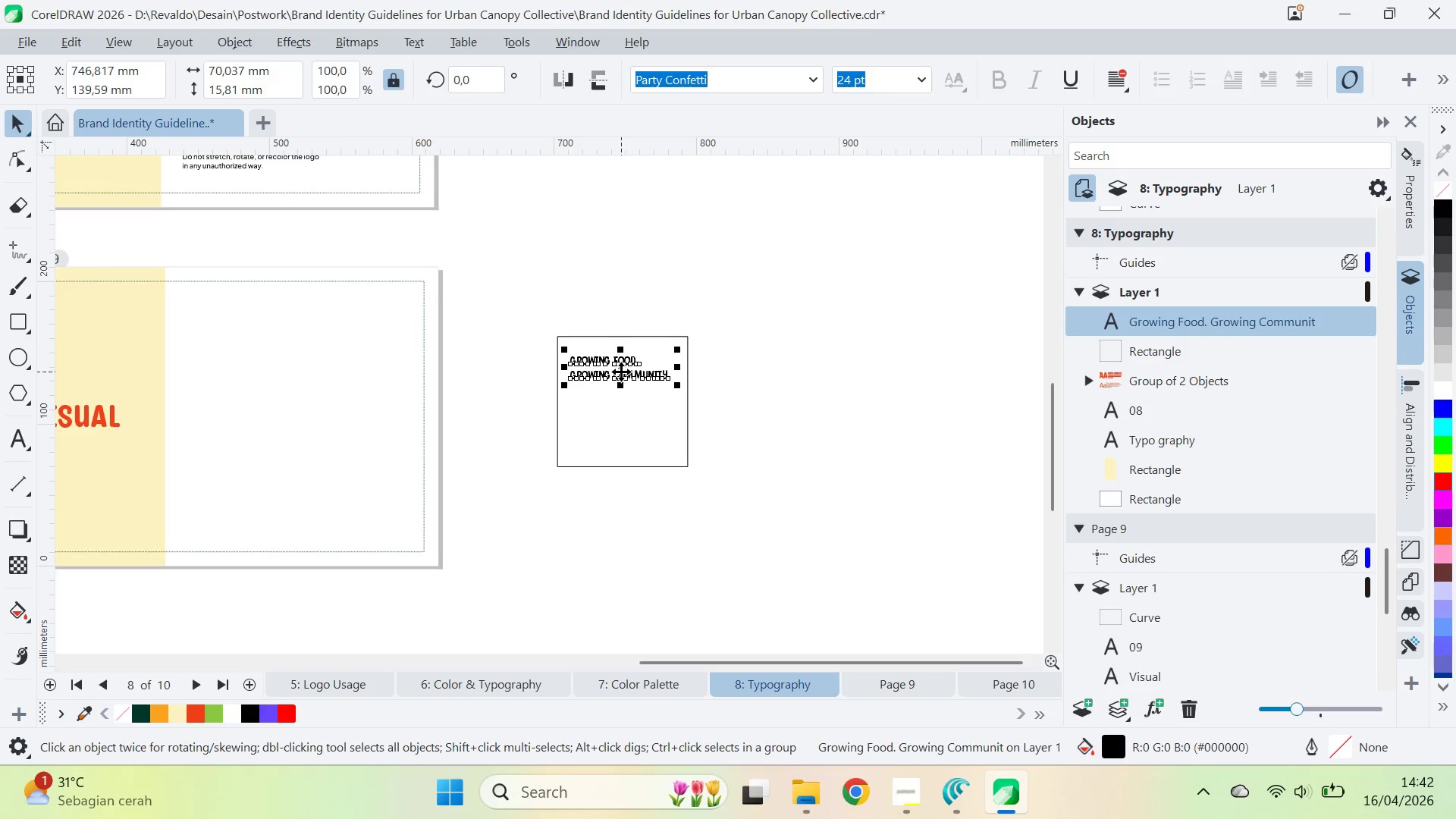 
left_click([545, 397])
 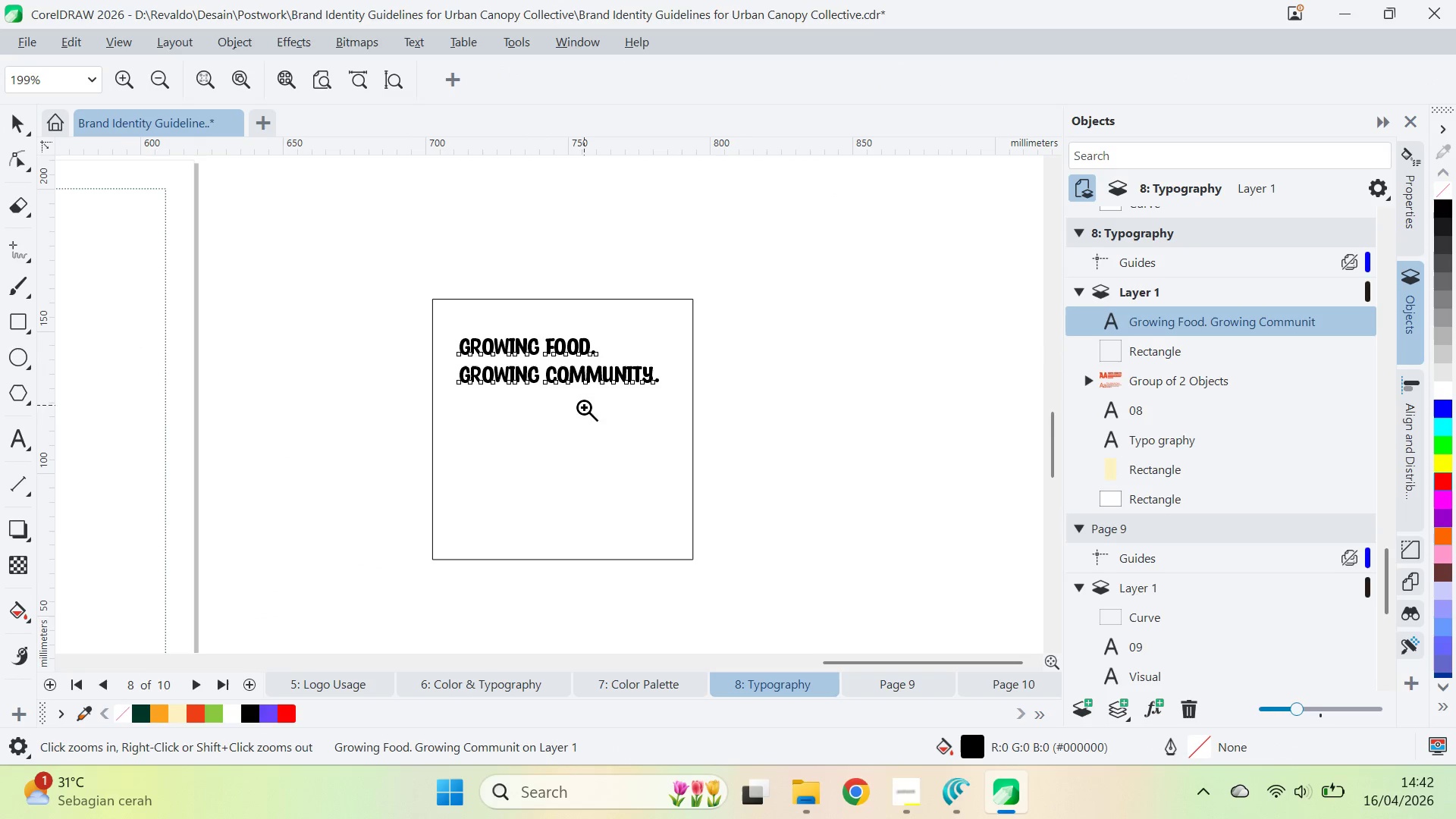 
type(qv)
 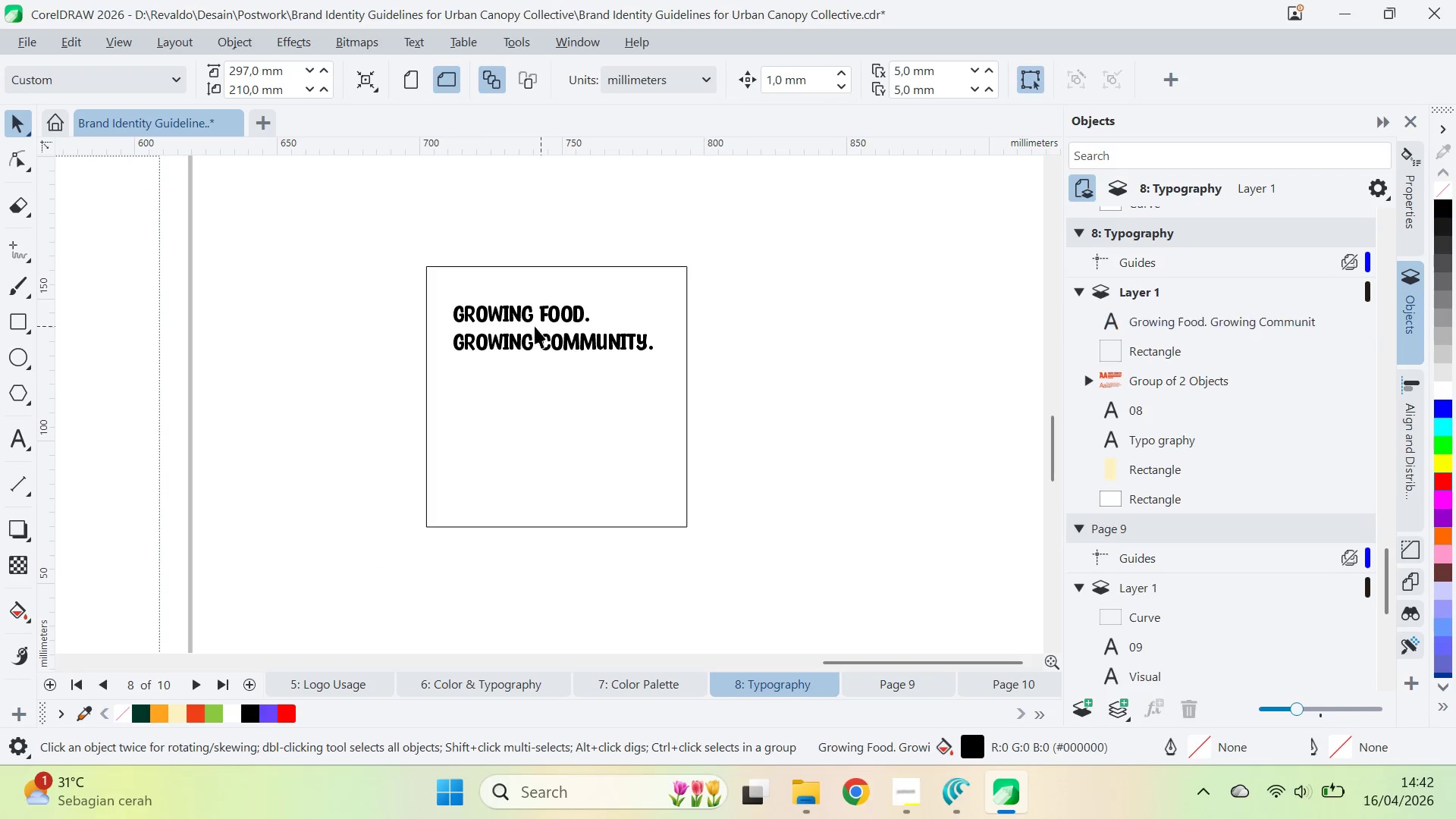 
left_click_drag(start_coordinate=[581, 422], to_coordinate=[575, 389])
 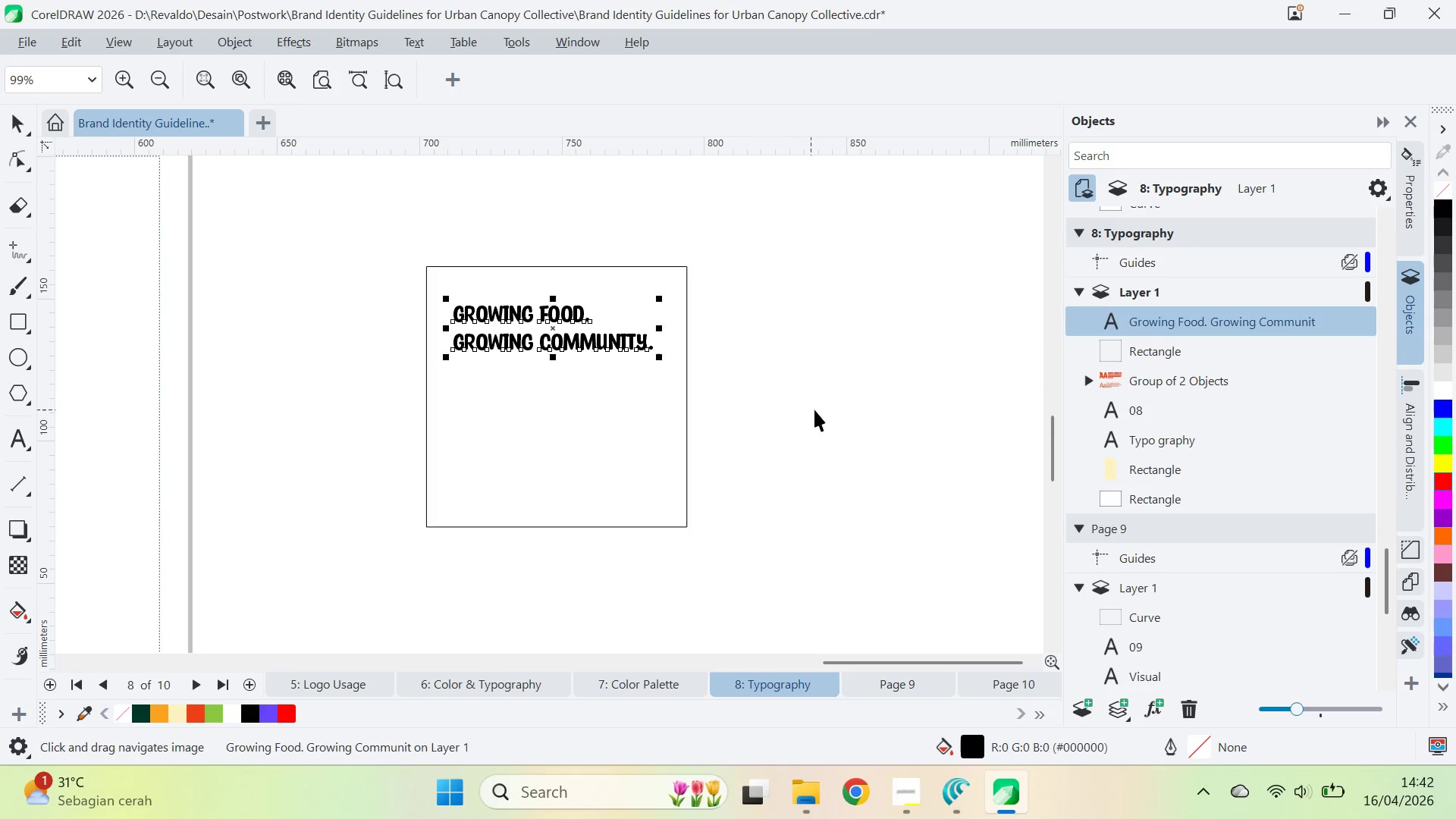 
left_click_drag(start_coordinate=[815, 410], to_coordinate=[804, 406])
 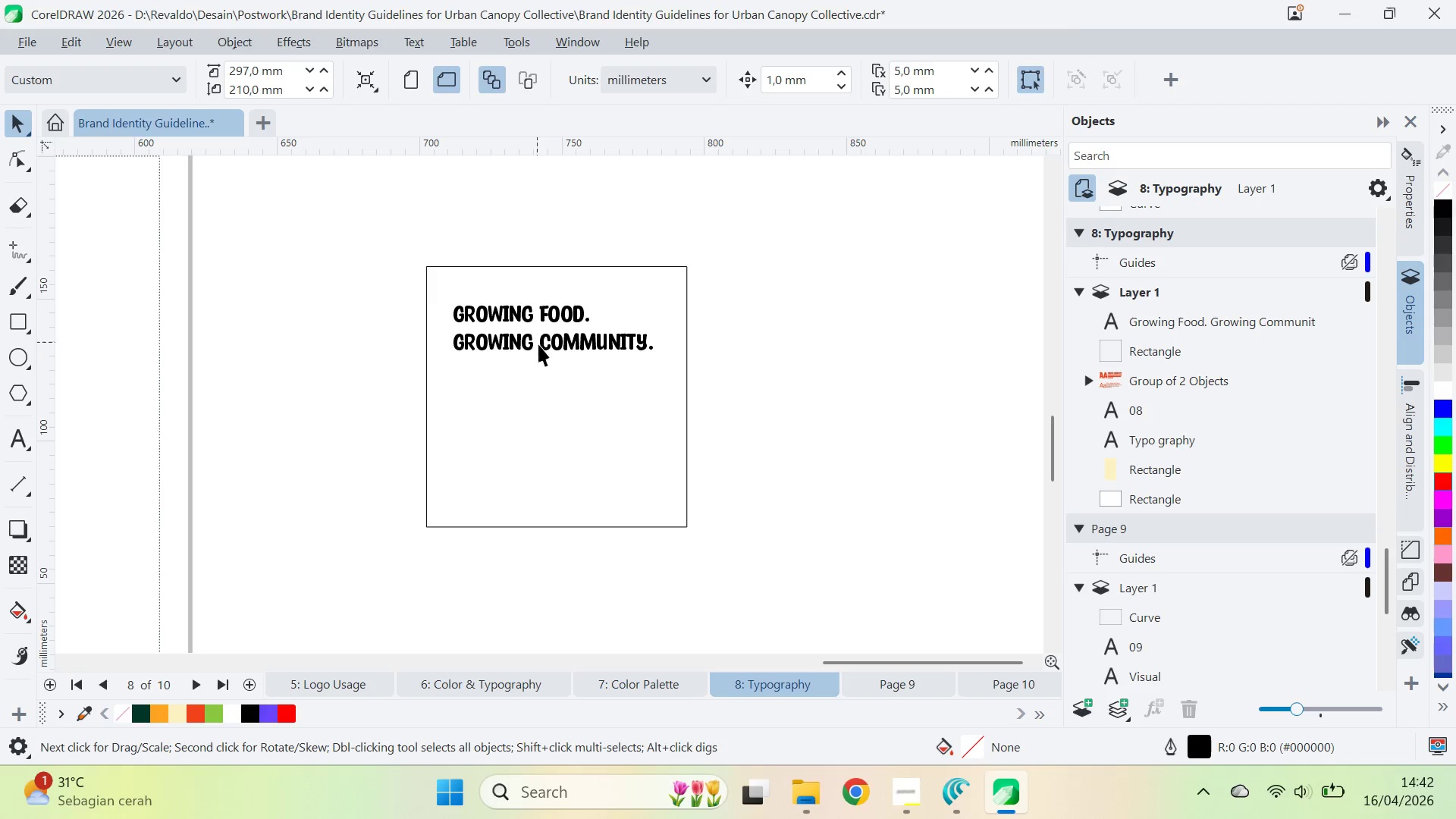 
left_click([544, 351])
 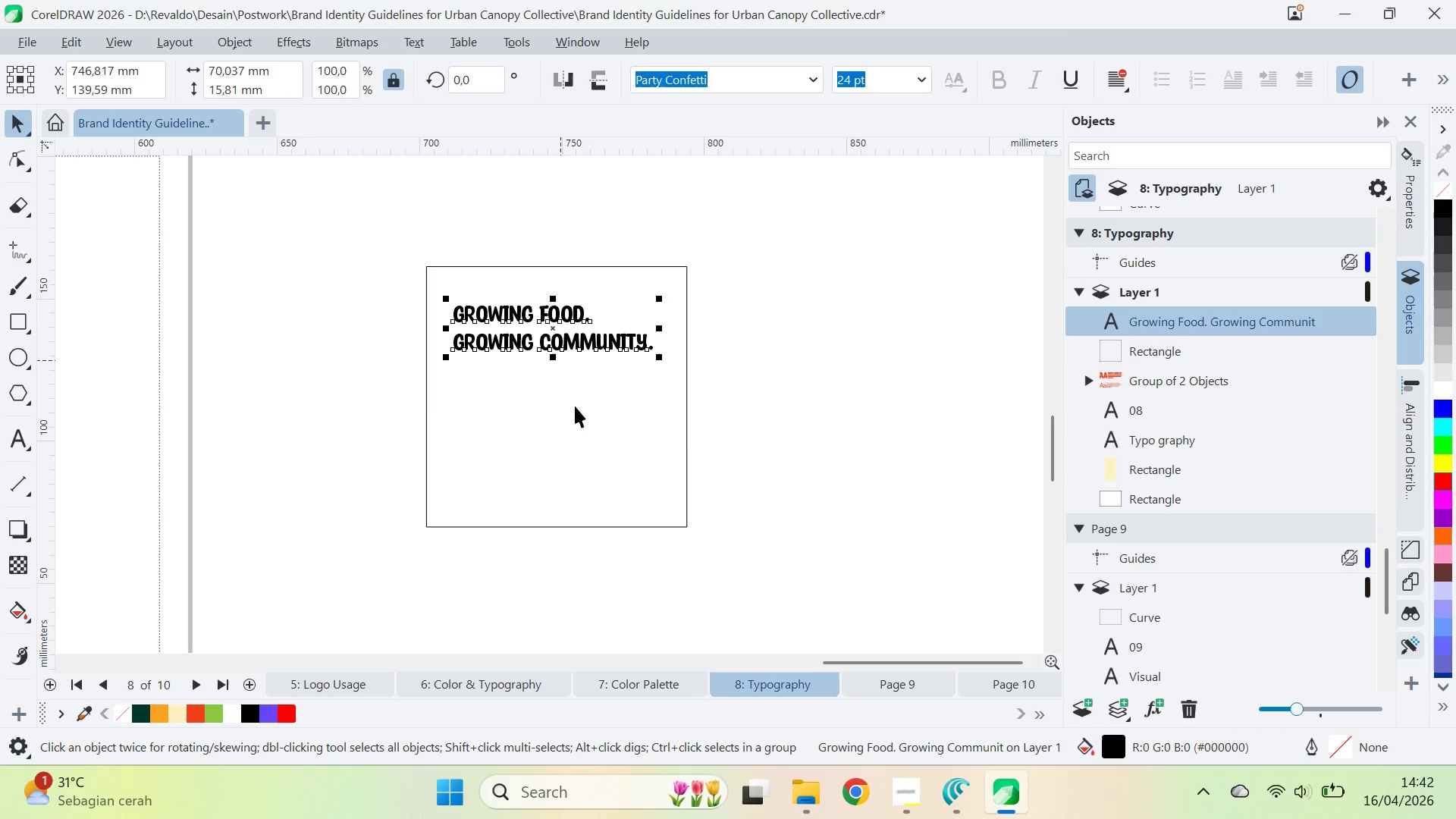 
left_click([701, 429])
 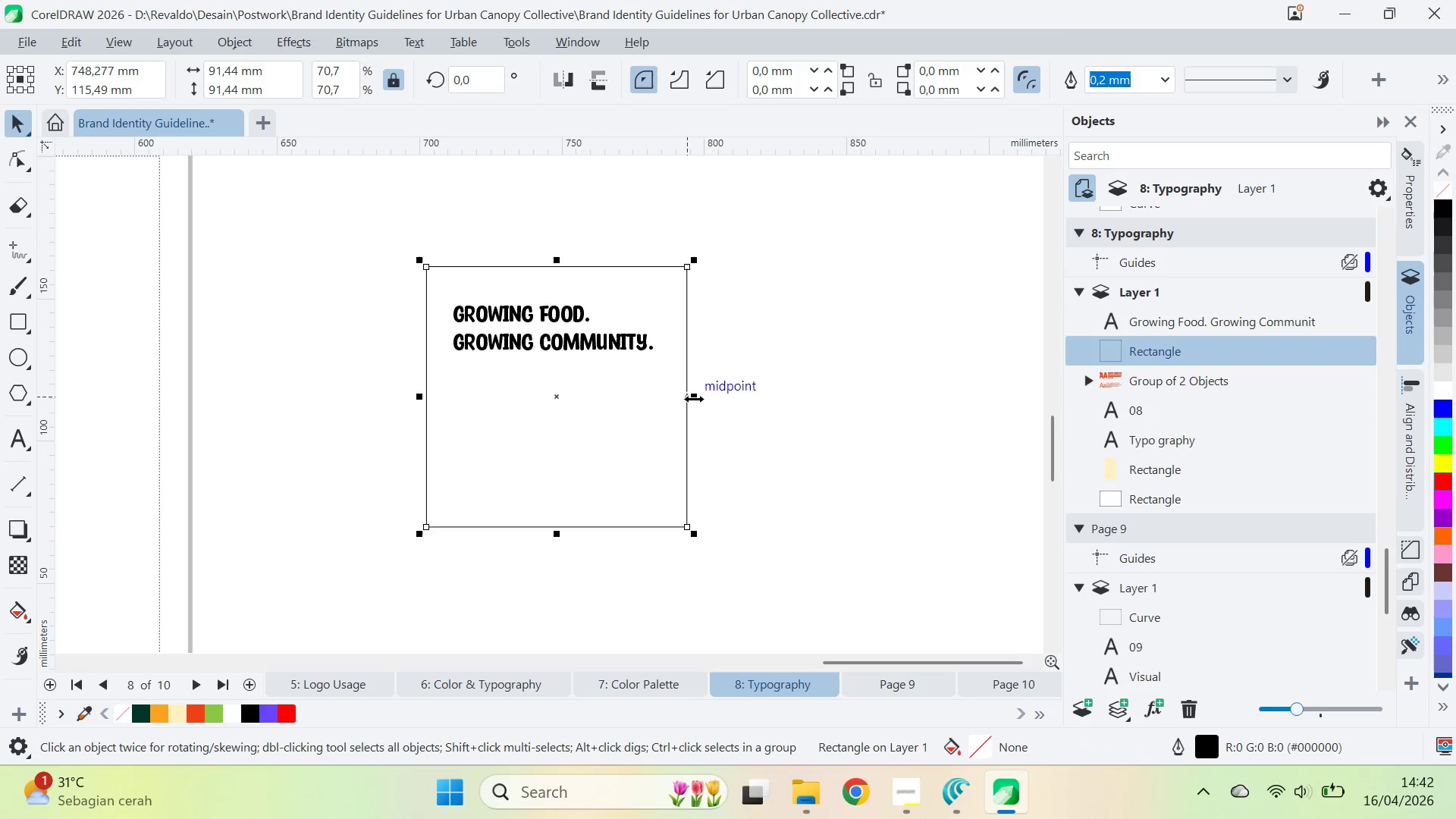 
left_click_drag(start_coordinate=[695, 399], to_coordinate=[494, 439])
 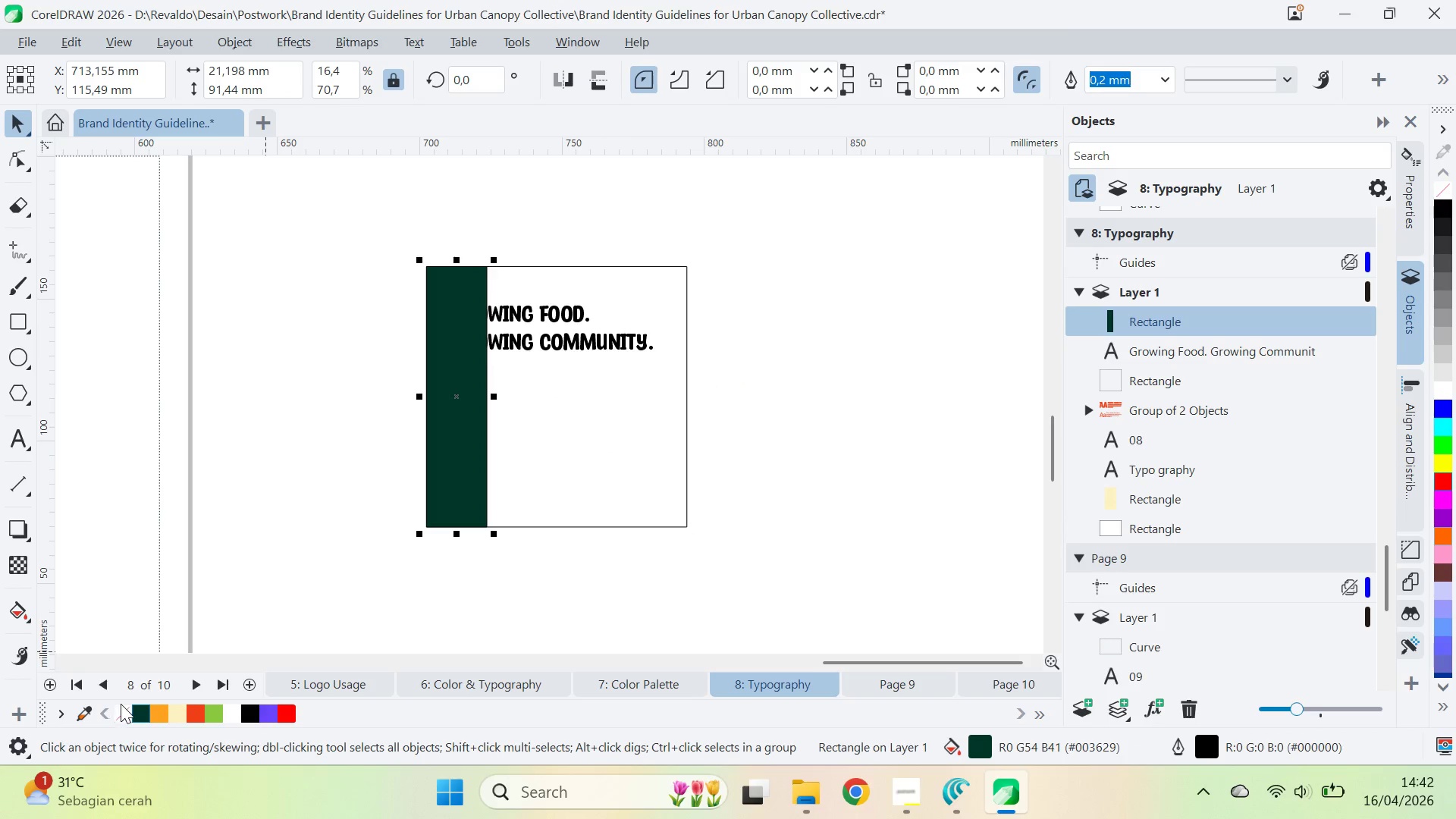 
double_click([127, 704])
 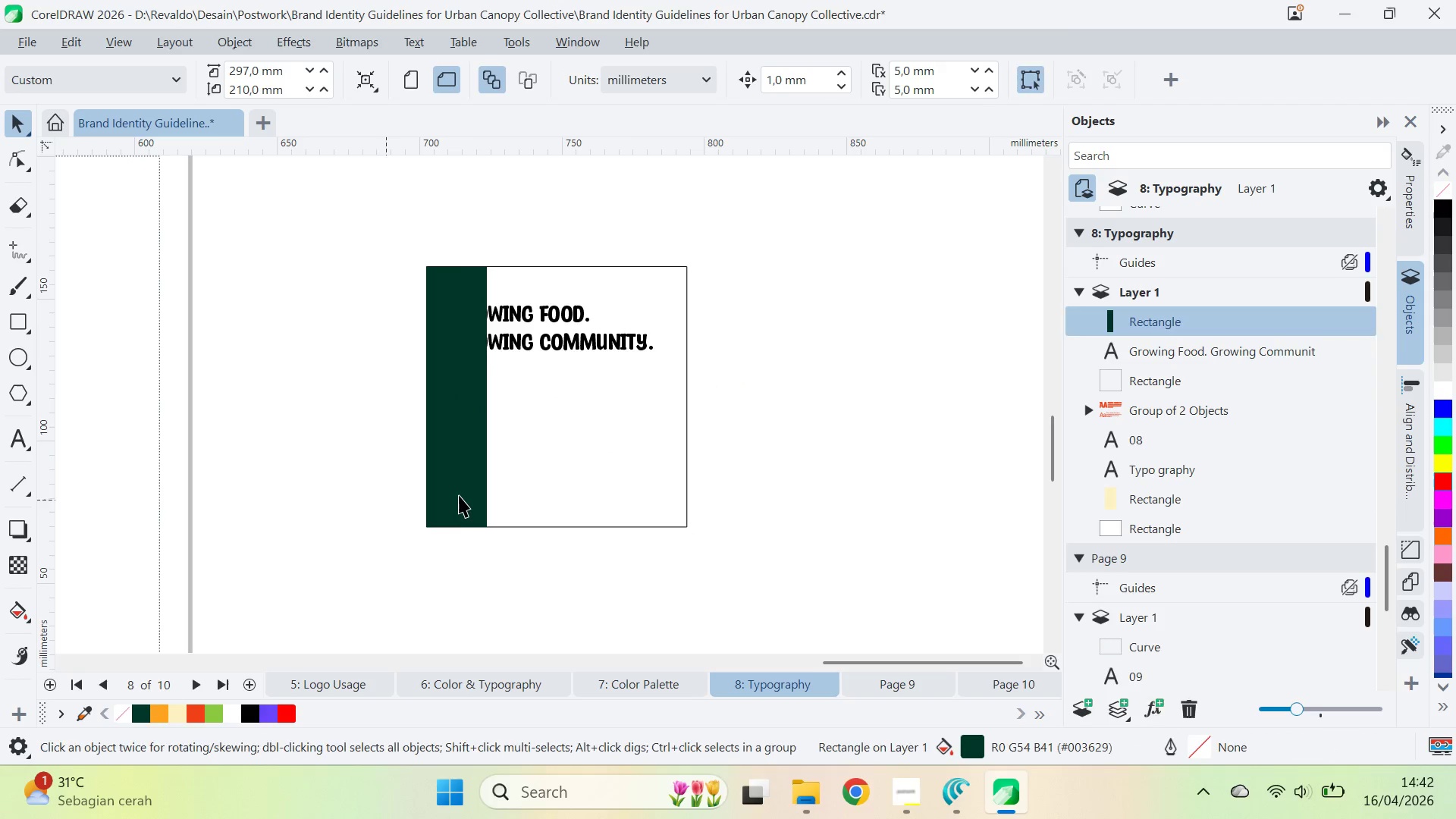 
double_click([462, 488])
 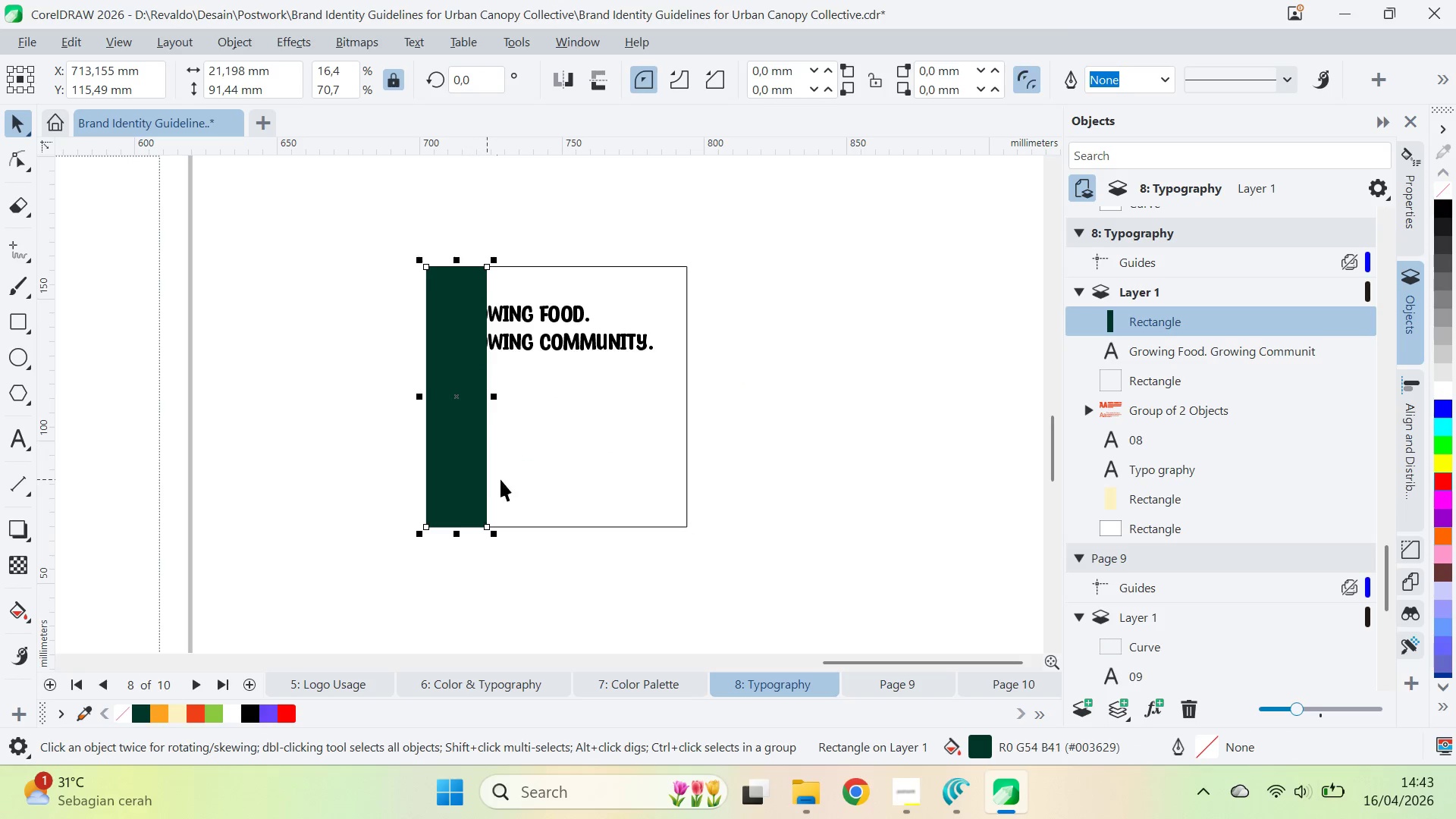 
left_click([613, 495])
 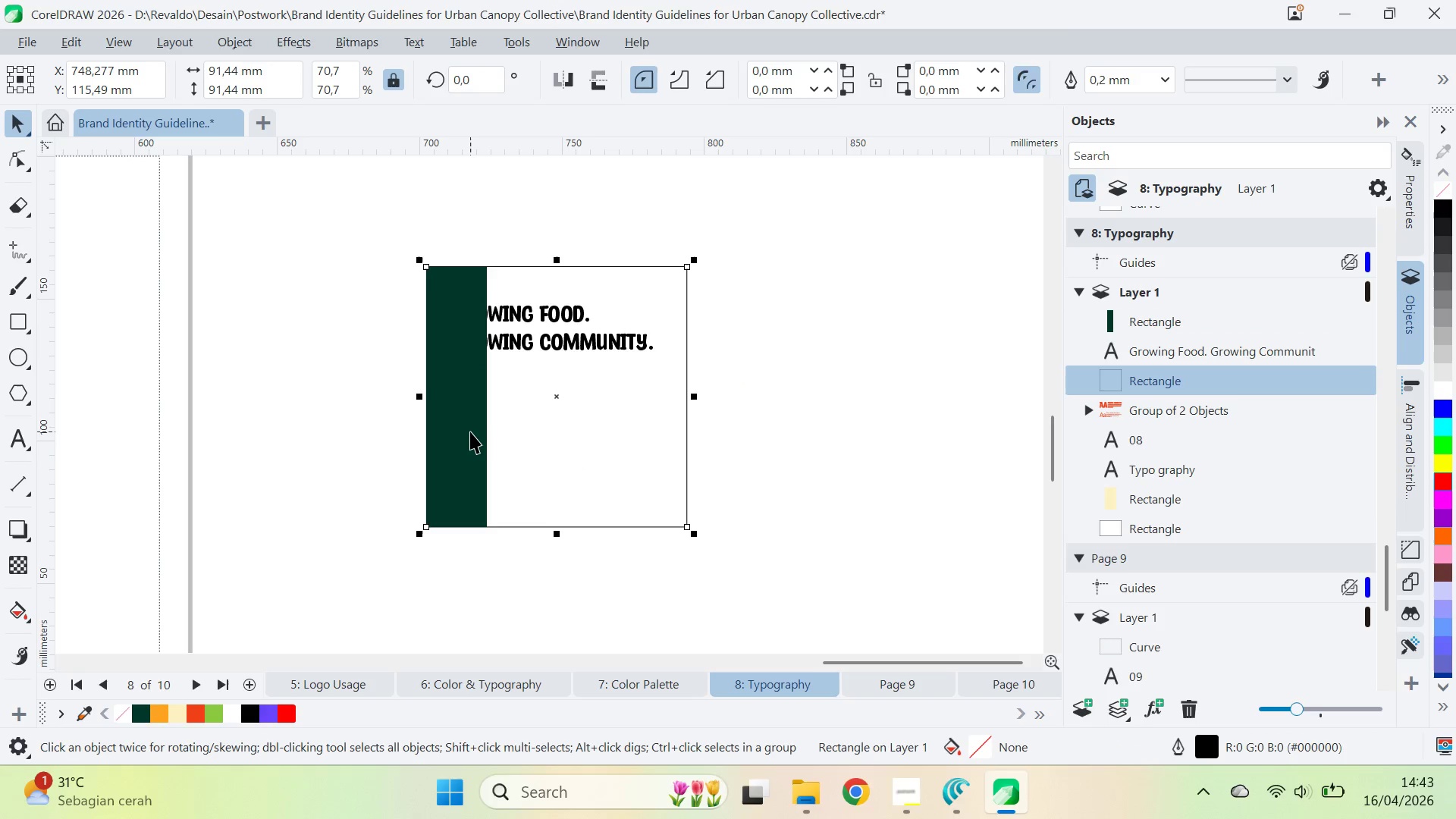 
scroll: coordinate [470, 431], scroll_direction: down, amount: 1.0
 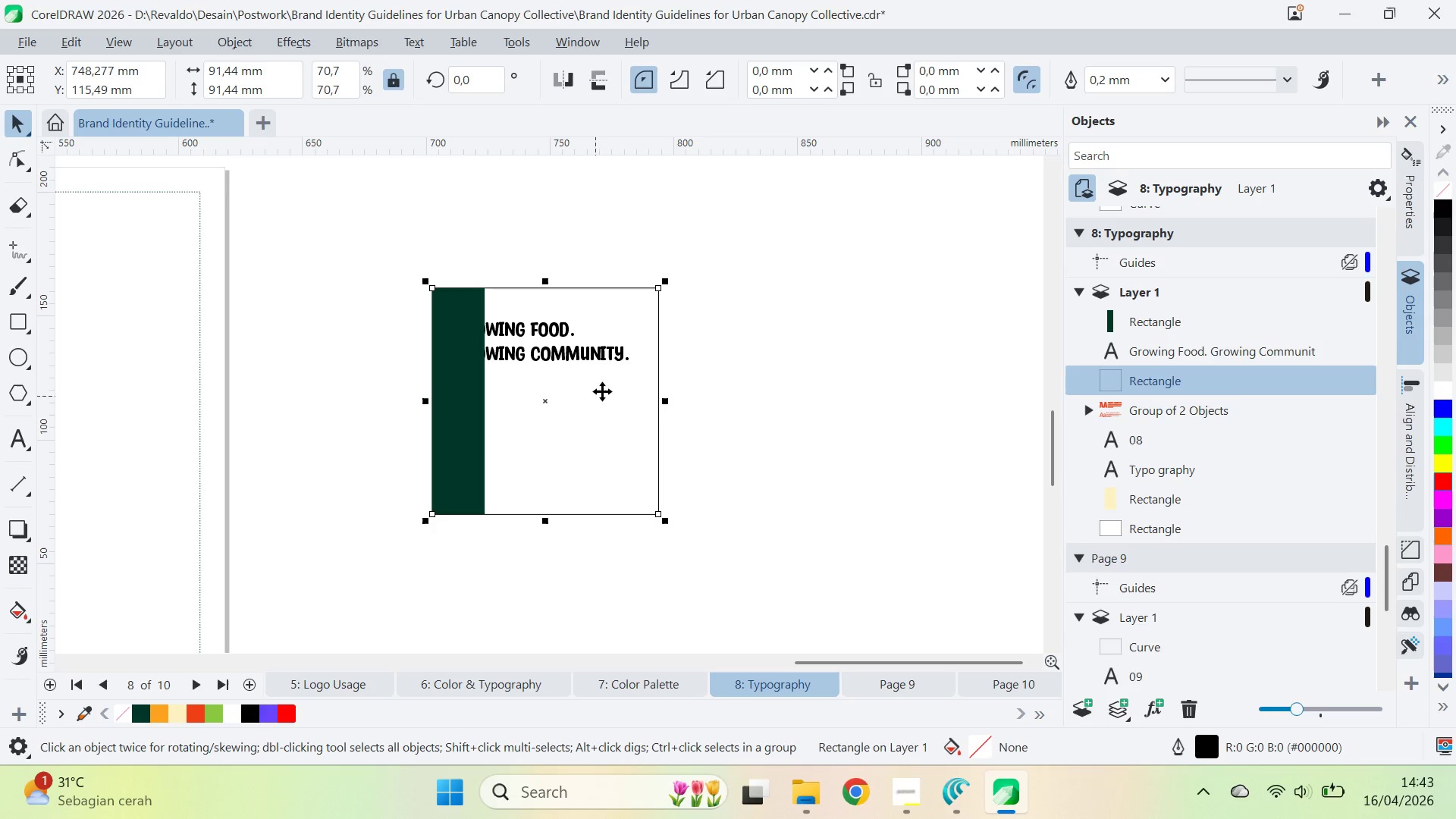 
left_click_drag(start_coordinate=[698, 347], to_coordinate=[684, 344])
 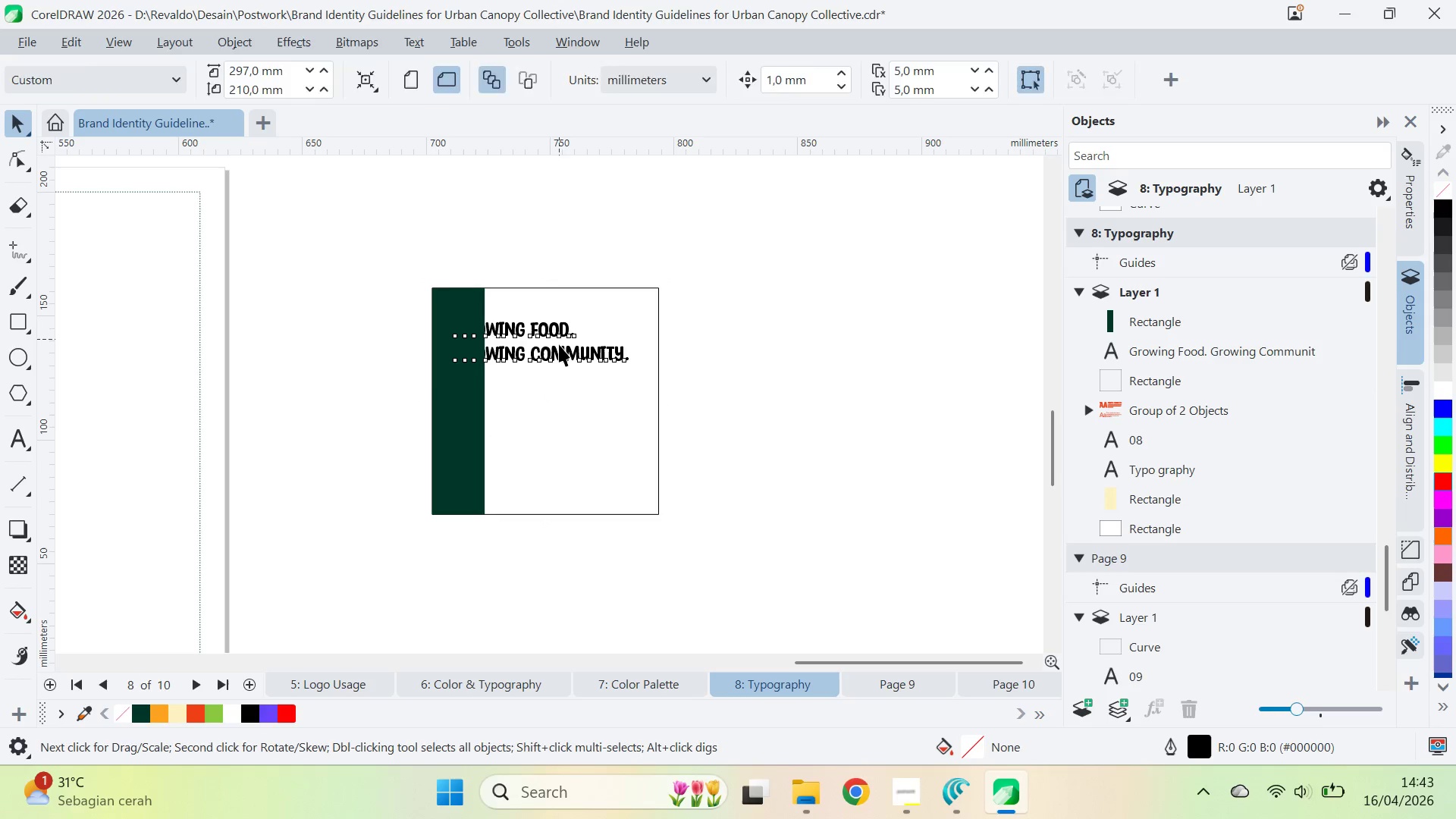 
left_click_drag(start_coordinate=[559, 339], to_coordinate=[560, 355])
 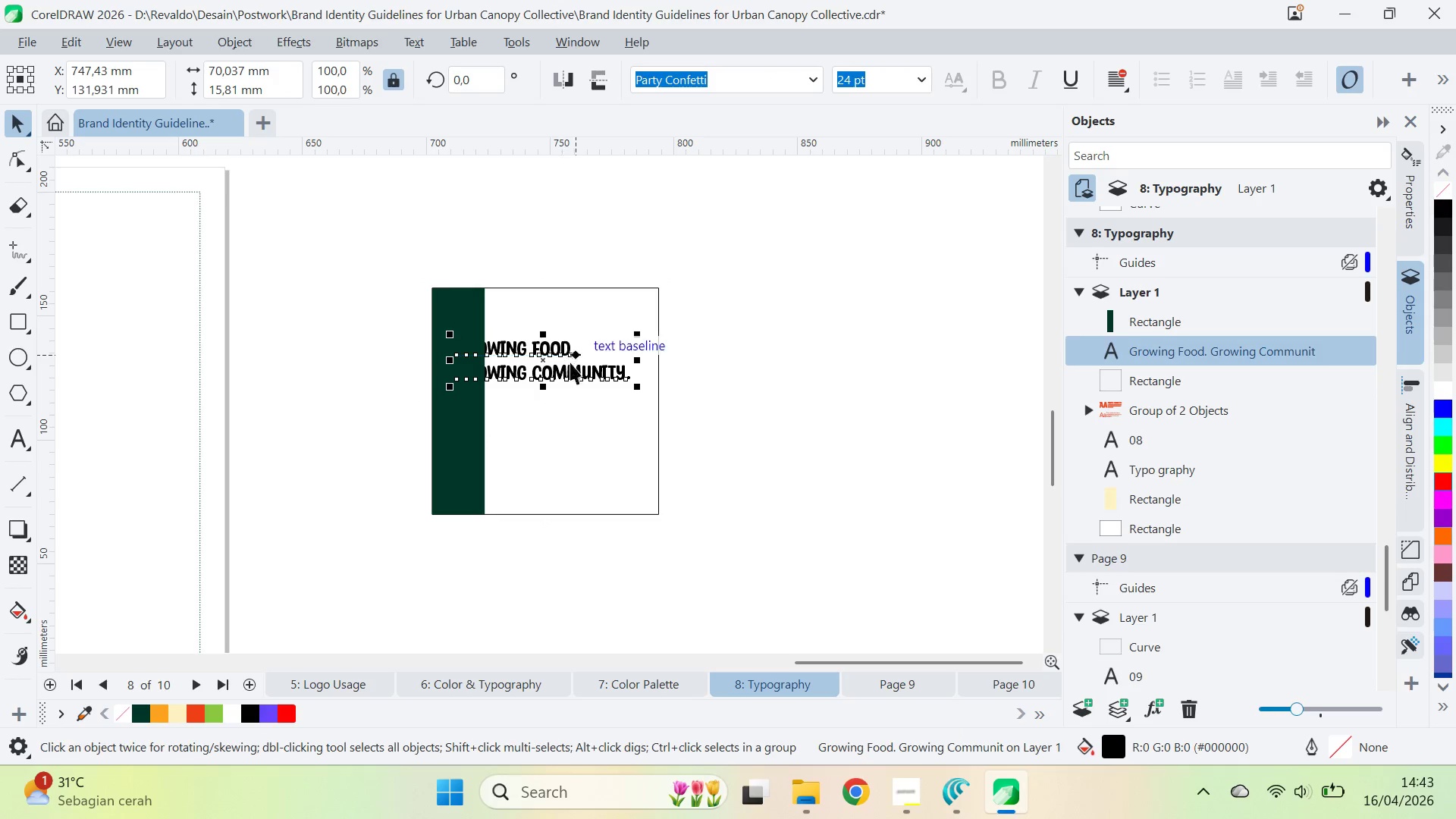 
left_click_drag(start_coordinate=[561, 370], to_coordinate=[593, 340])
 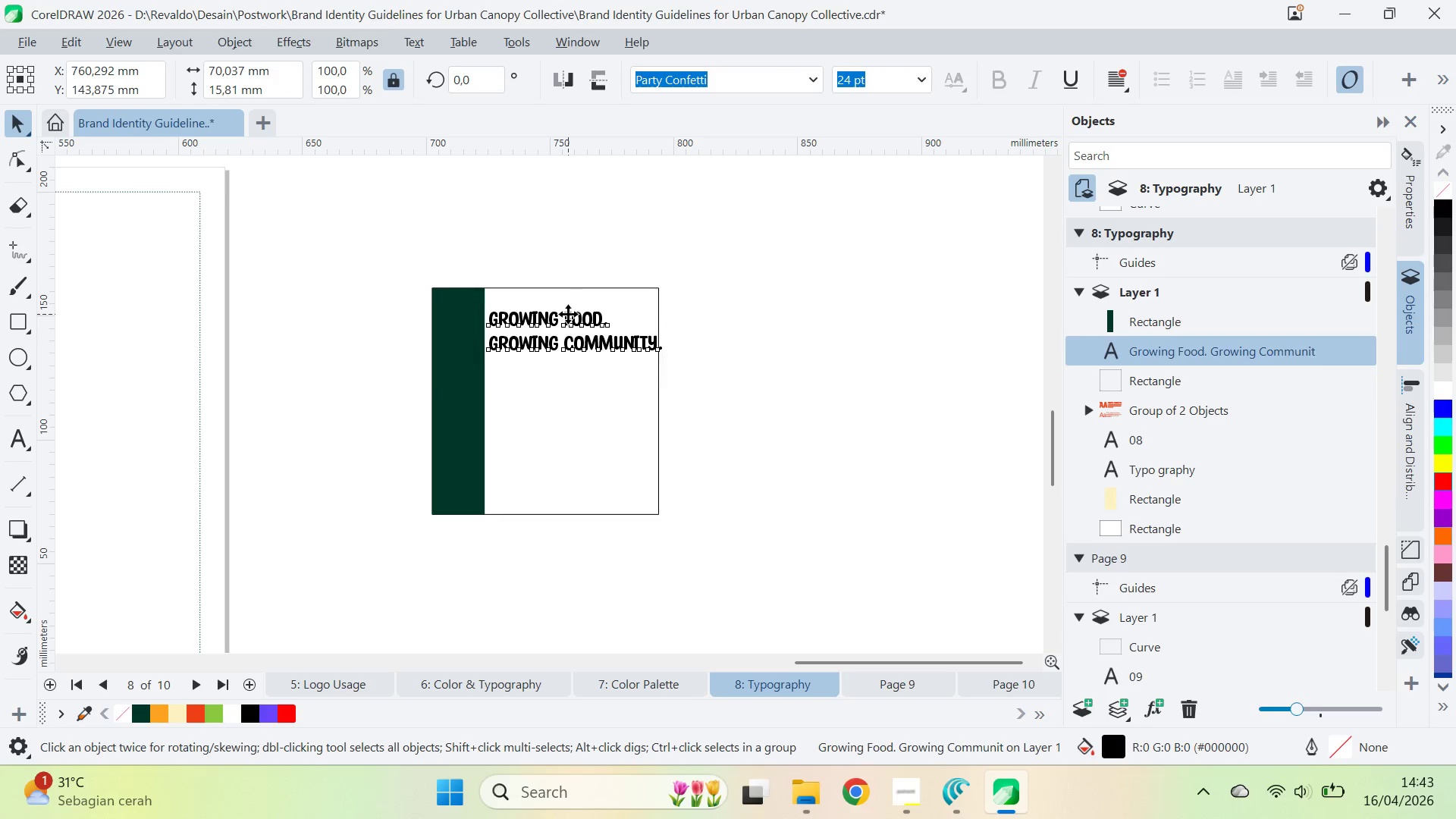 
double_click([568, 314])
 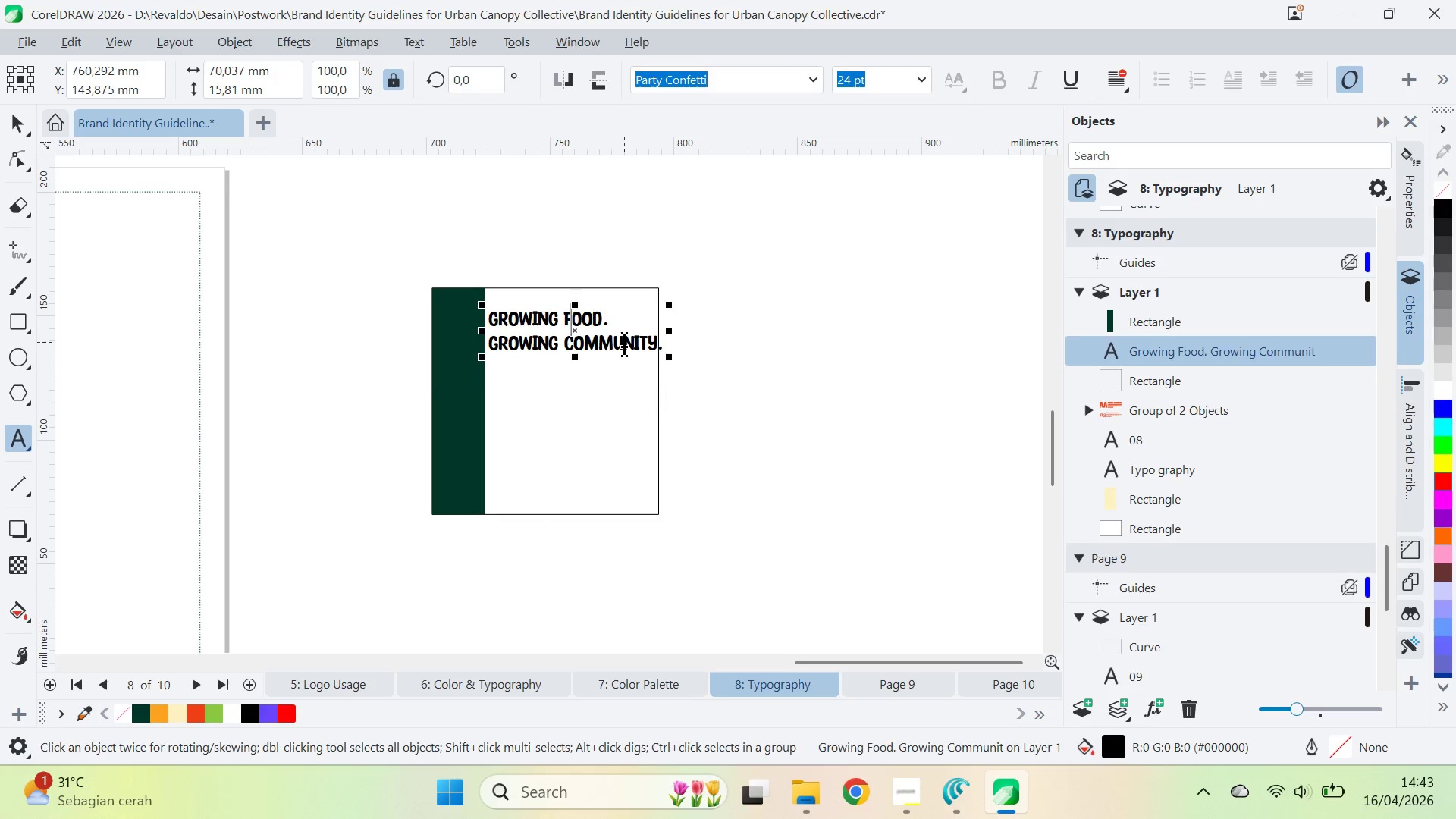 
key(ArrowLeft)
 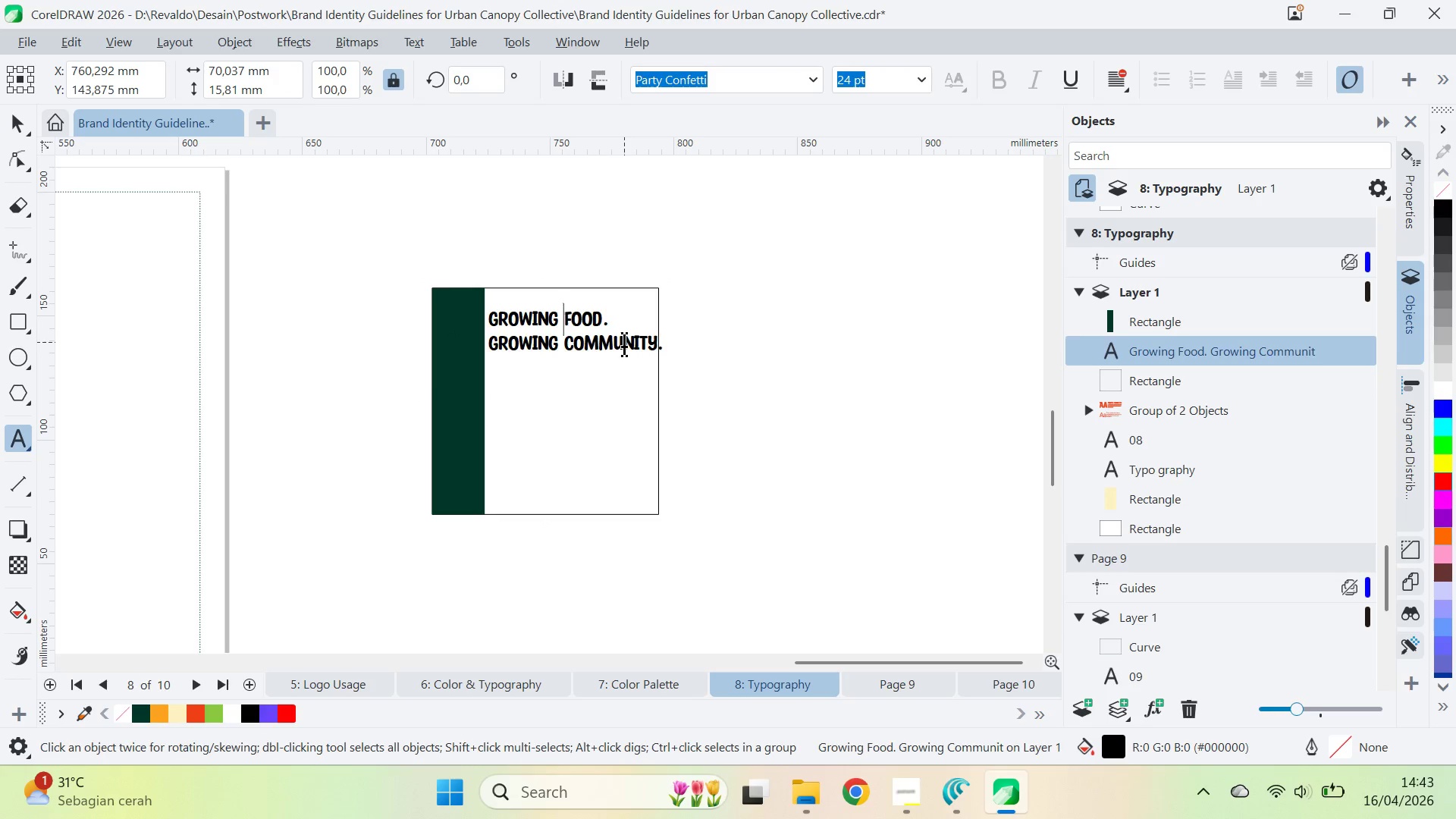 
key(Enter)
 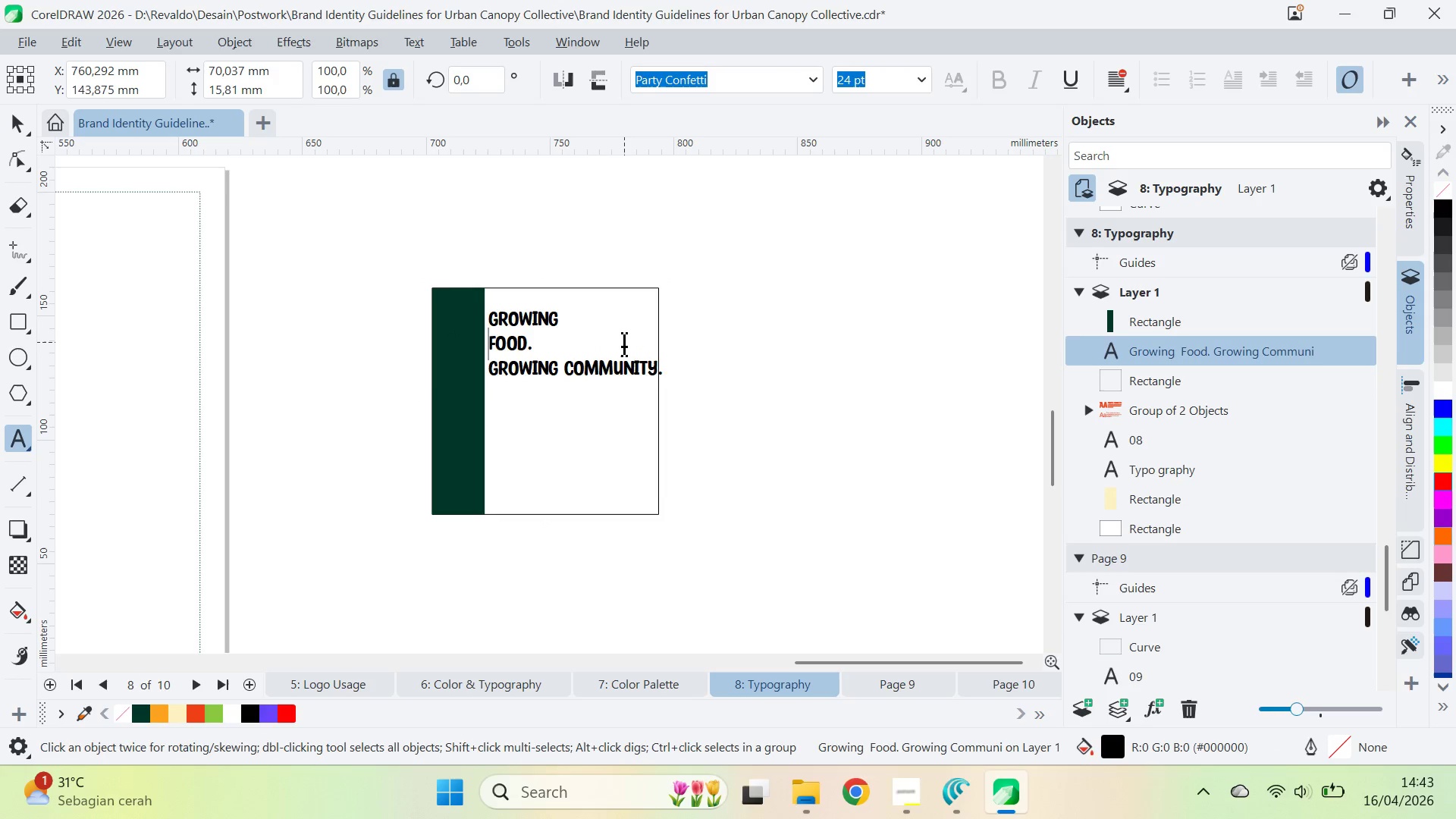 
key(ArrowRight)
 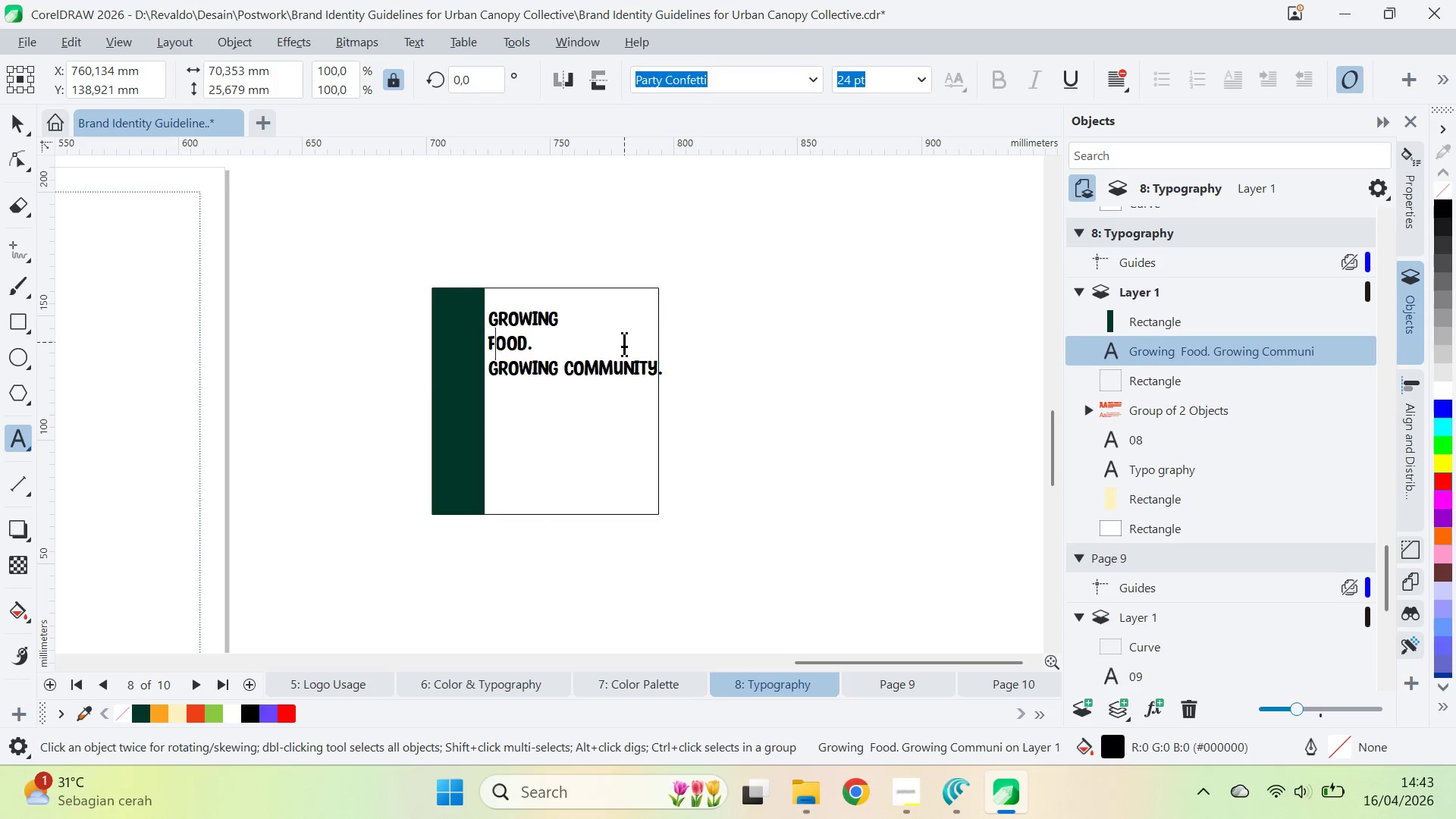 
key(ArrowRight)
 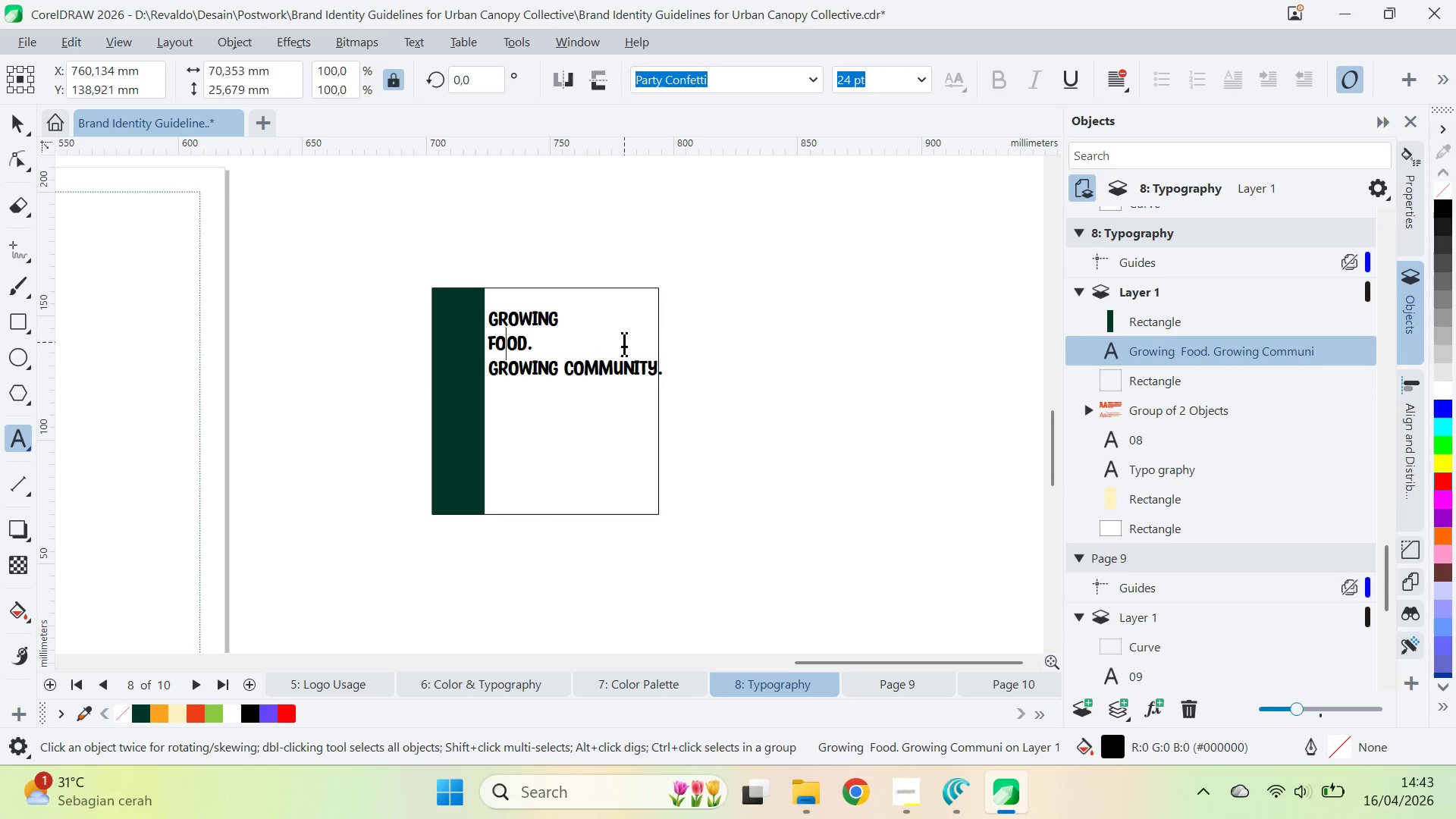 
key(ArrowRight)
 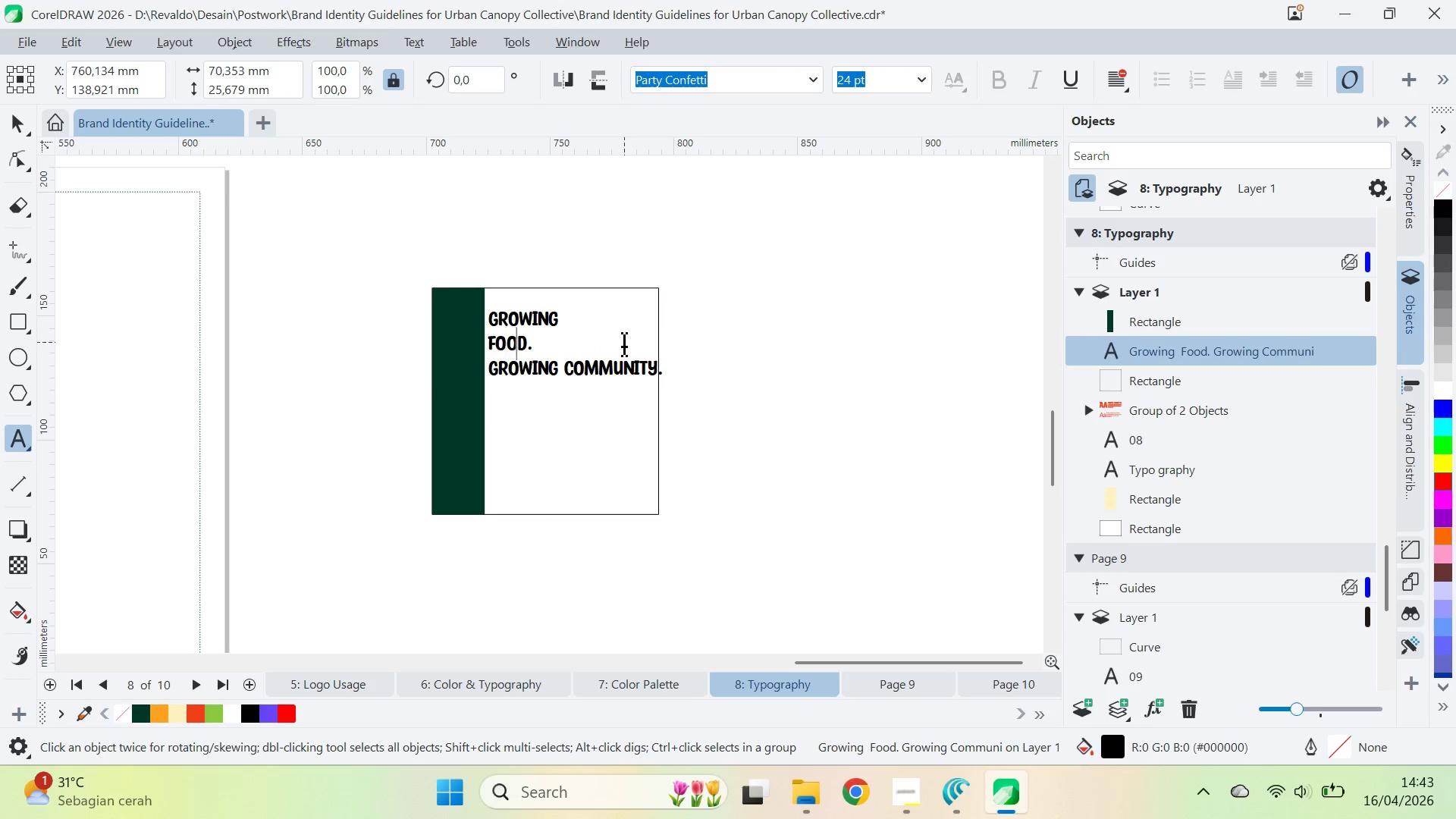 
key(ArrowRight)
 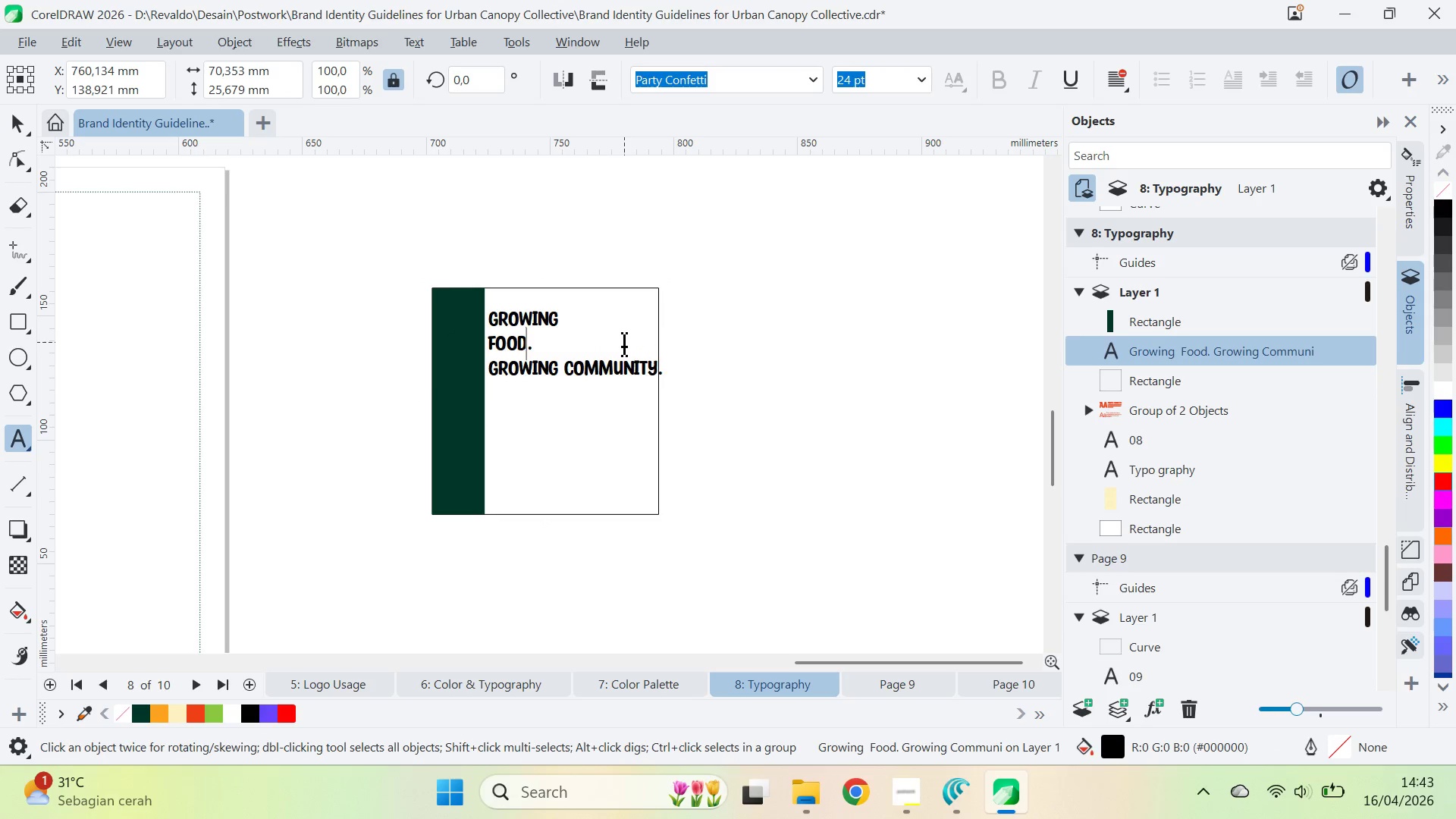 
key(ArrowRight)
 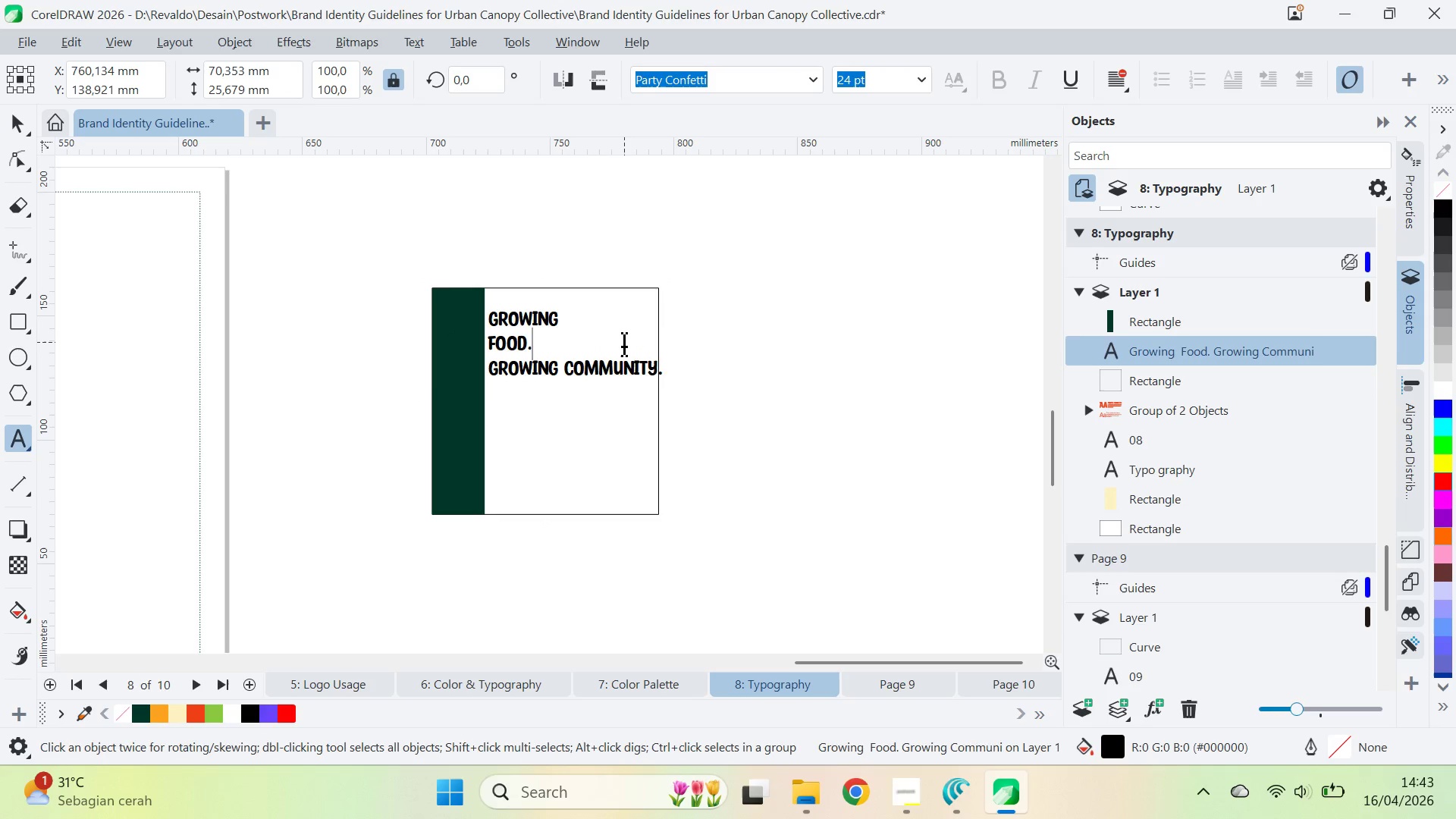 
key(Backspace)
 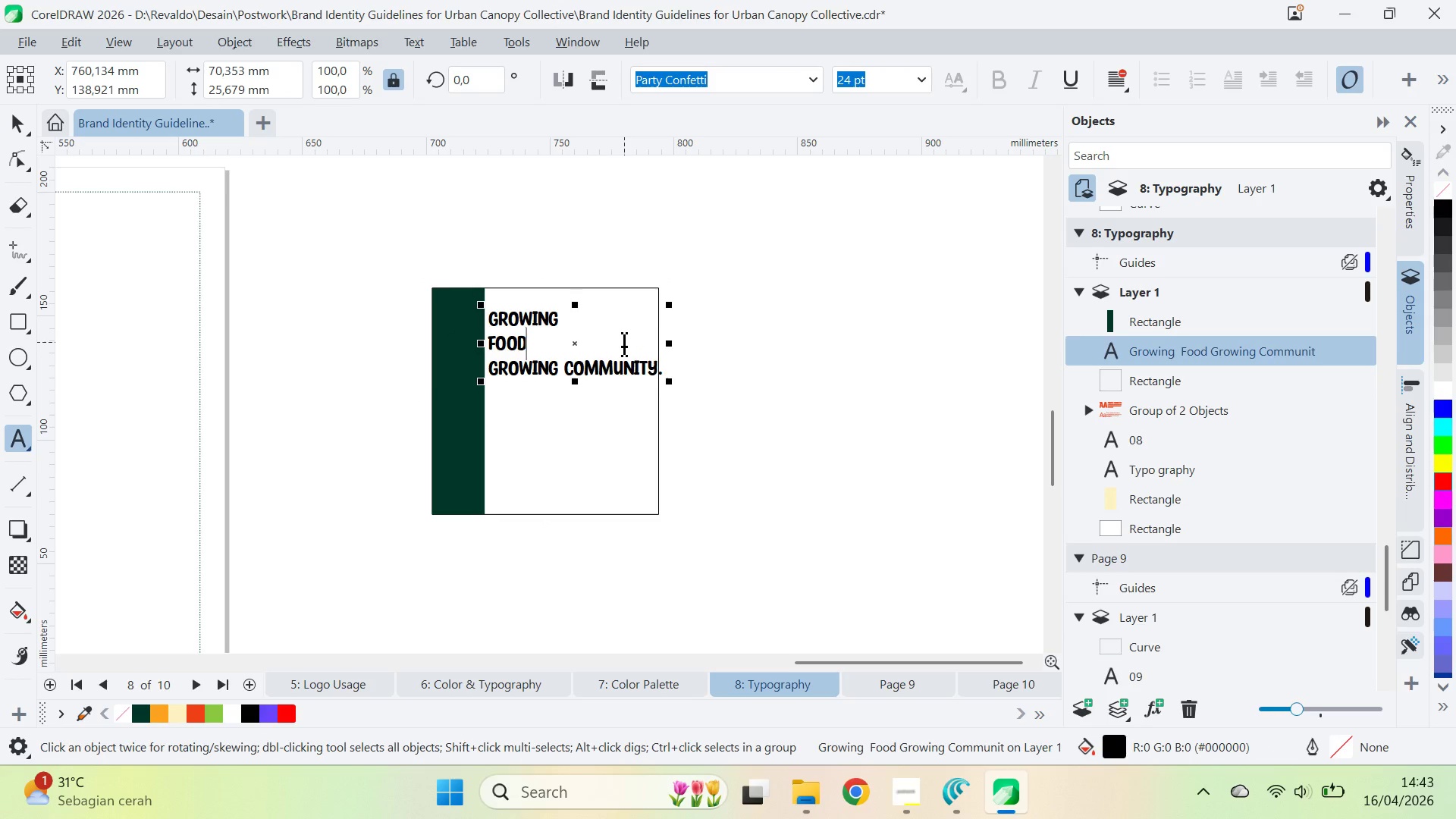 
key(ArrowDown)
 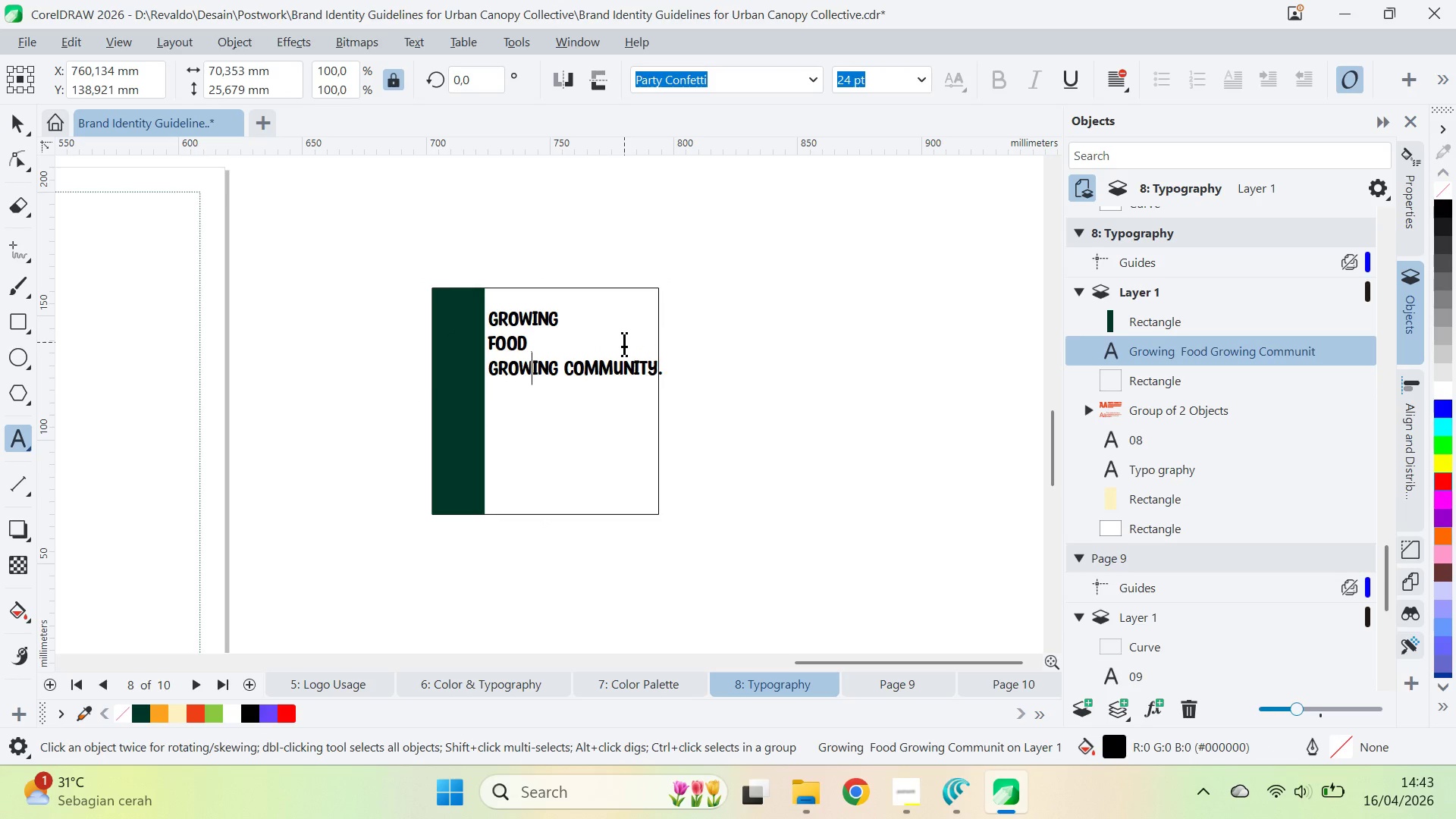 
key(ArrowRight)
 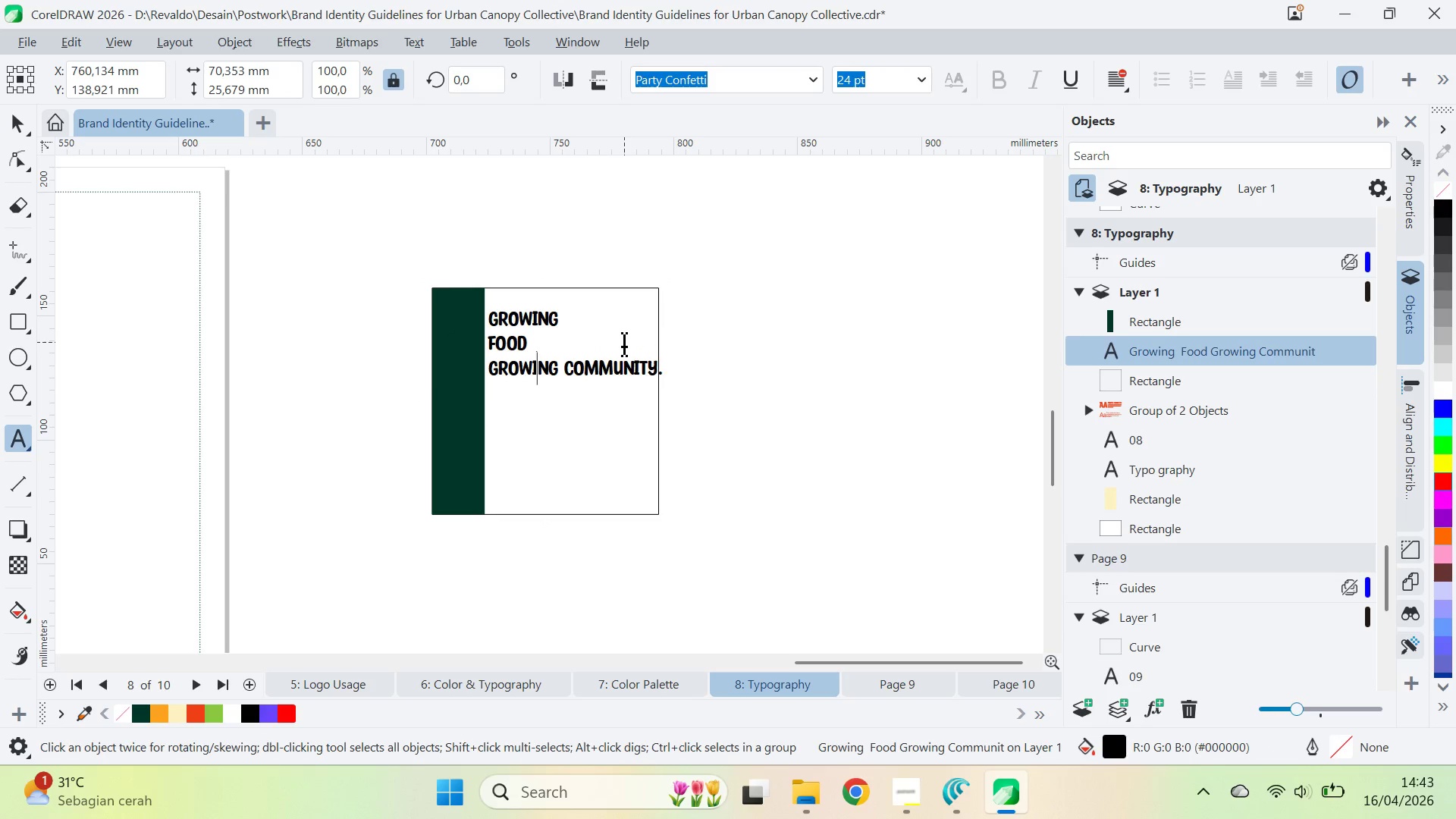 
key(ArrowRight)
 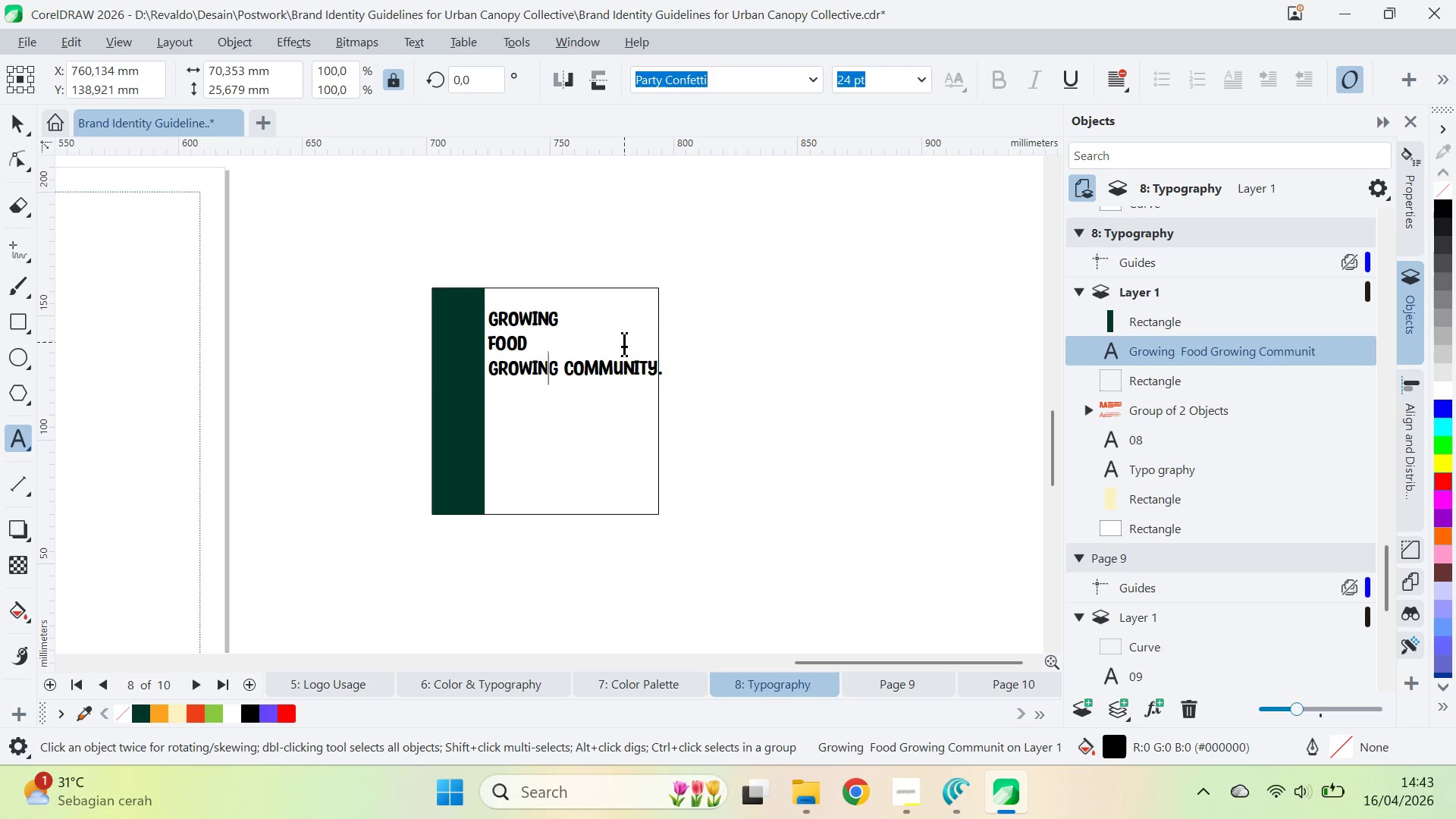 
key(ArrowRight)
 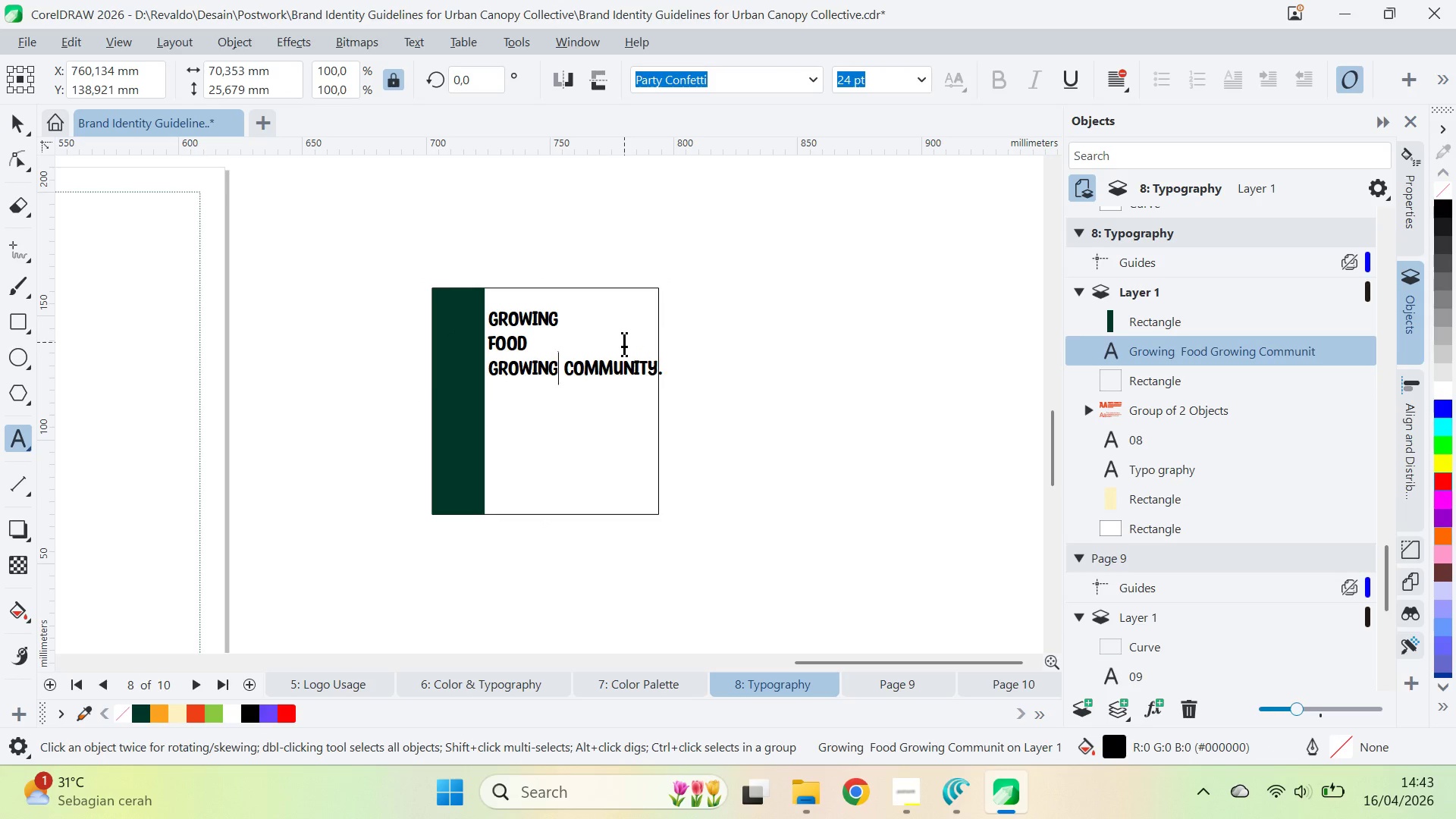 
key(ArrowRight)
 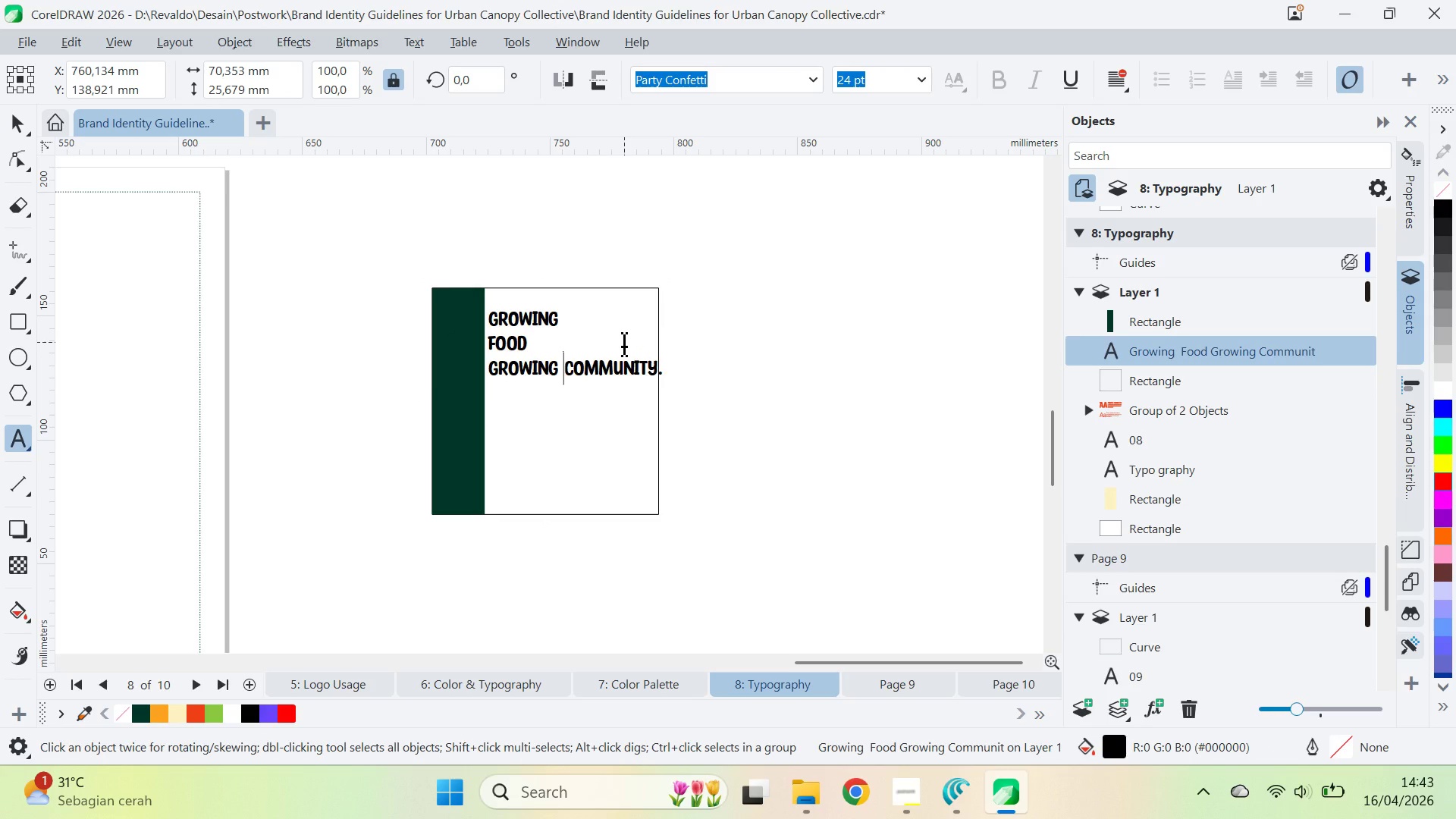 
key(Enter)
 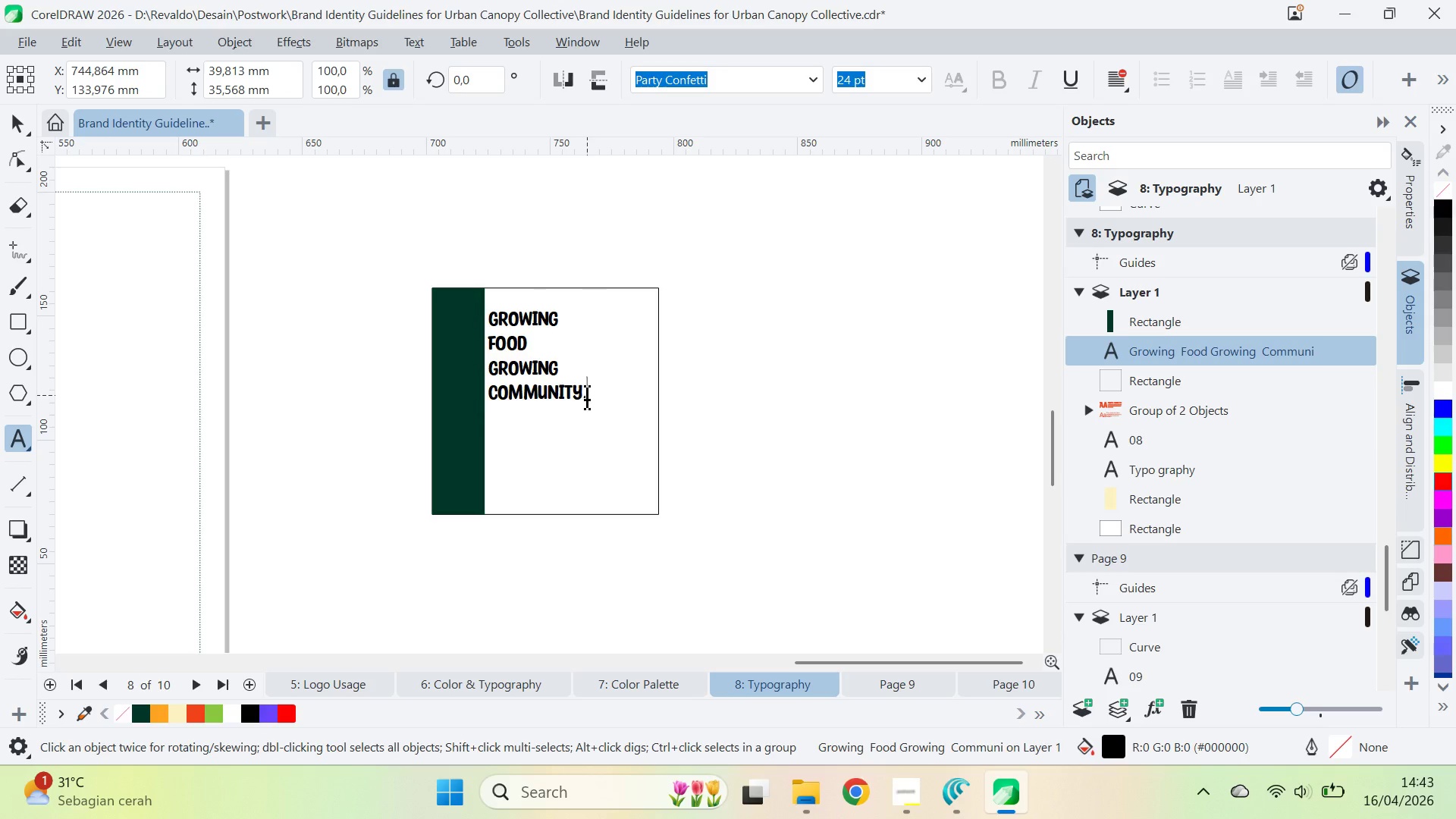 
key(ArrowUp)
 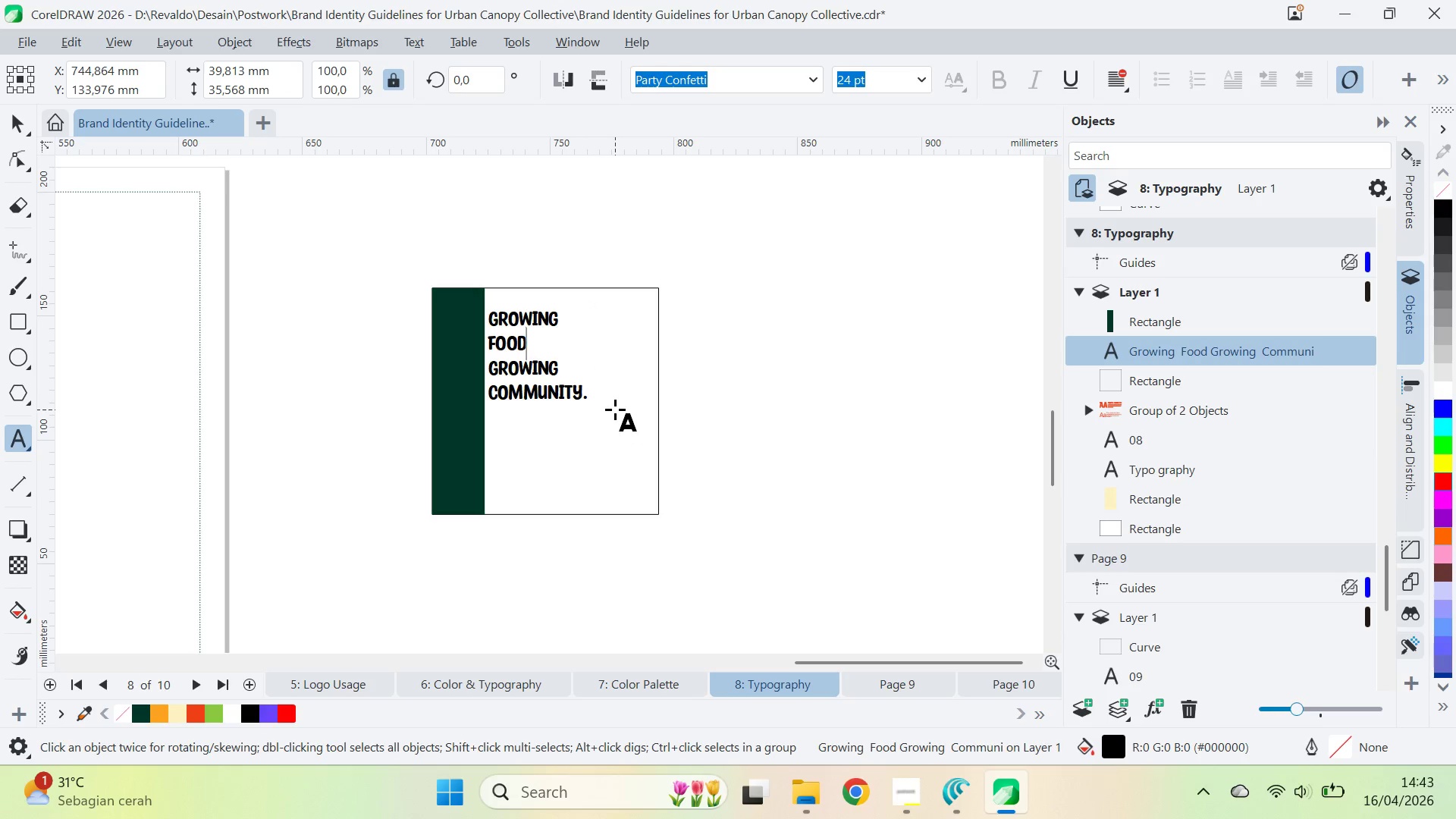 
key(ArrowUp)
 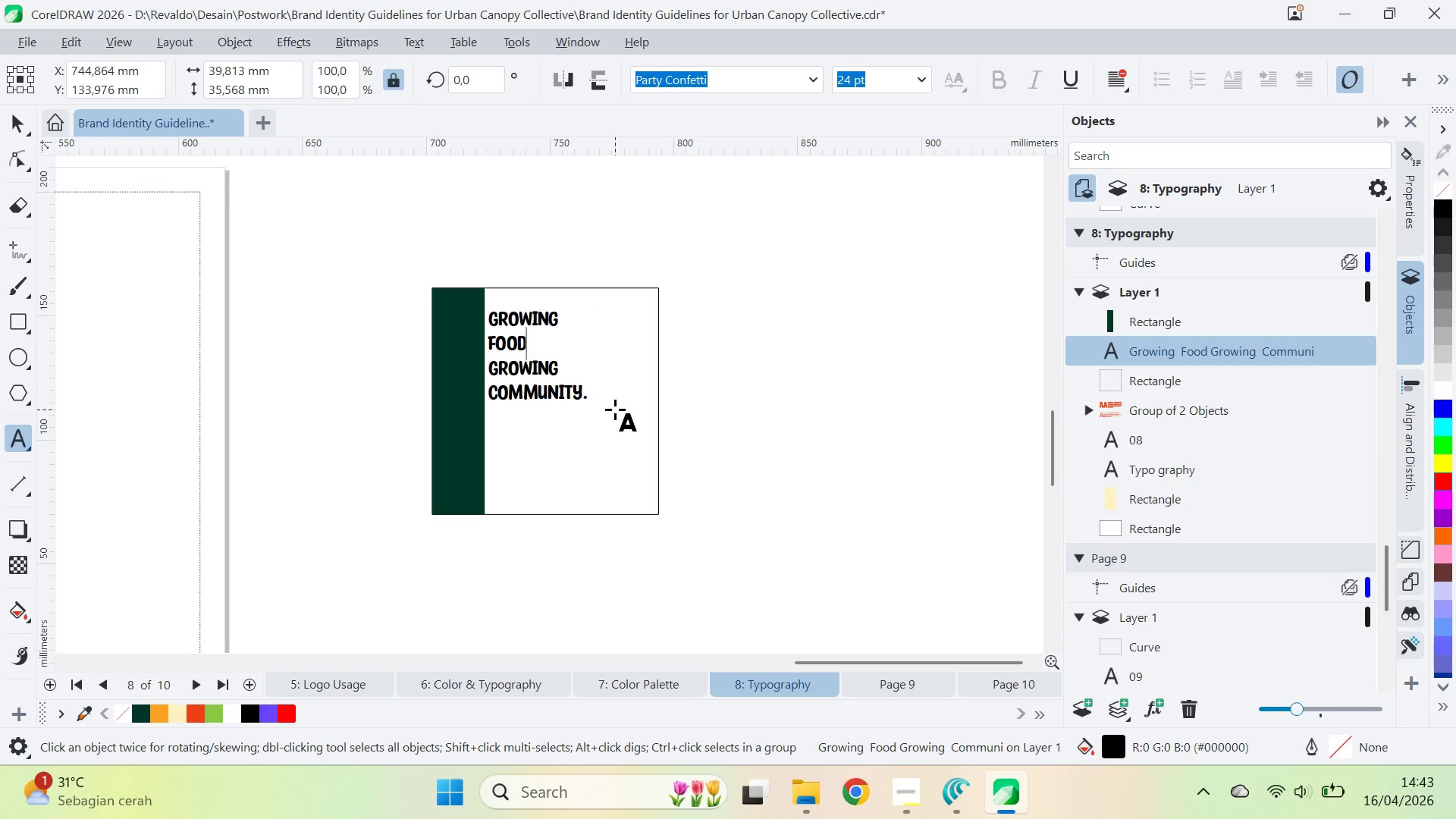 
key(Comma)
 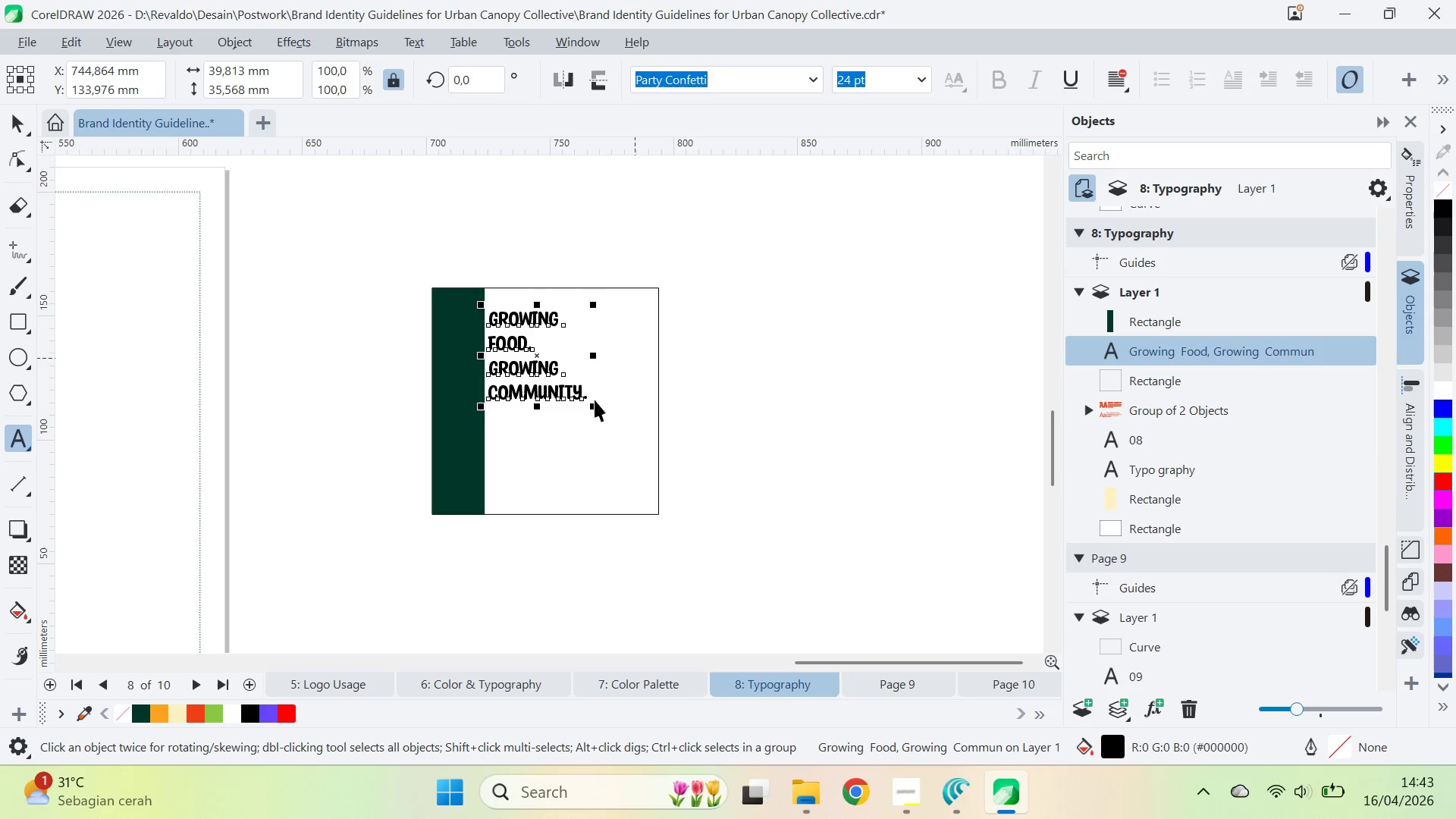 
left_click_drag(start_coordinate=[594, 411], to_coordinate=[625, 452])
 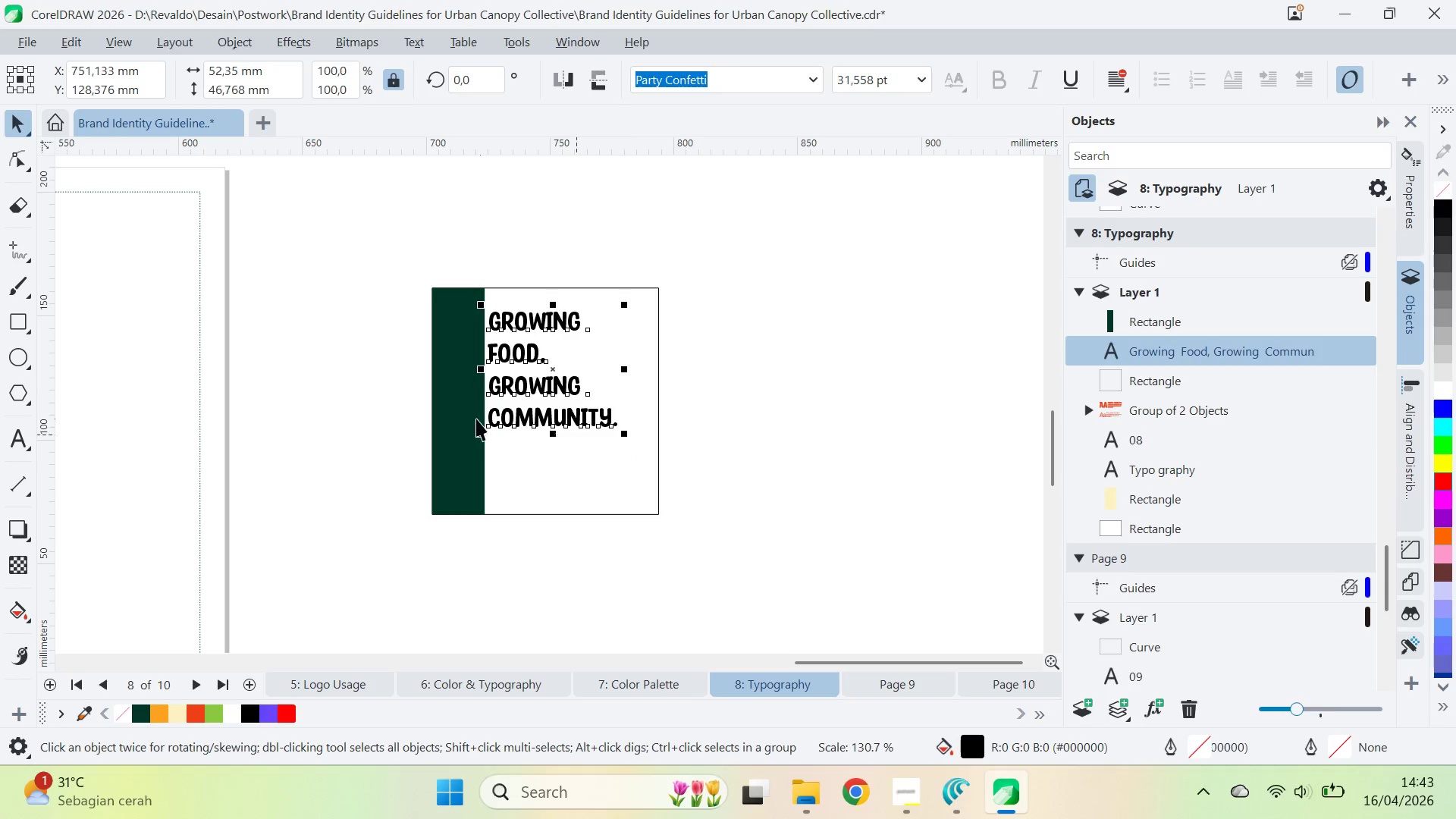 
type(av)
 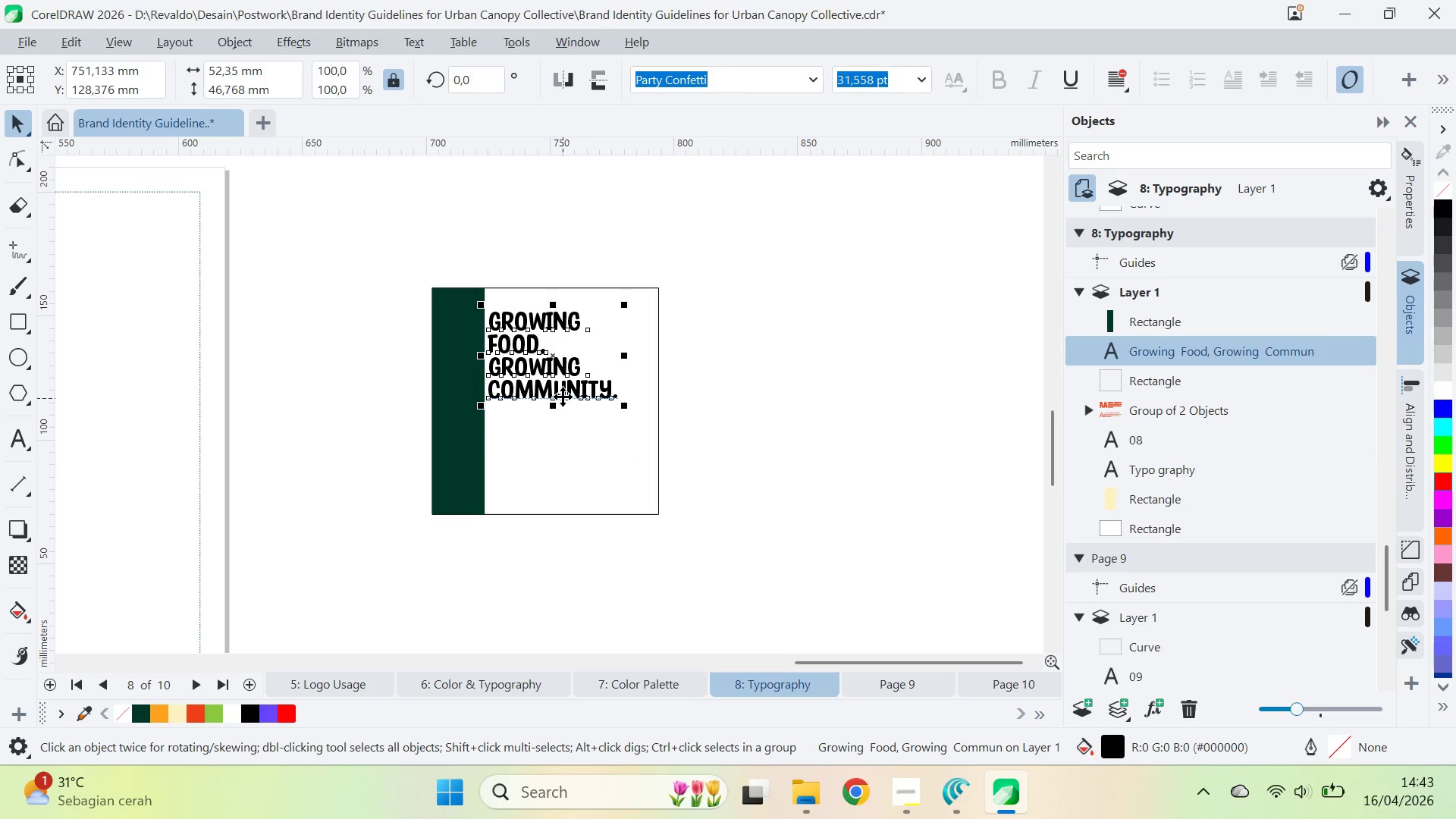 
left_click_drag(start_coordinate=[483, 441], to_coordinate=[460, 394])
 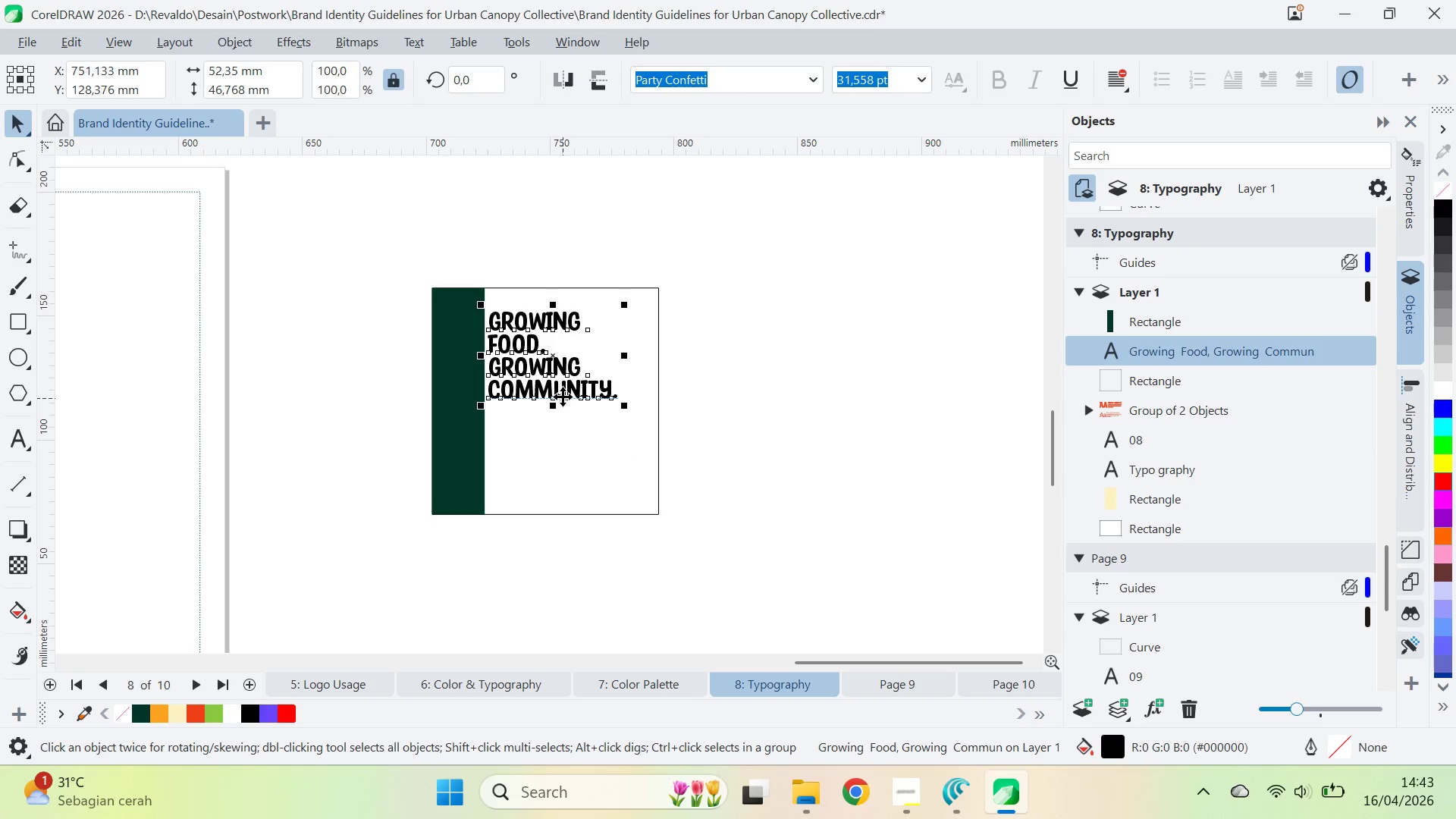 
double_click([572, 388])
 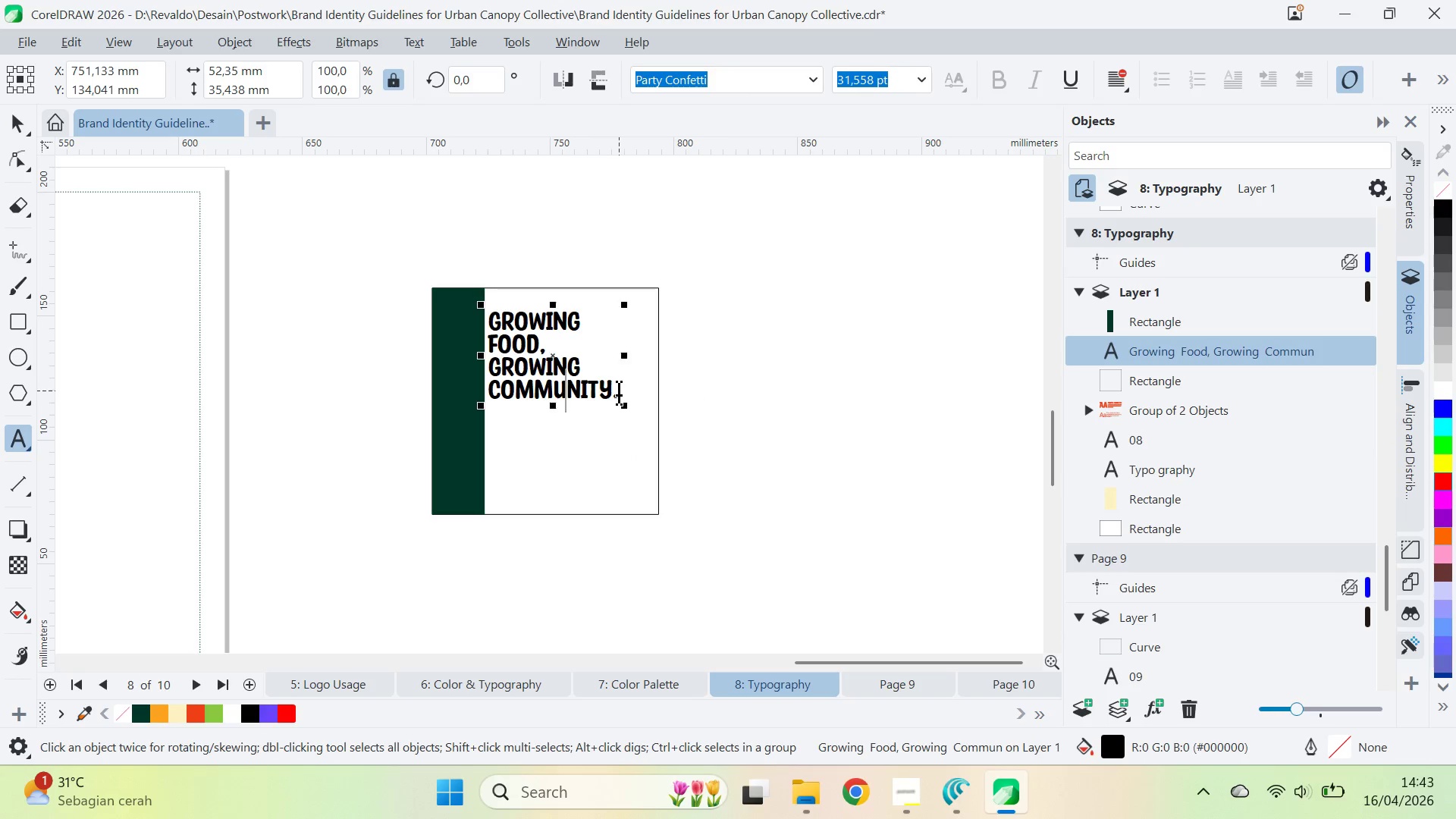 
left_click_drag(start_coordinate=[619, 391], to_coordinate=[490, 370])
 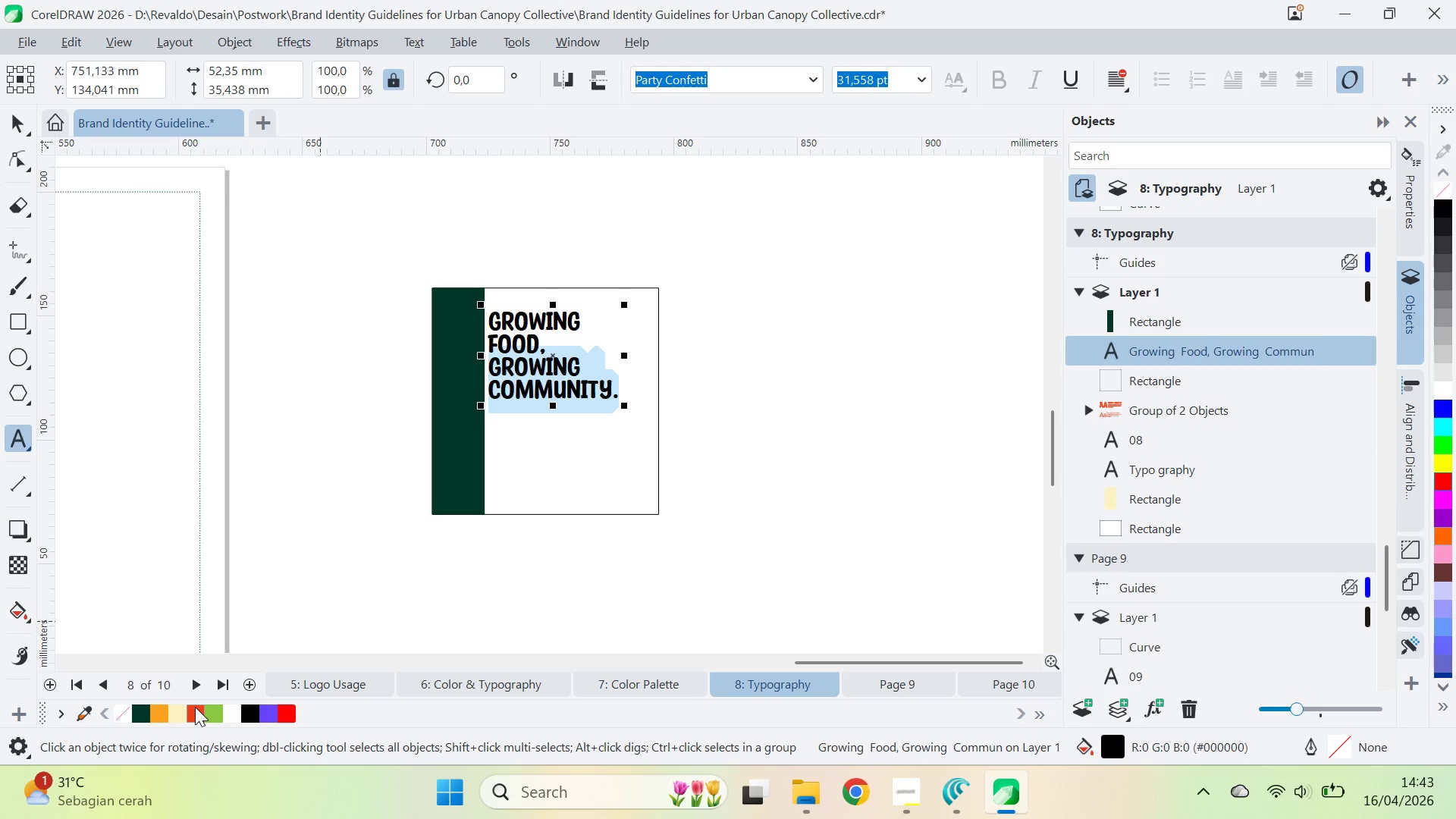 
left_click([195, 707])
 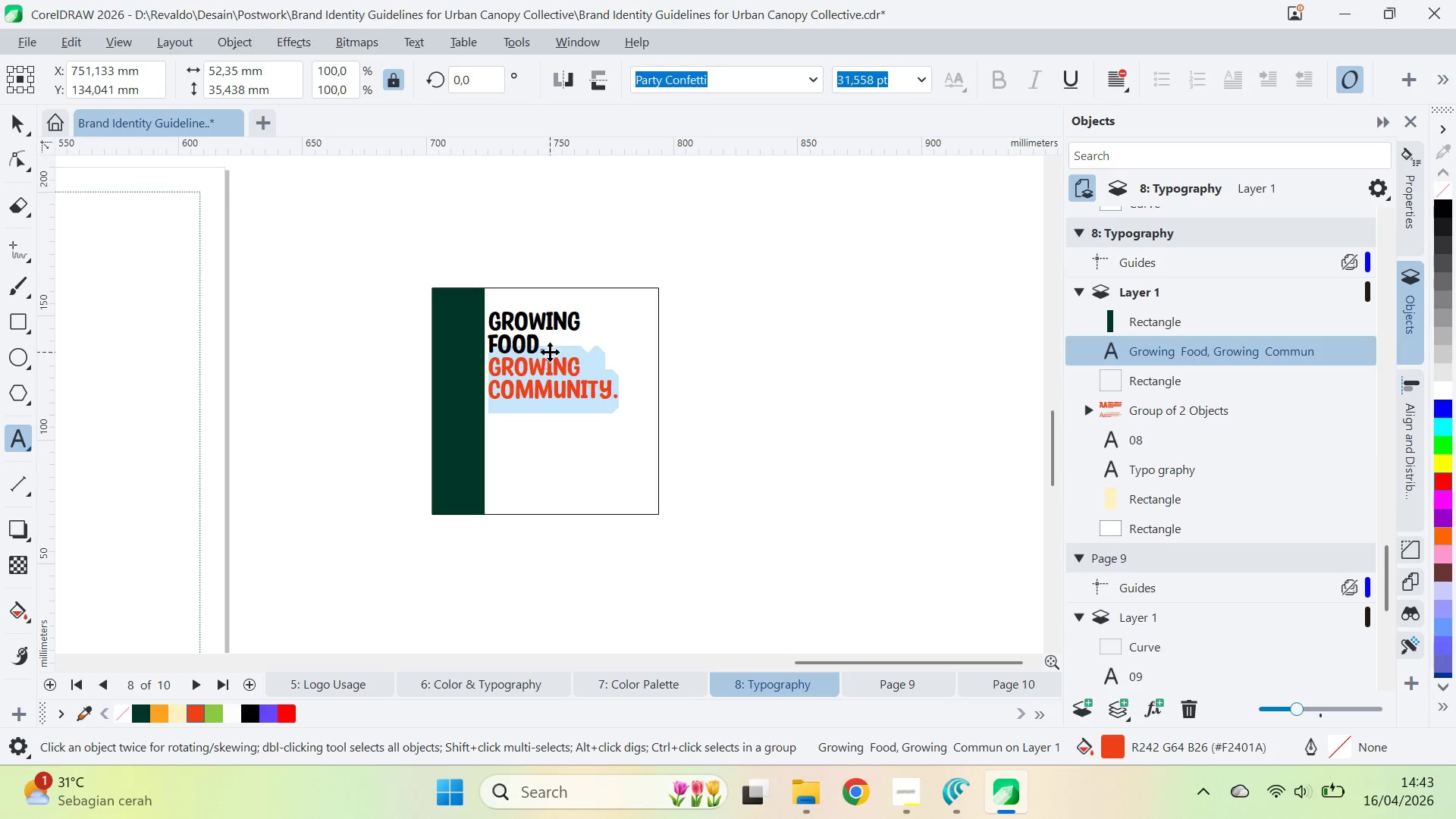 
left_click_drag(start_coordinate=[550, 344], to_coordinate=[485, 330])
 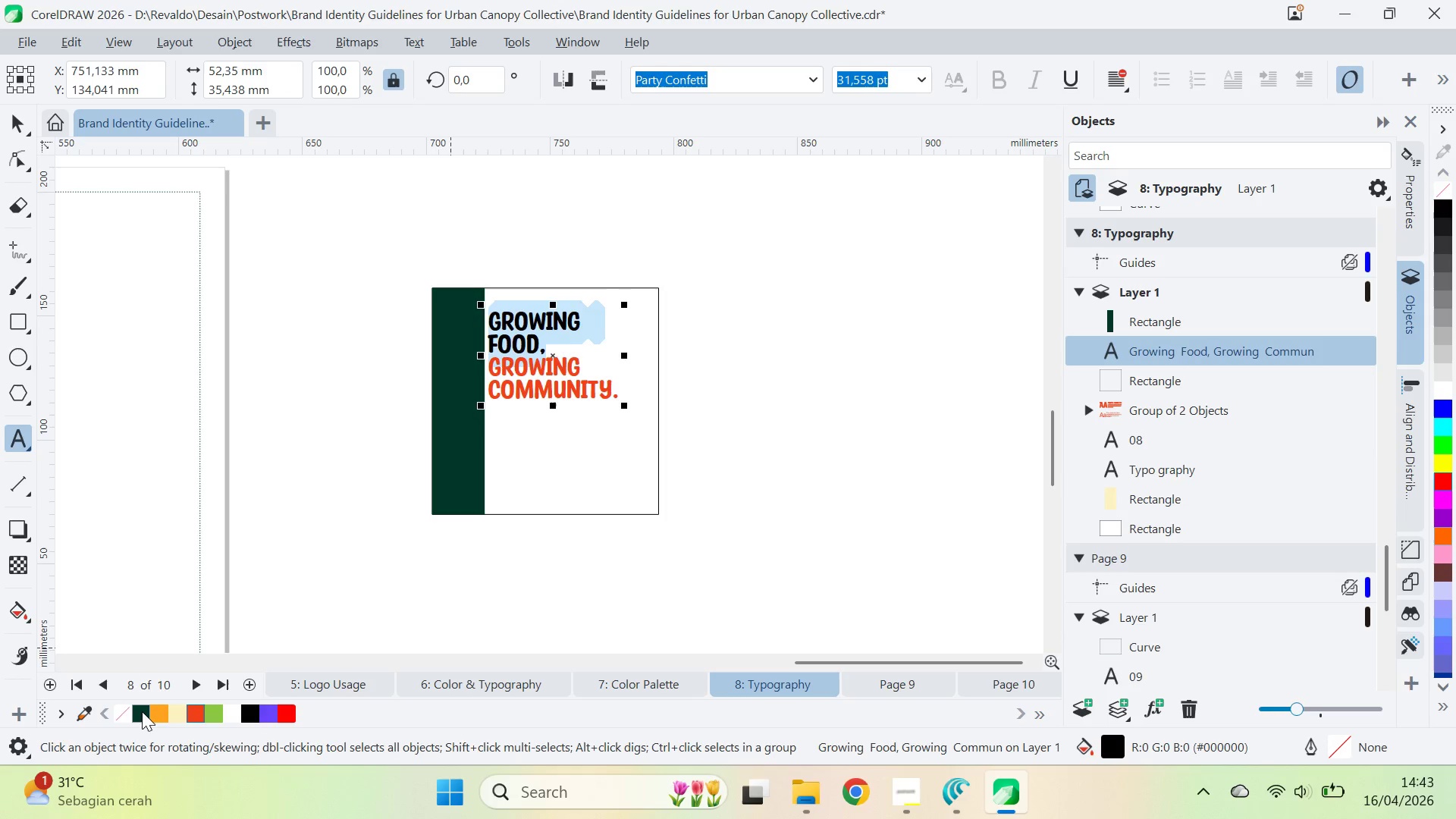 
double_click([700, 453])
 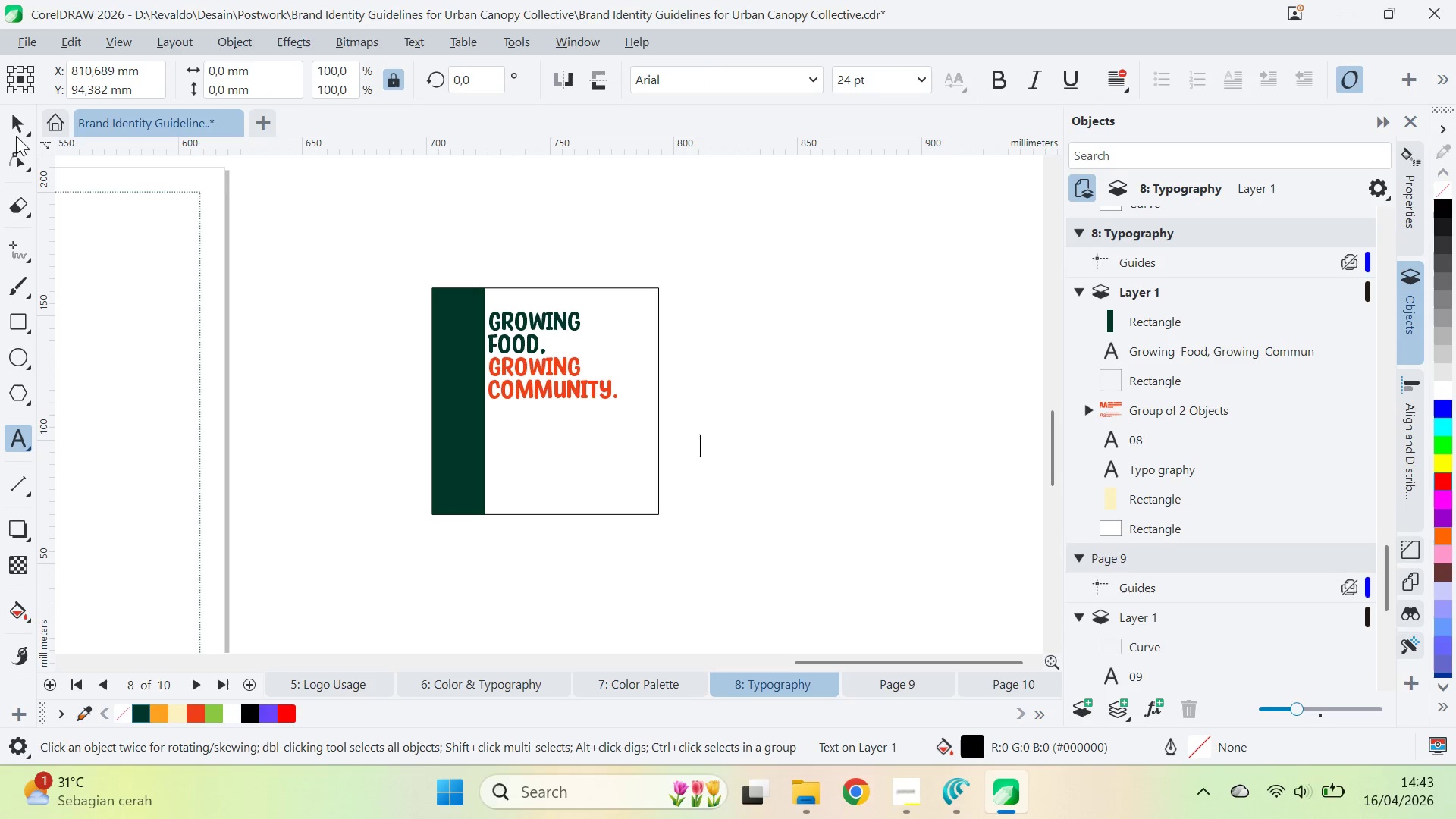 
double_click([369, 405])
 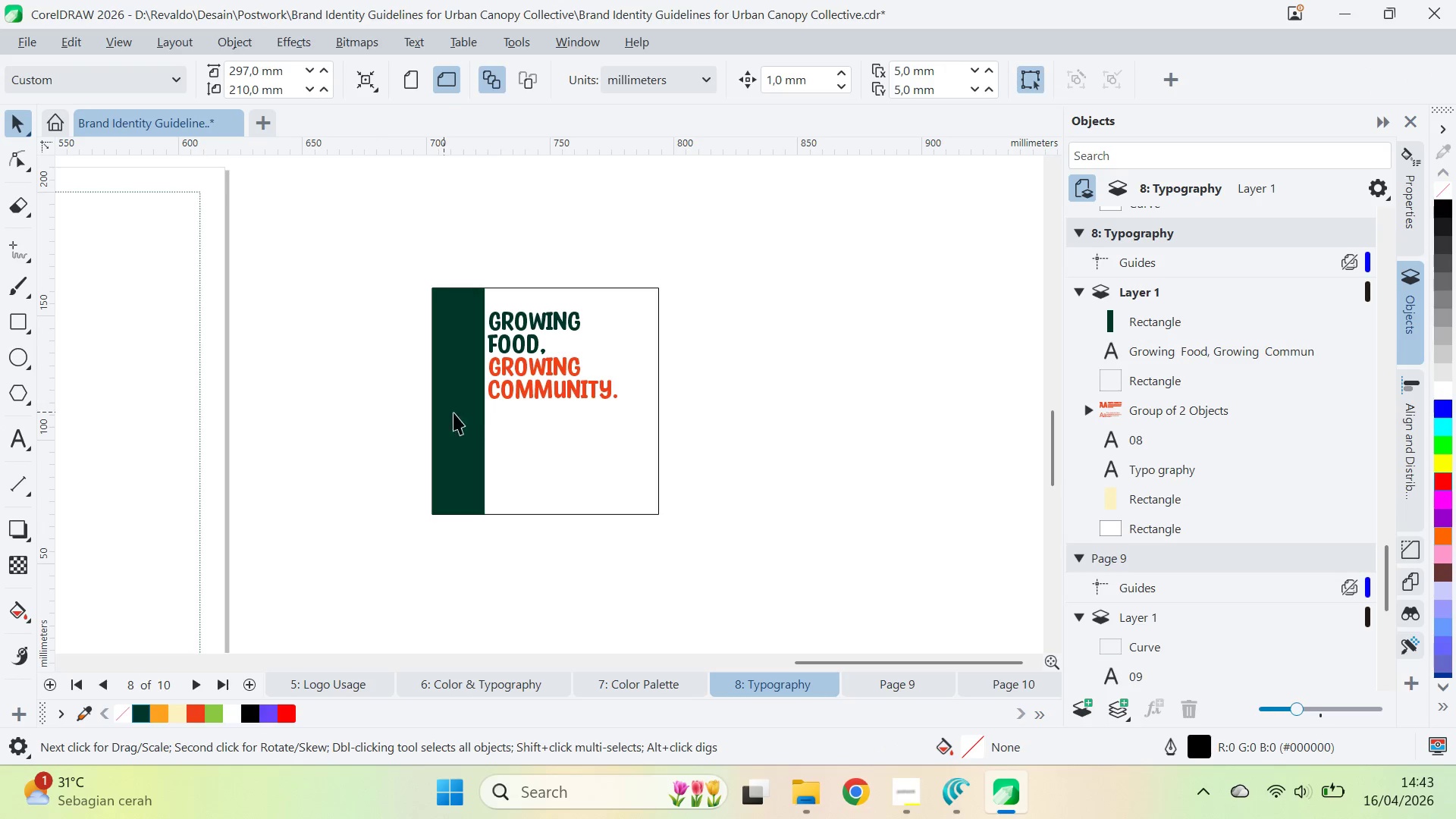 
triple_click([469, 417])
 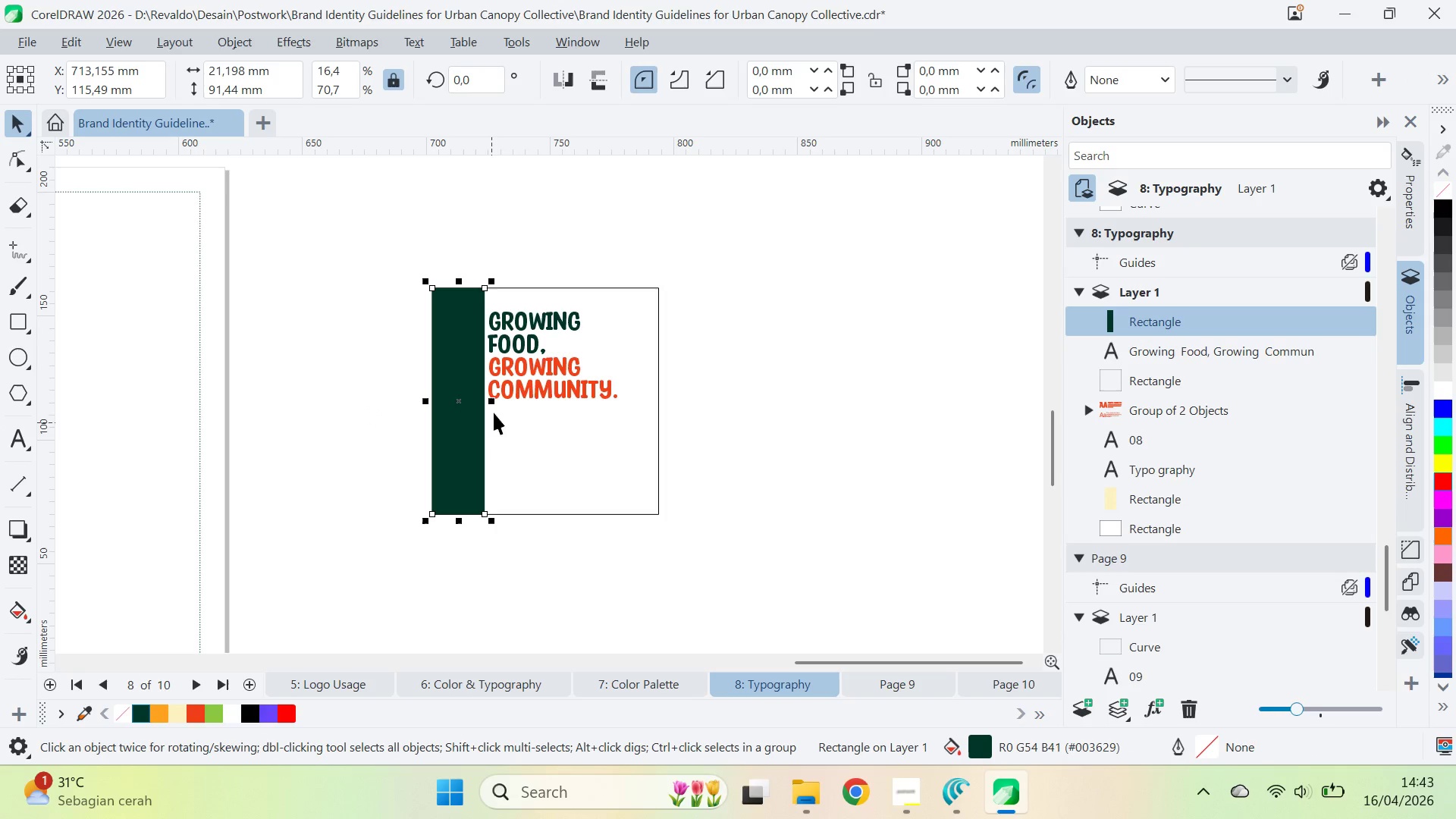 
left_click_drag(start_coordinate=[494, 406], to_coordinate=[469, 435])
 